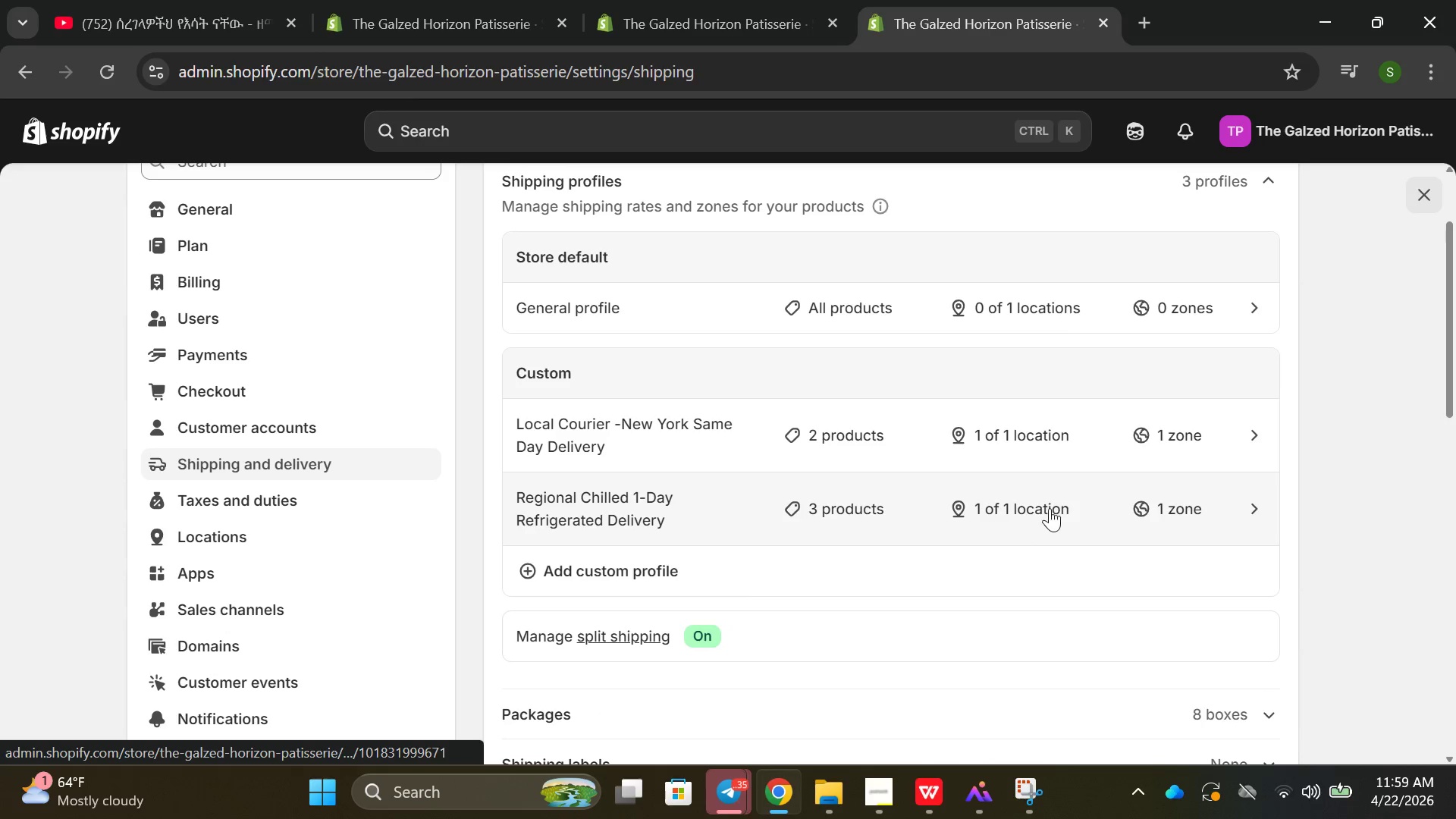 
double_click([823, 559])
 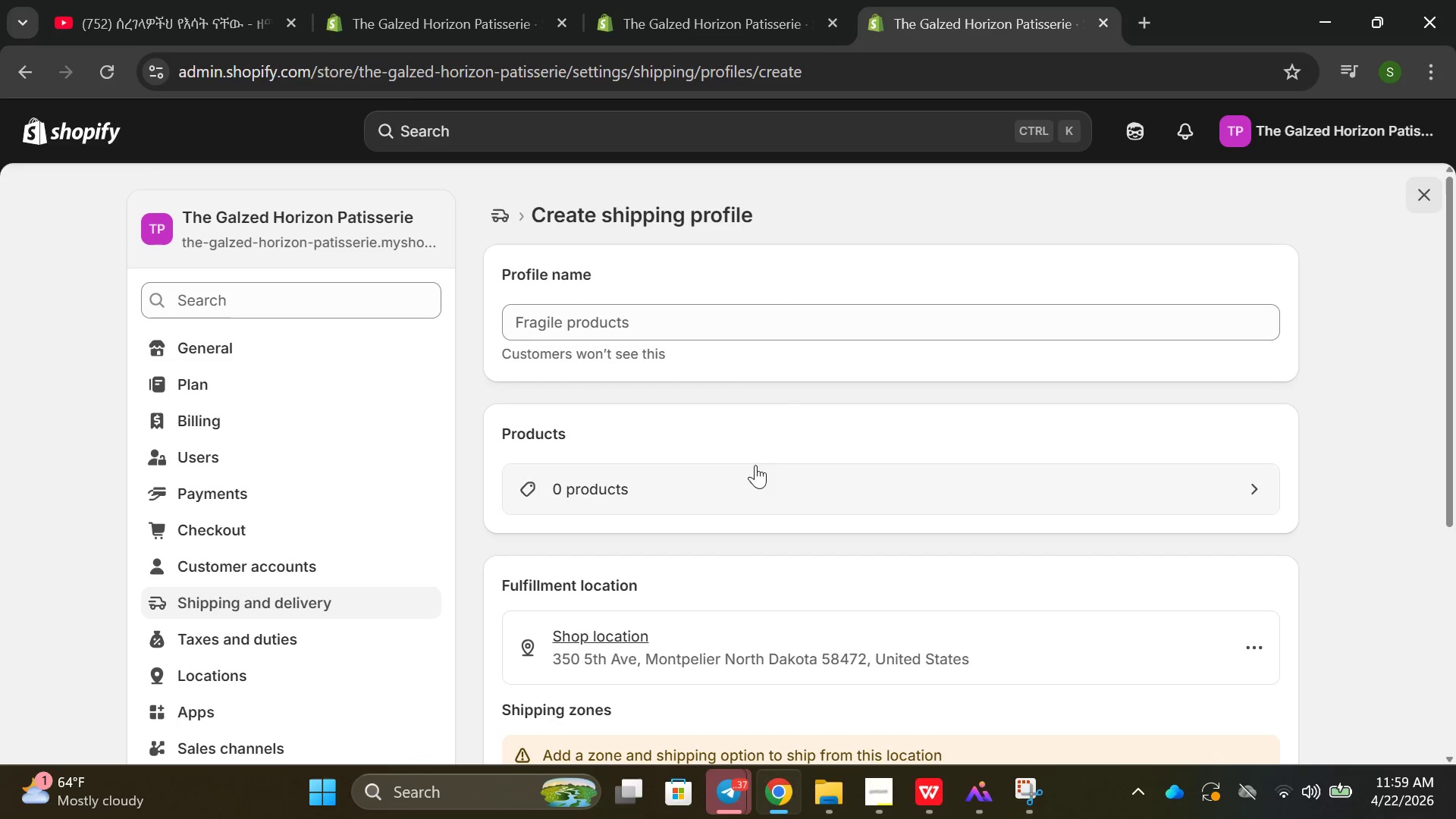 
left_click([871, 315])
 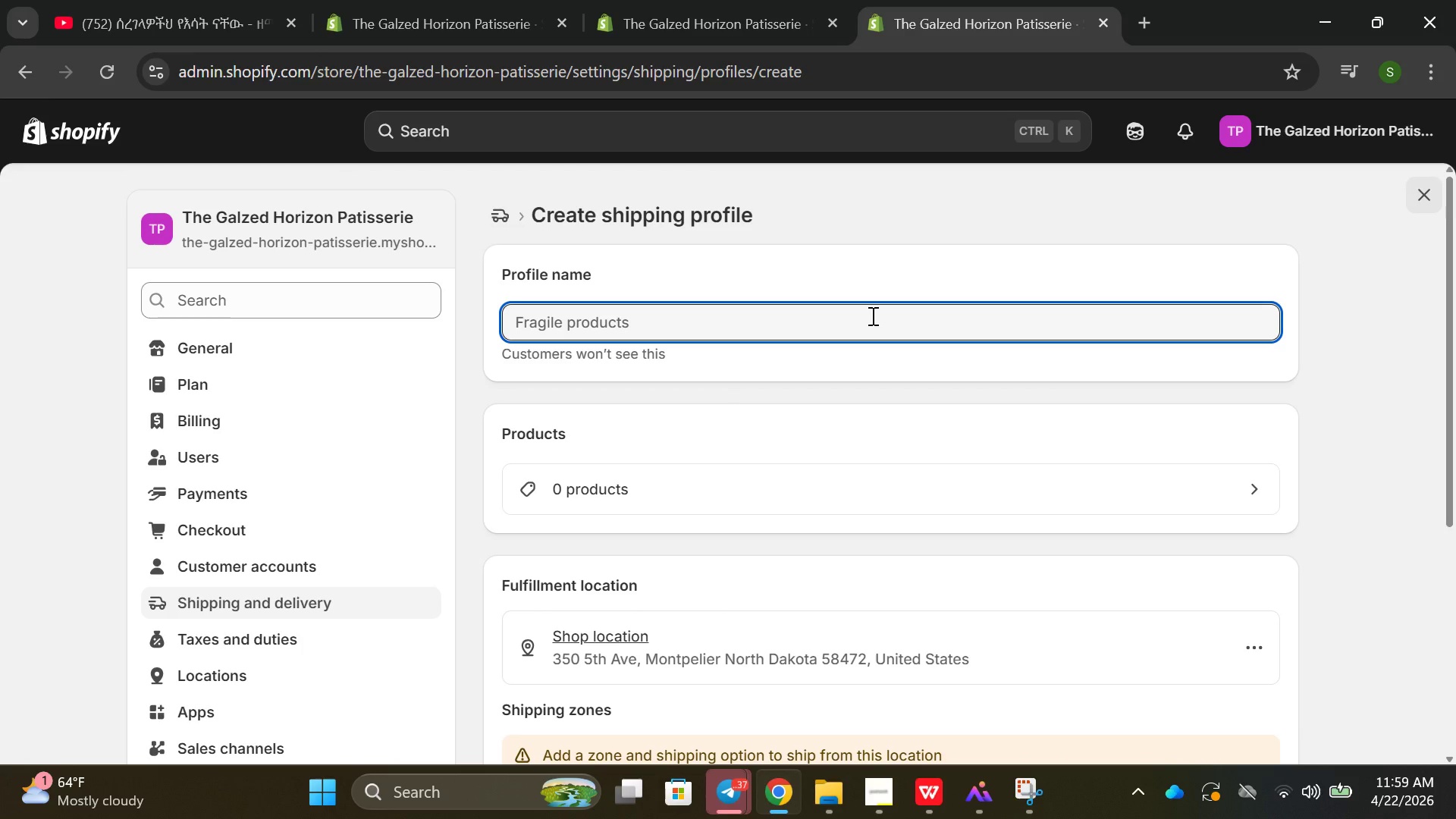 
wait(6.78)
 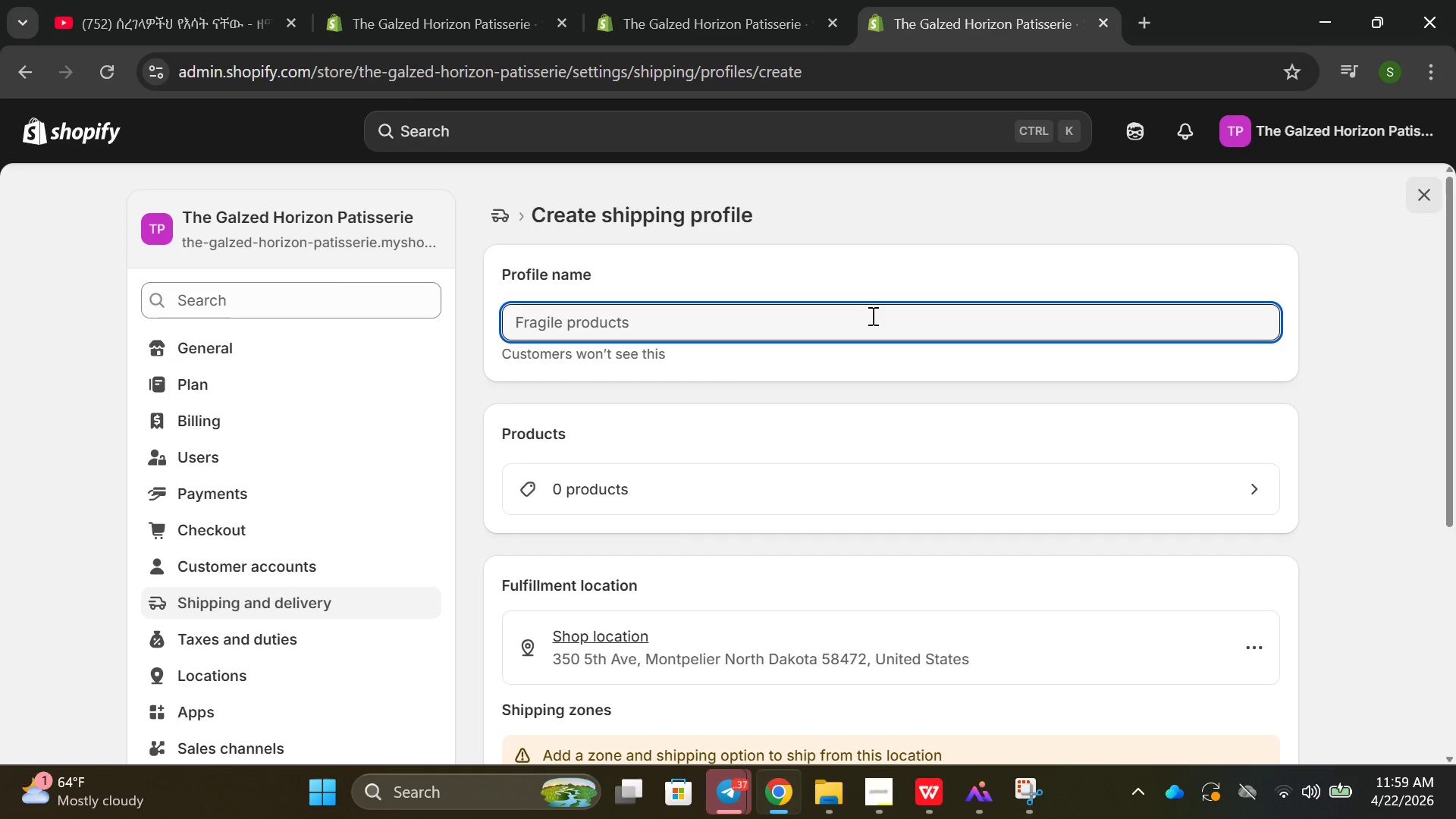 
left_click([27, 95])
 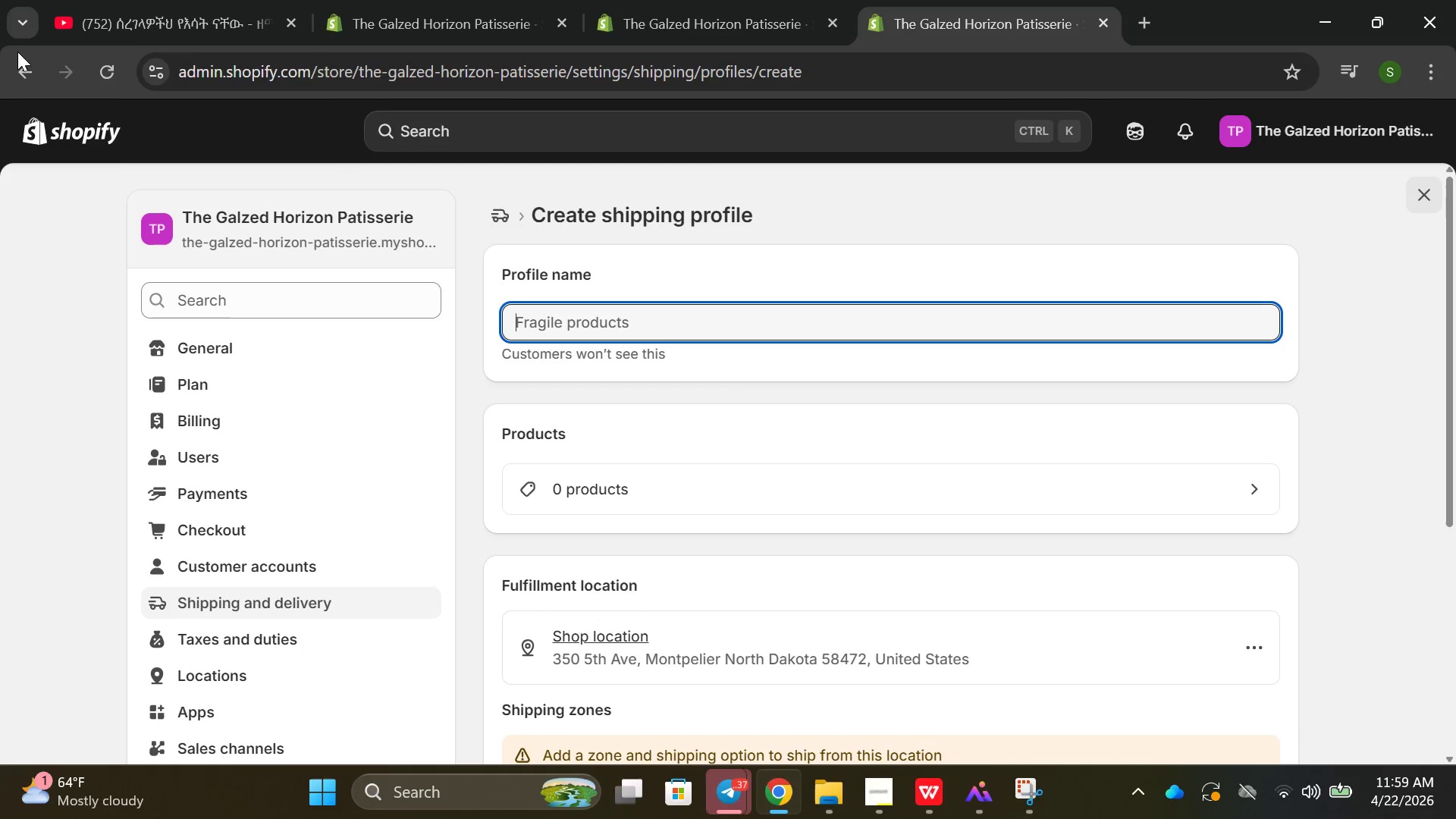 
left_click([17, 55])
 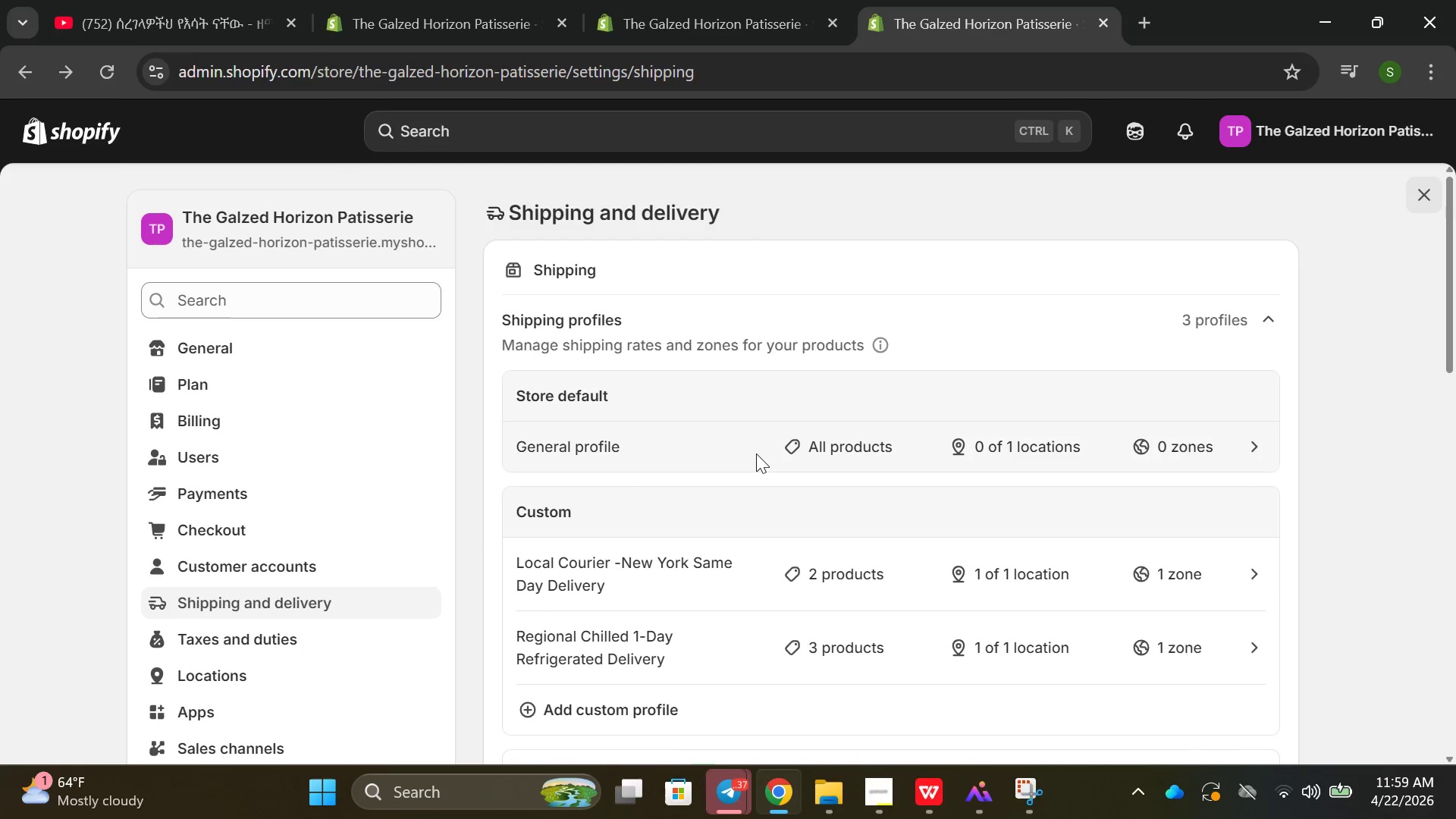 
scroll: coordinate [757, 469], scroll_direction: down, amount: 1.0
 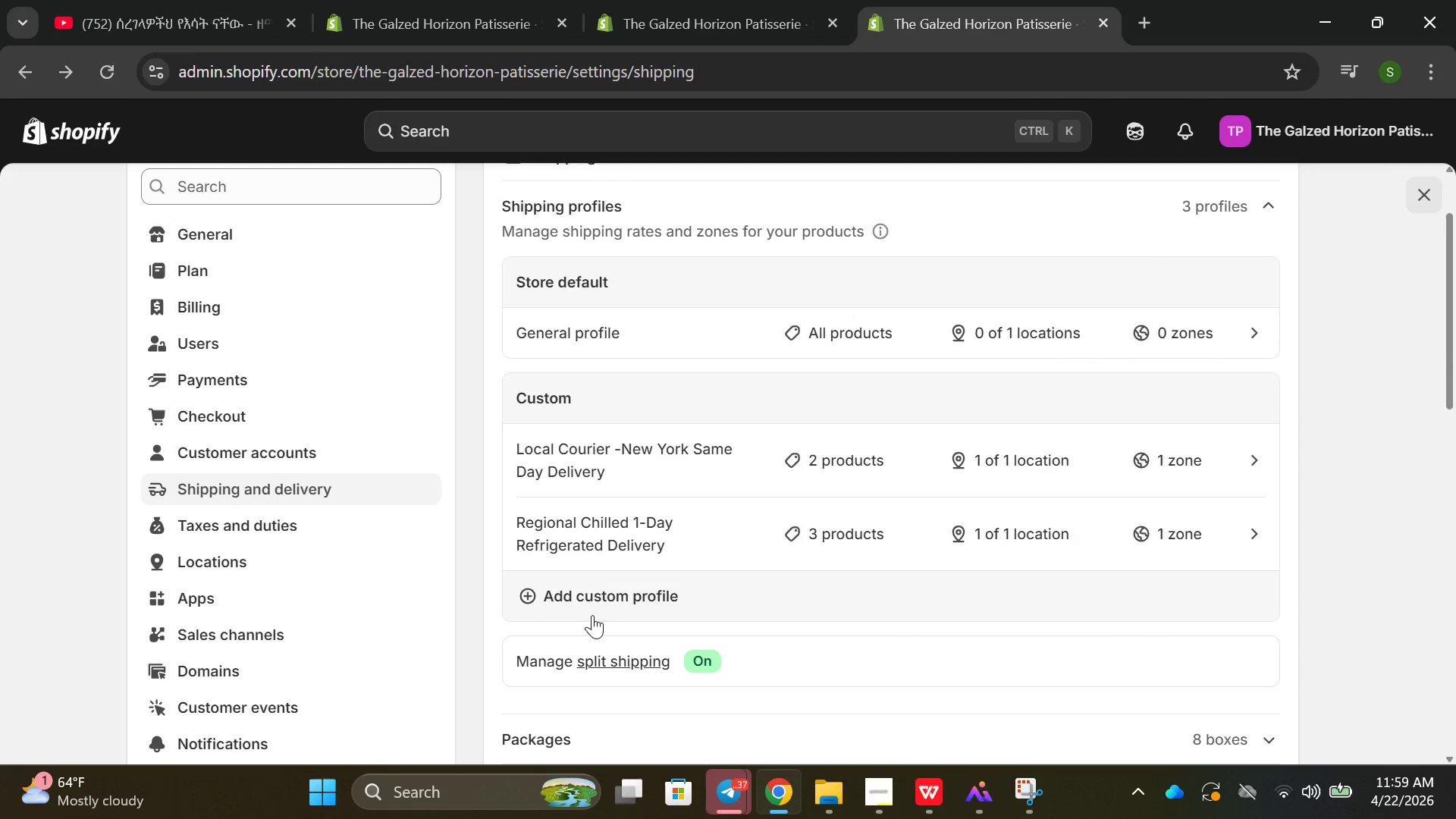 
left_click([592, 603])
 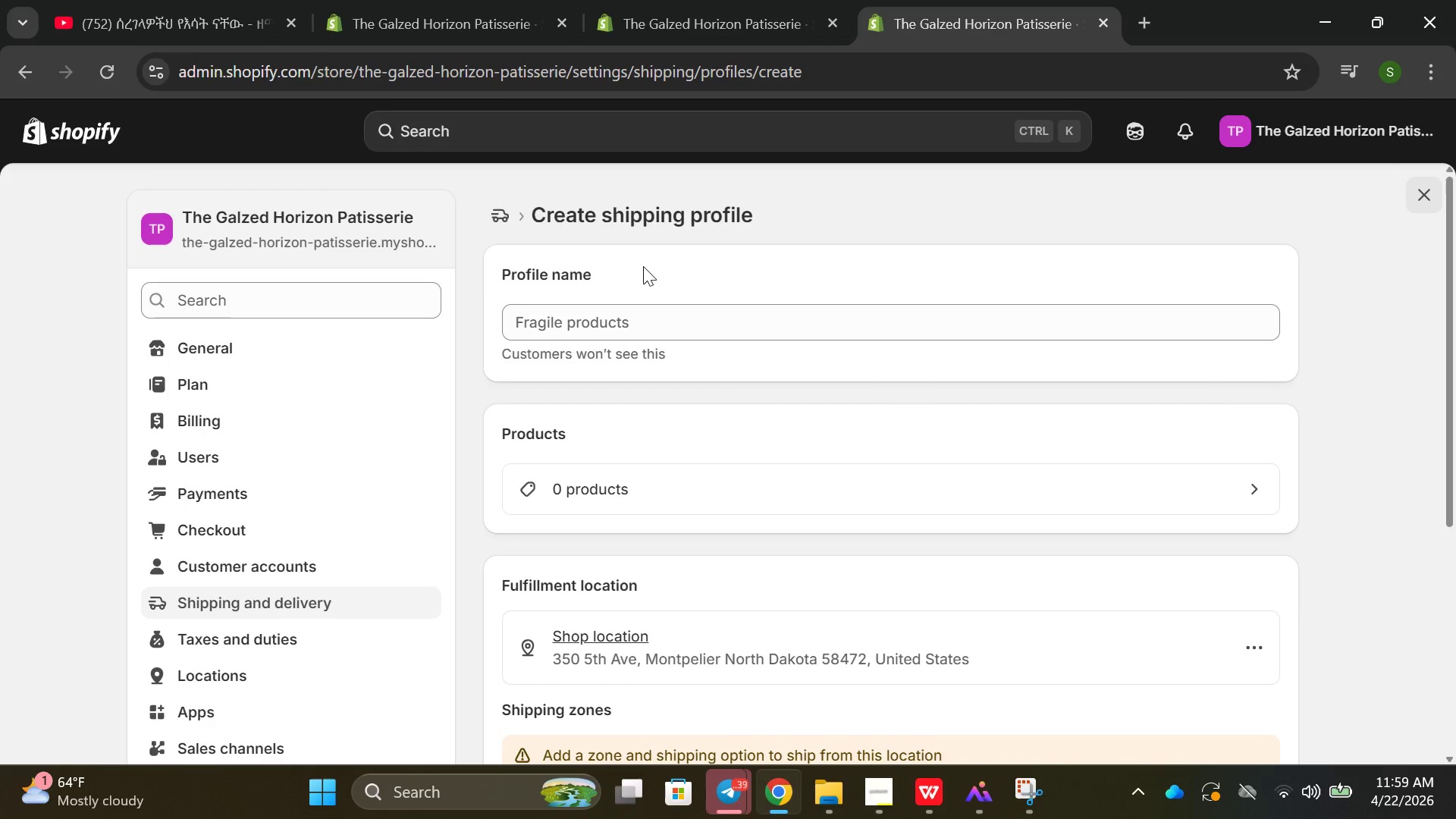 
left_click([616, 302])
 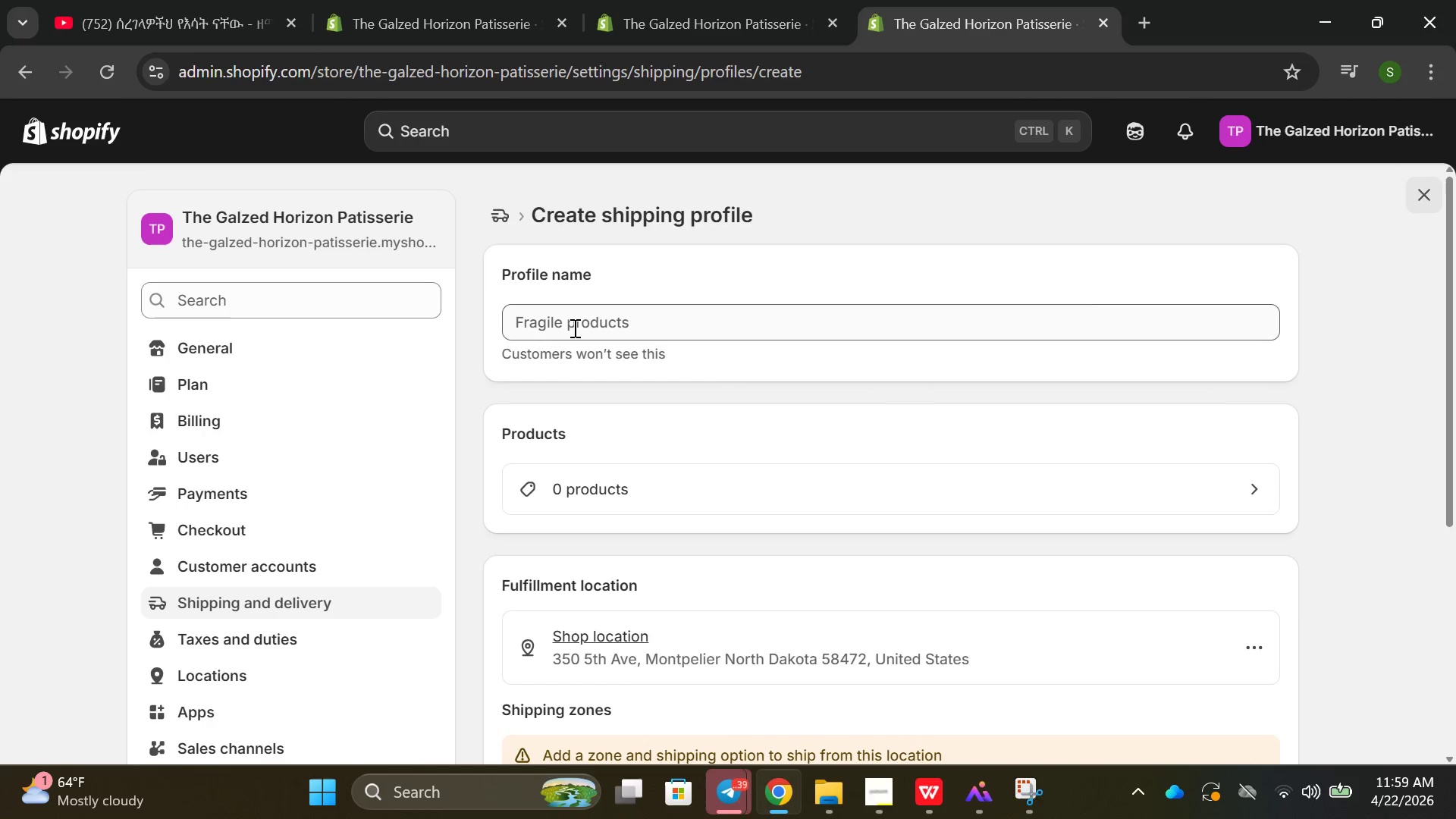 
left_click([573, 328])
 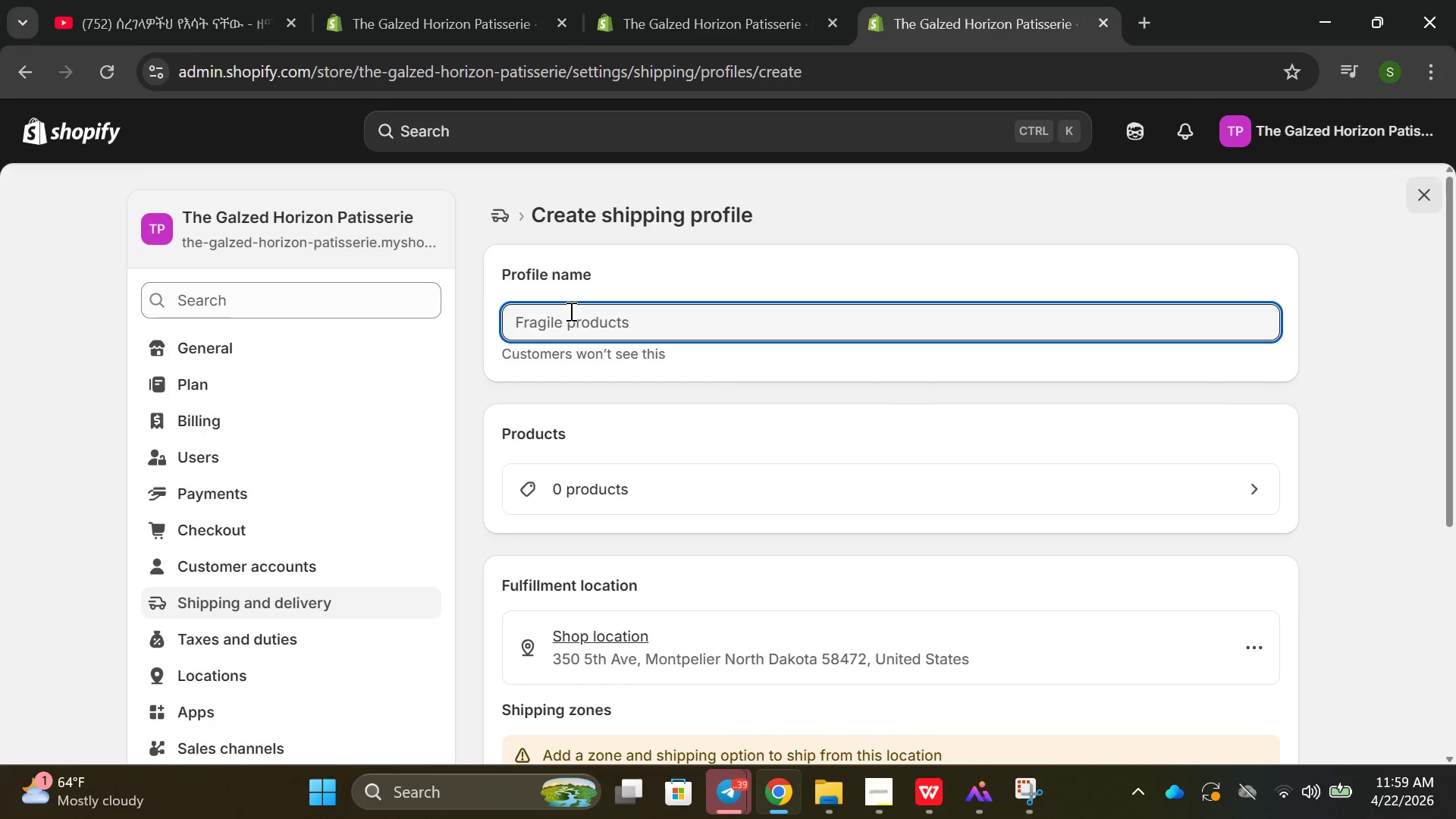 
type(Na)
 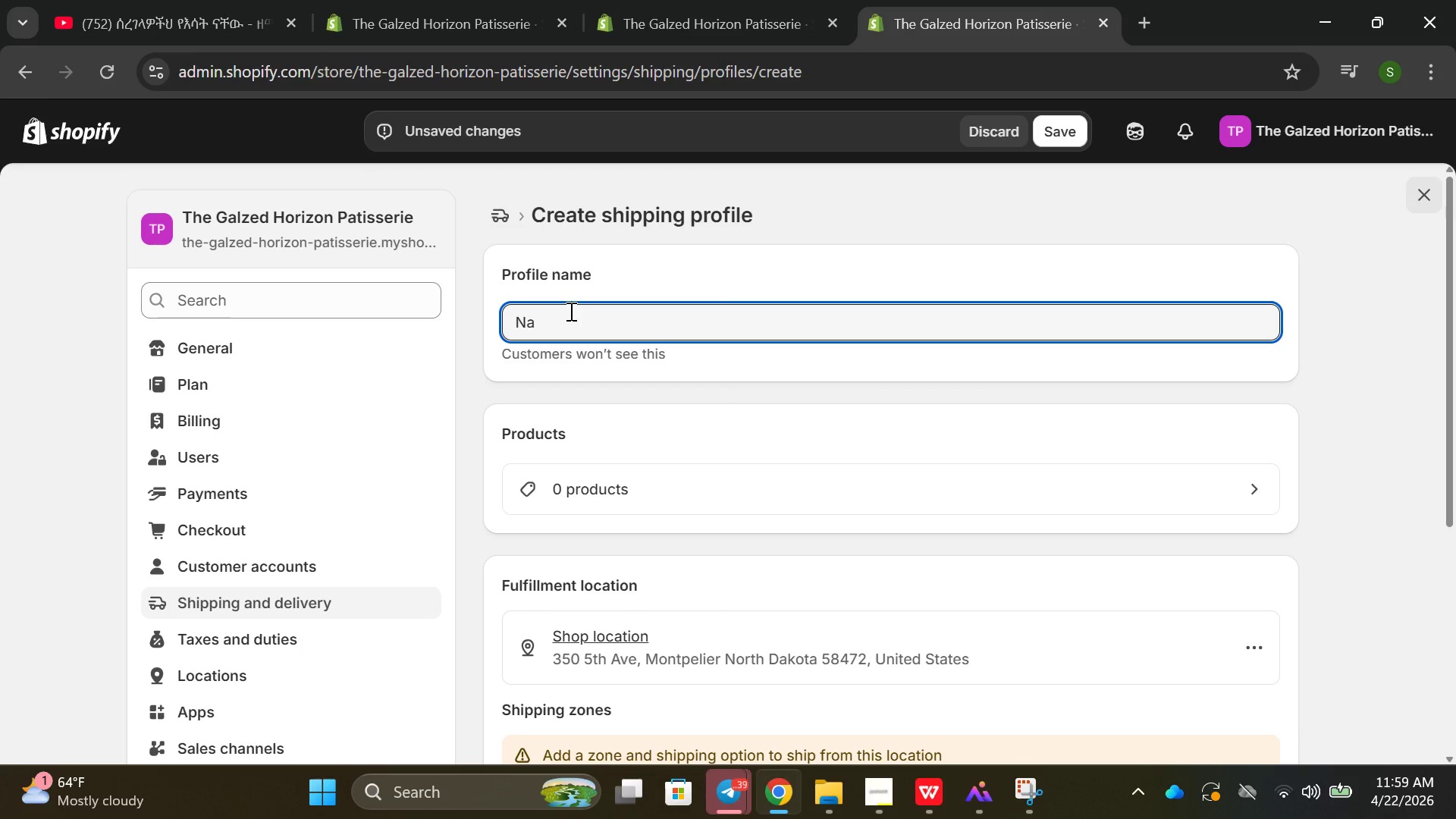 
type(tional Overnight Flash-Forzoen )
key(Backspace)
key(Backspace)
key(Backspace)
key(Backspace)
key(Backspace)
type(oze)
key(Backspace)
key(Backspace)
key(Backspace)
key(Backspace)
key(Backspace)
type(rozn )
key(Backspace)
key(Backspace)
type(en Express d)
key(Backspace)
type(Delivery)
 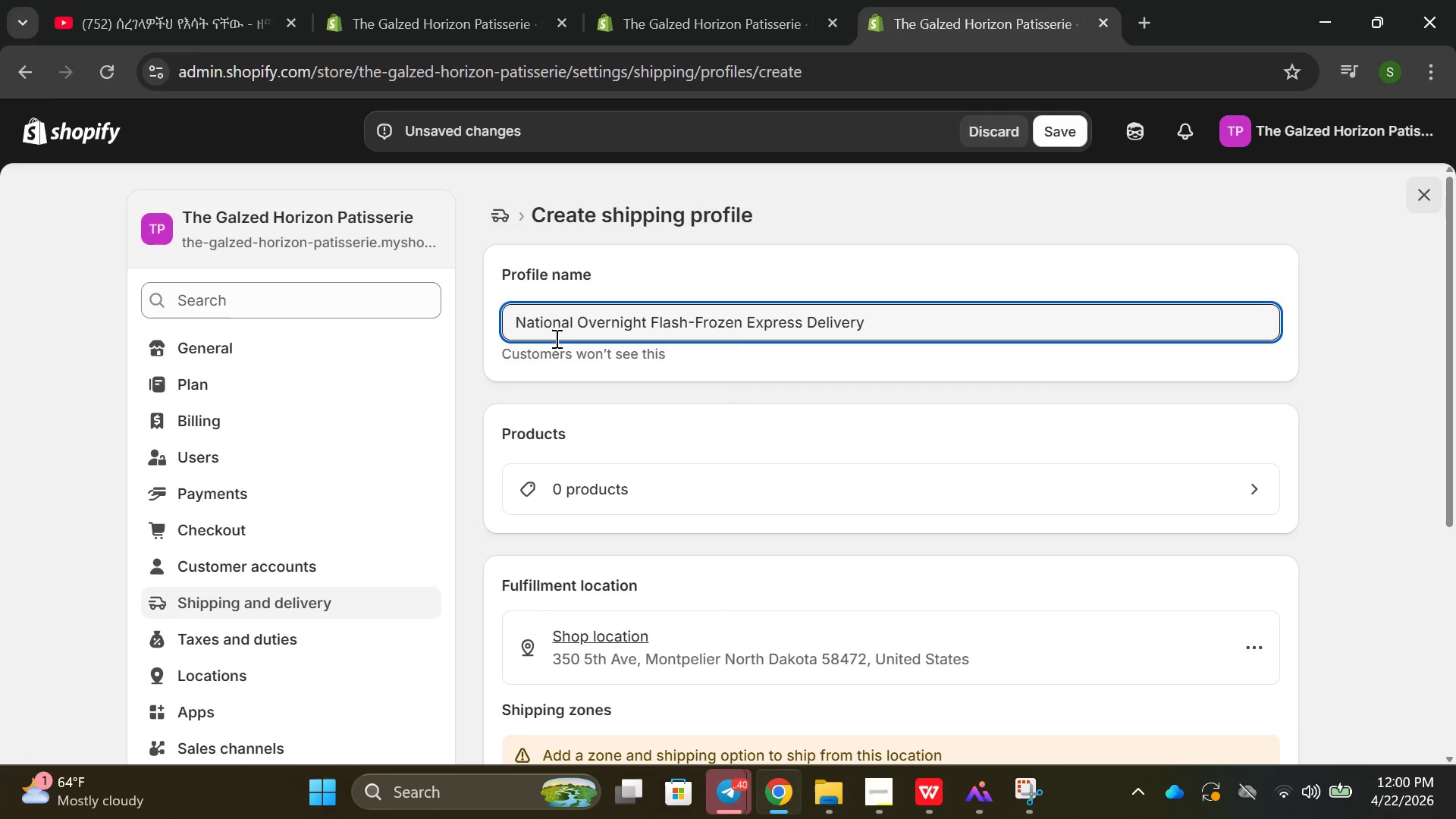 
left_click([598, 483])
 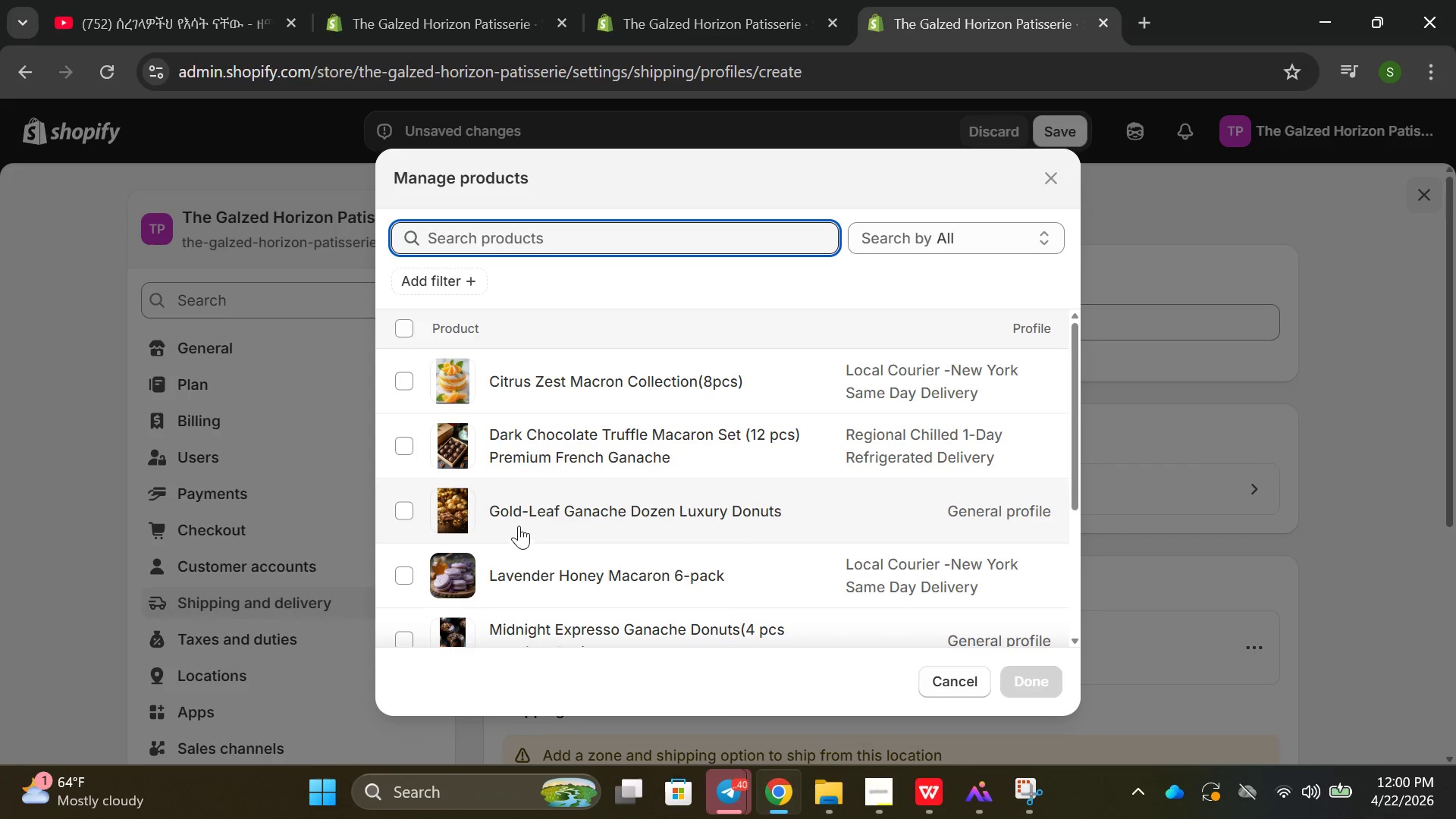 
scroll: coordinate [558, 496], scroll_direction: down, amount: 3.0
 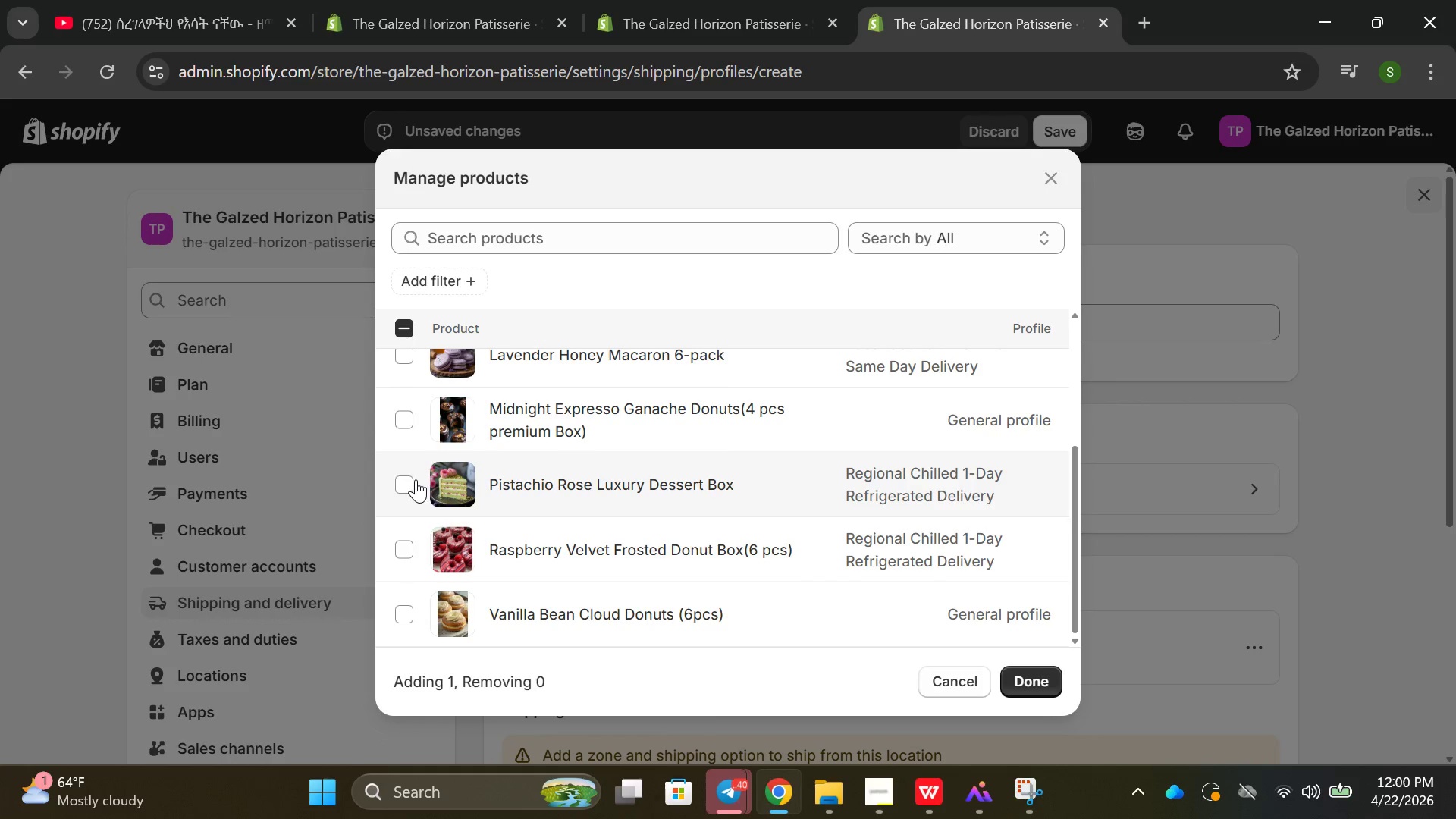 
scroll: coordinate [419, 481], scroll_direction: up, amount: 1.0
 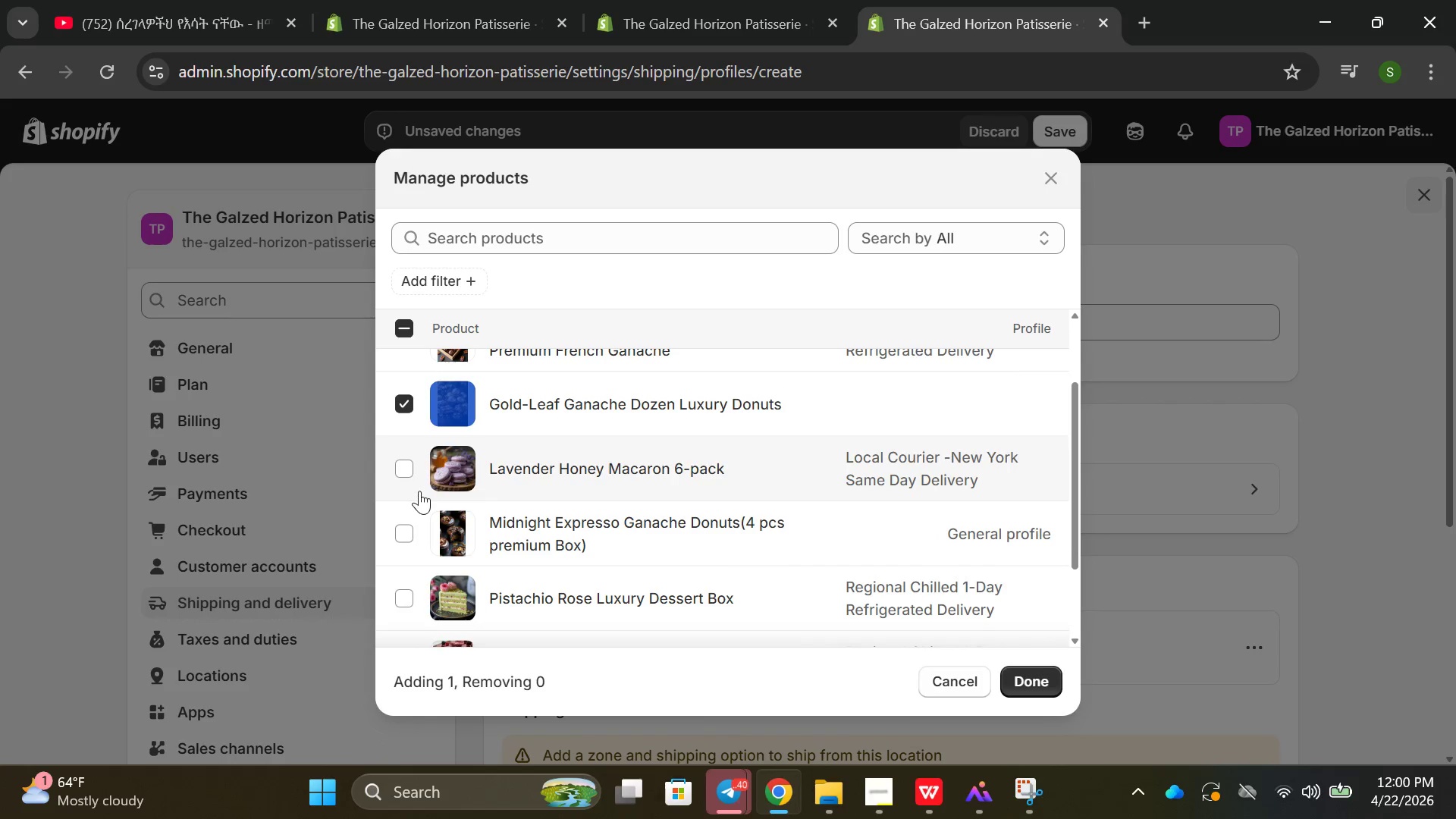 
scroll: coordinate [386, 515], scroll_direction: down, amount: 2.0
 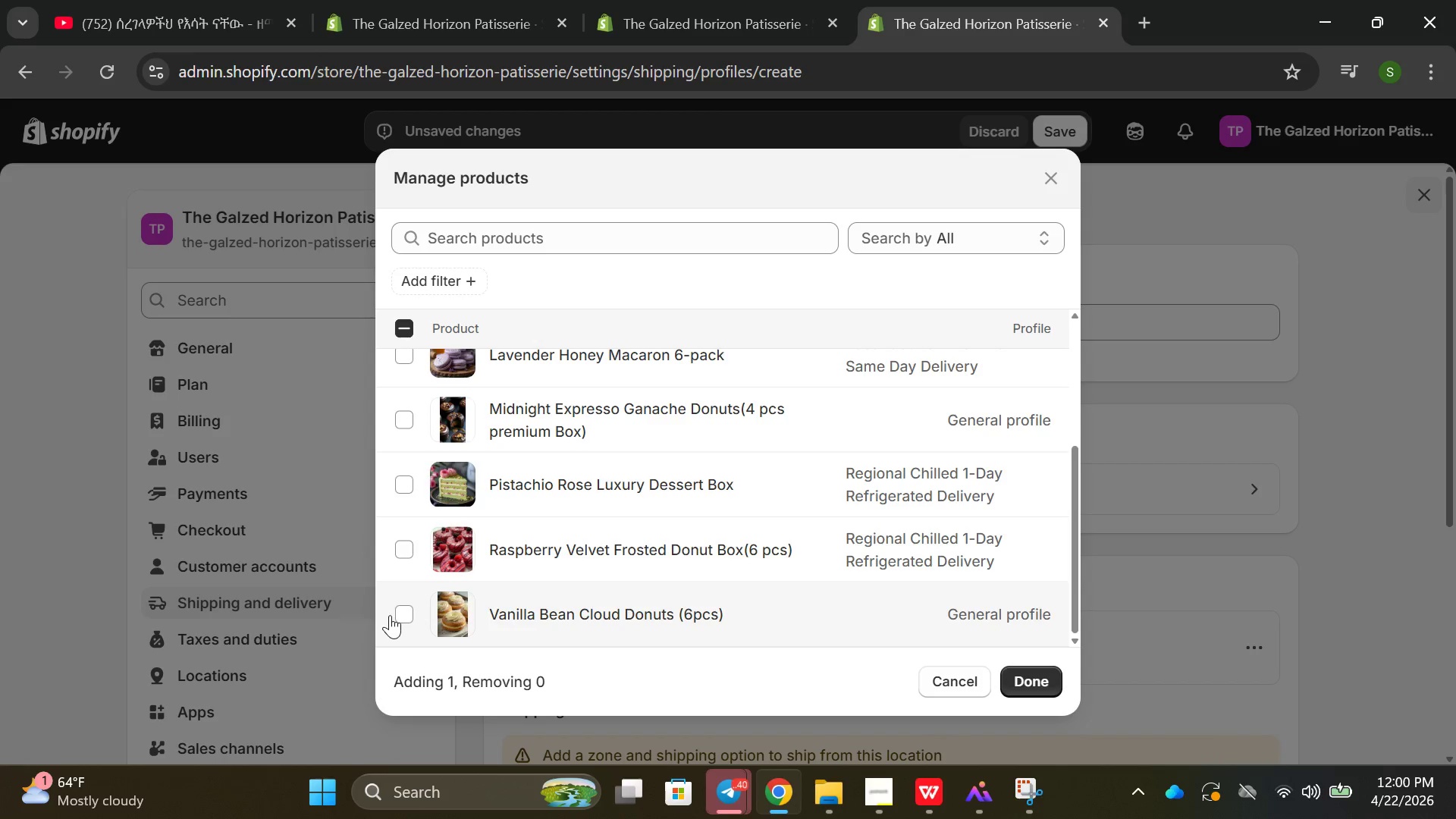 
left_click([395, 620])
 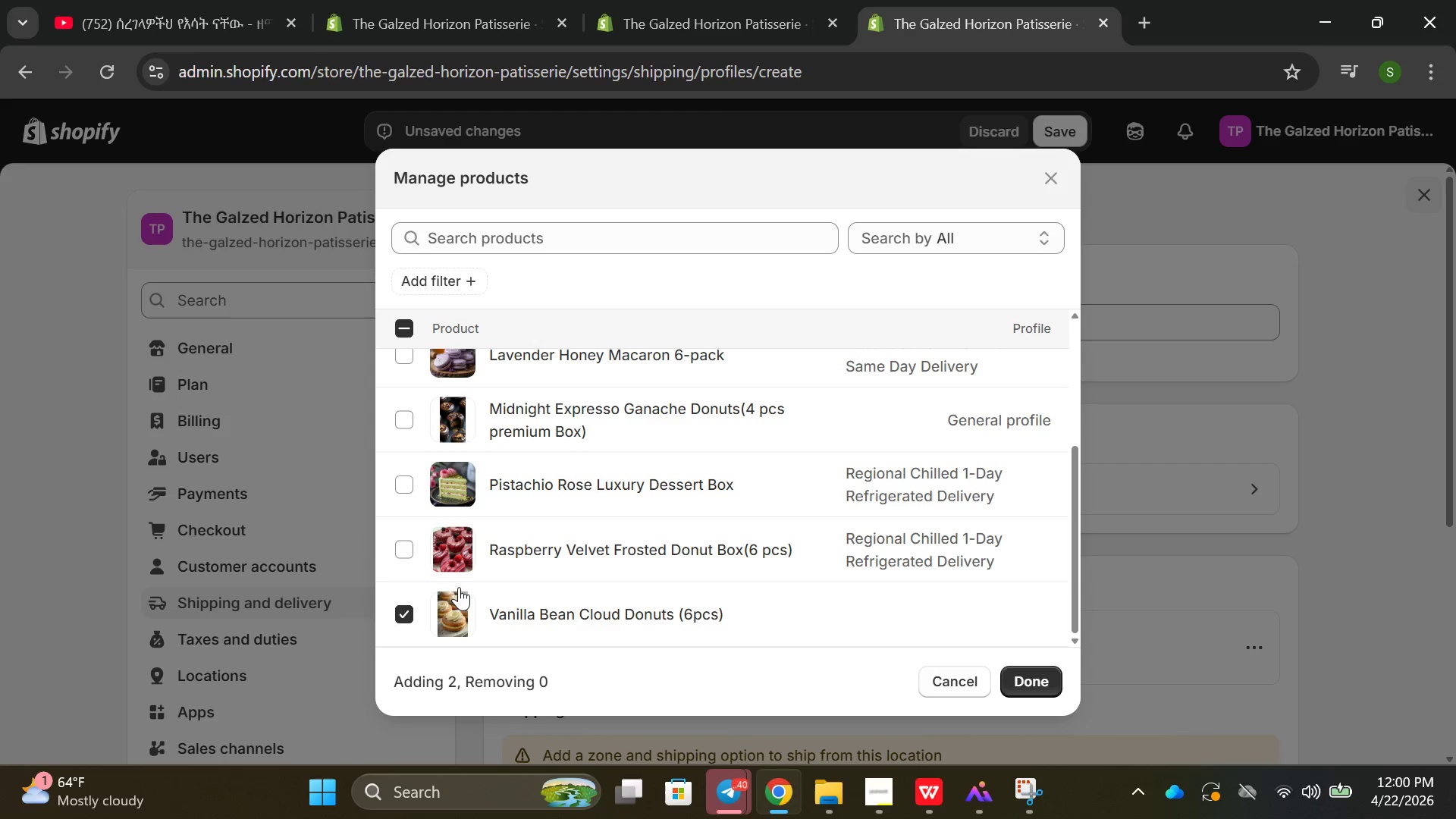 
scroll: coordinate [548, 566], scroll_direction: down, amount: 3.0
 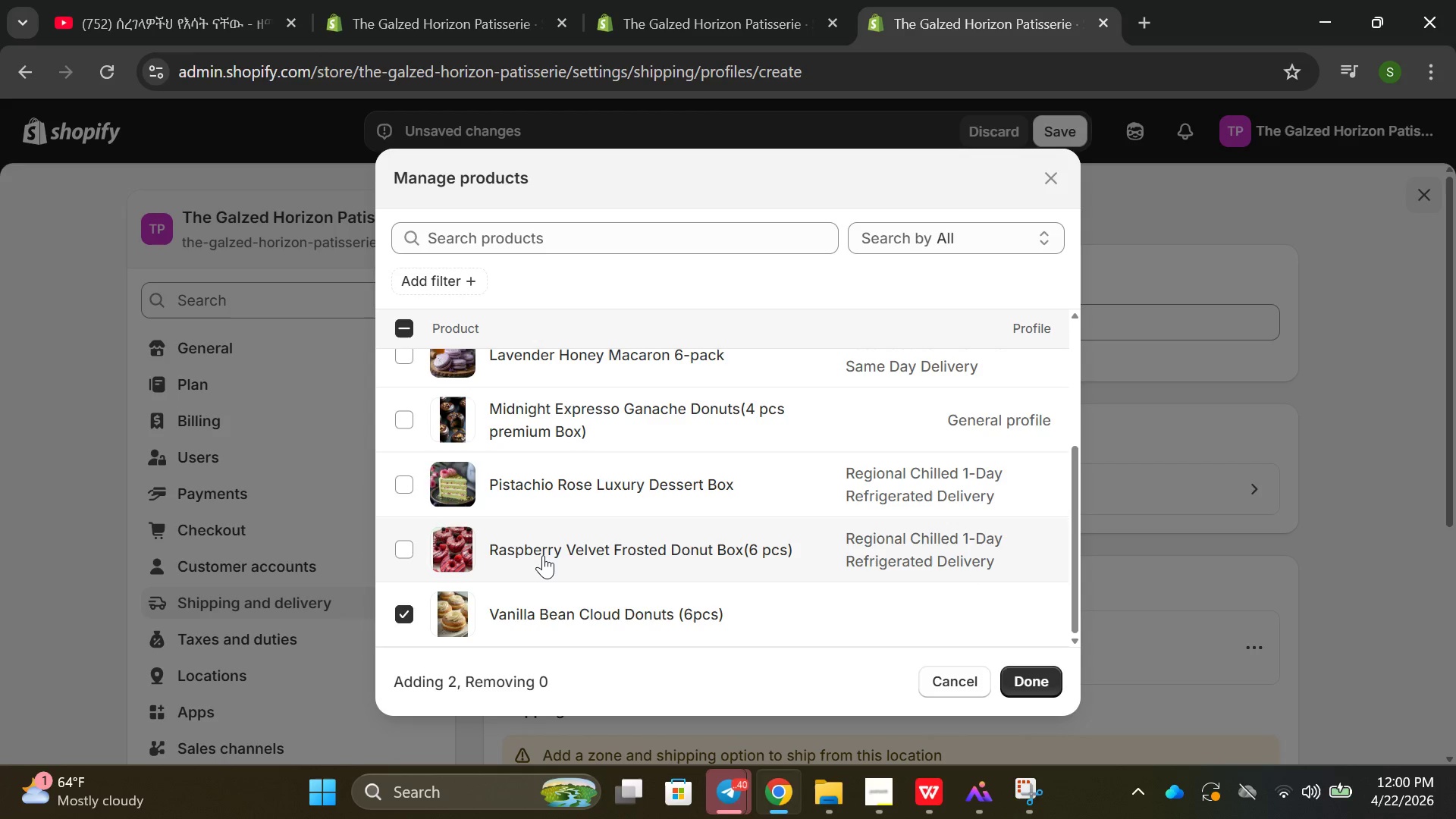 
scroll: coordinate [542, 553], scroll_direction: up, amount: 2.0
 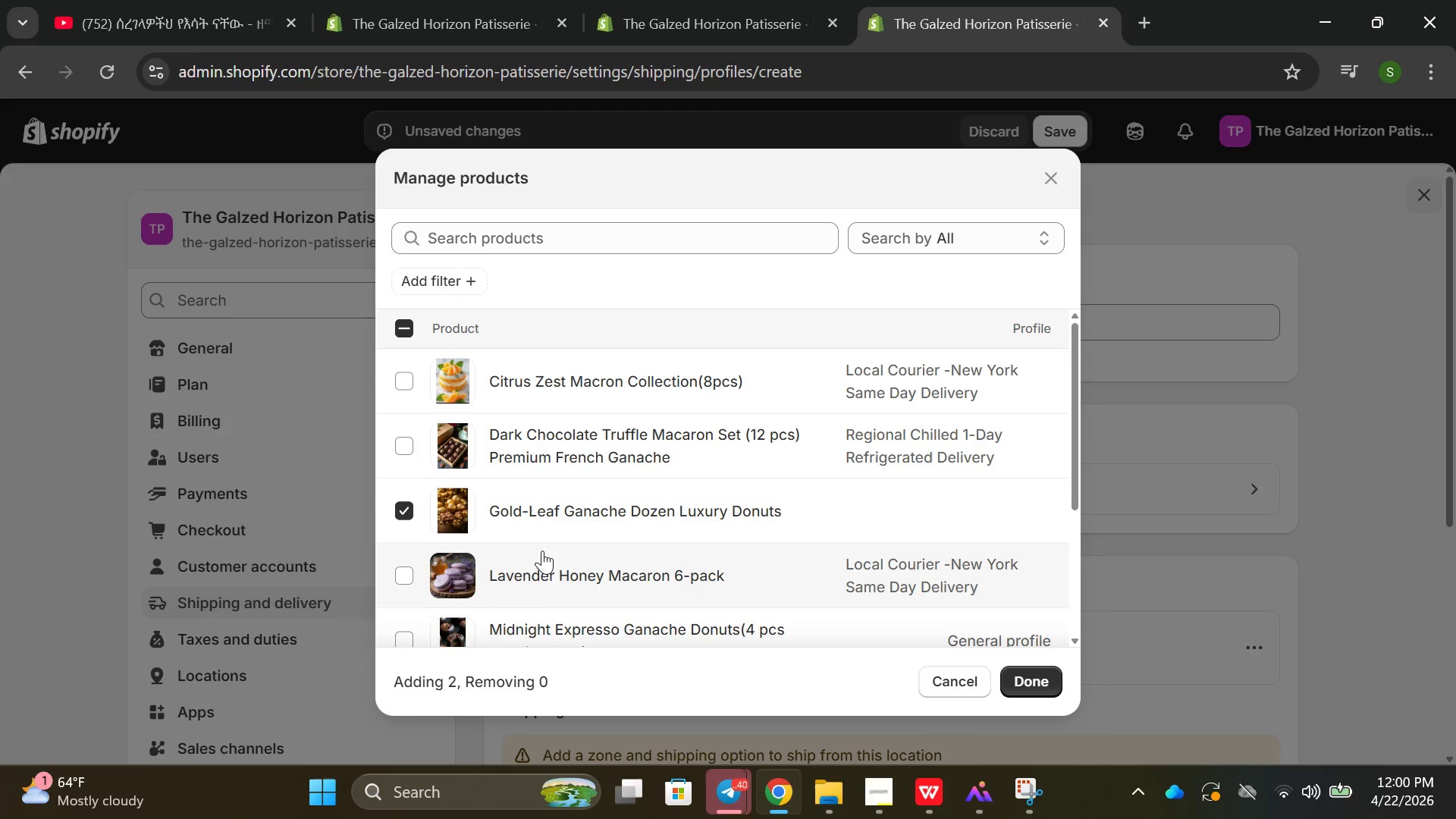 
scroll: coordinate [542, 551], scroll_direction: down, amount: 1.0
 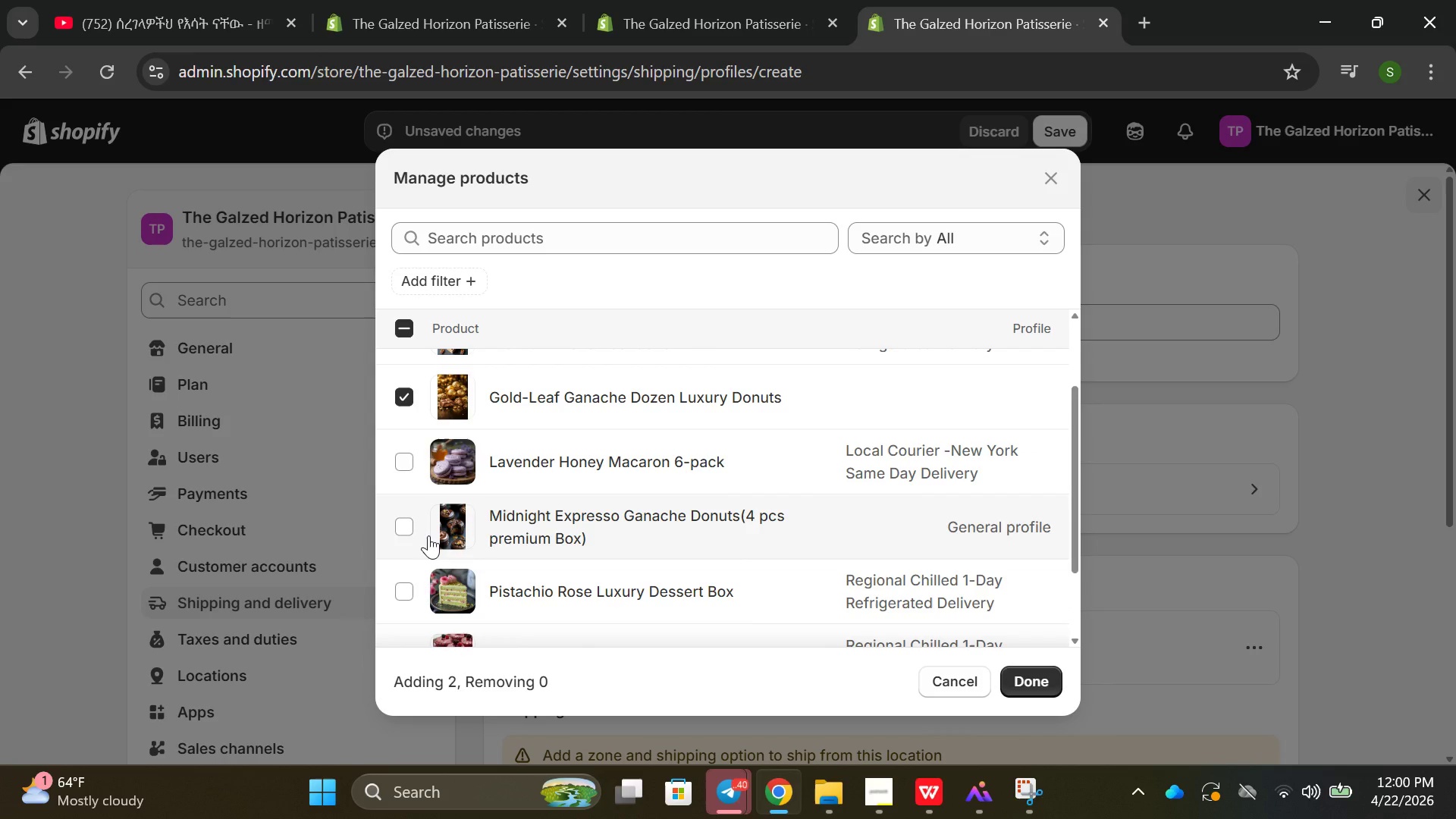 
left_click([428, 535])
 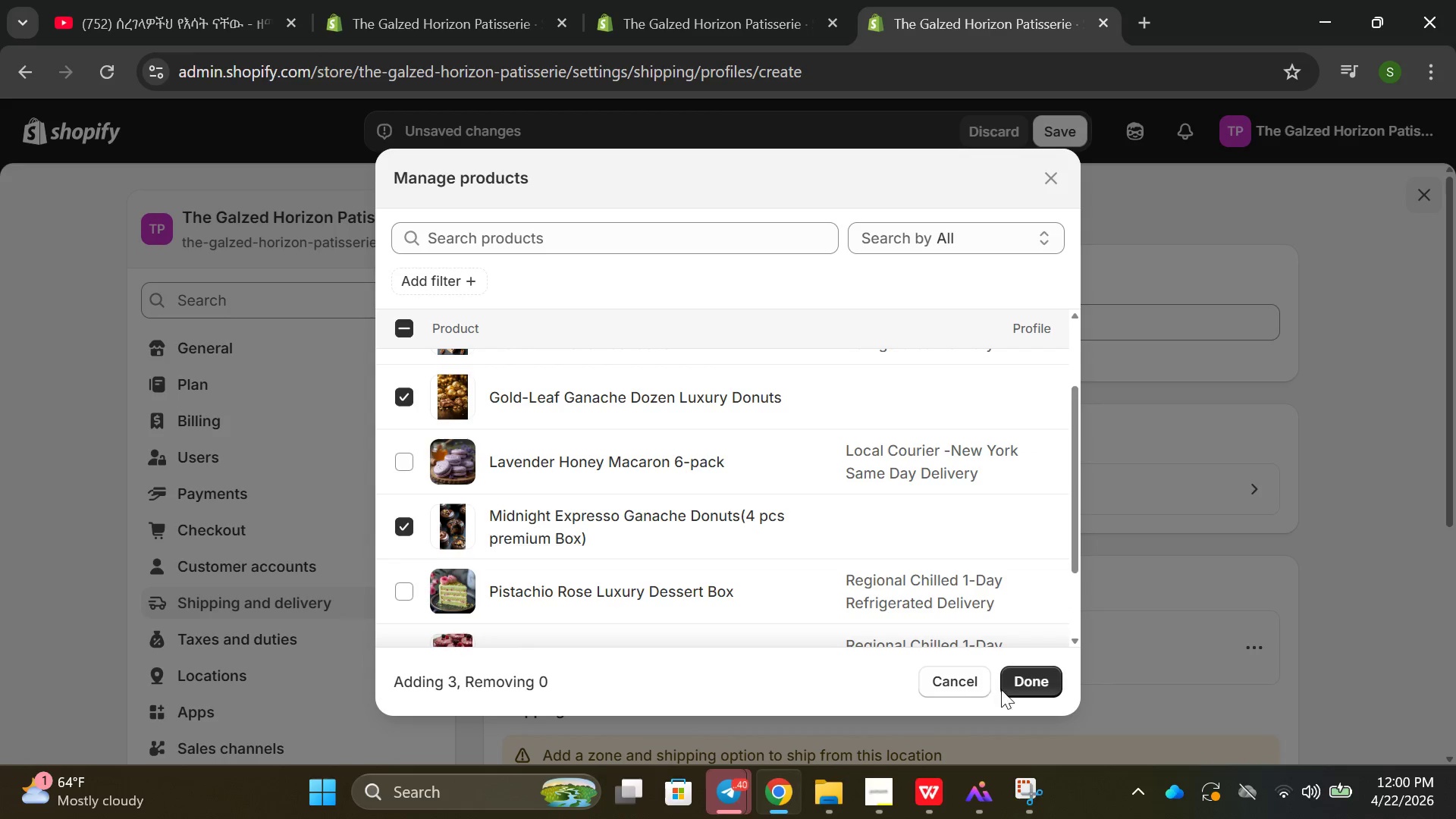 
left_click([1022, 687])
 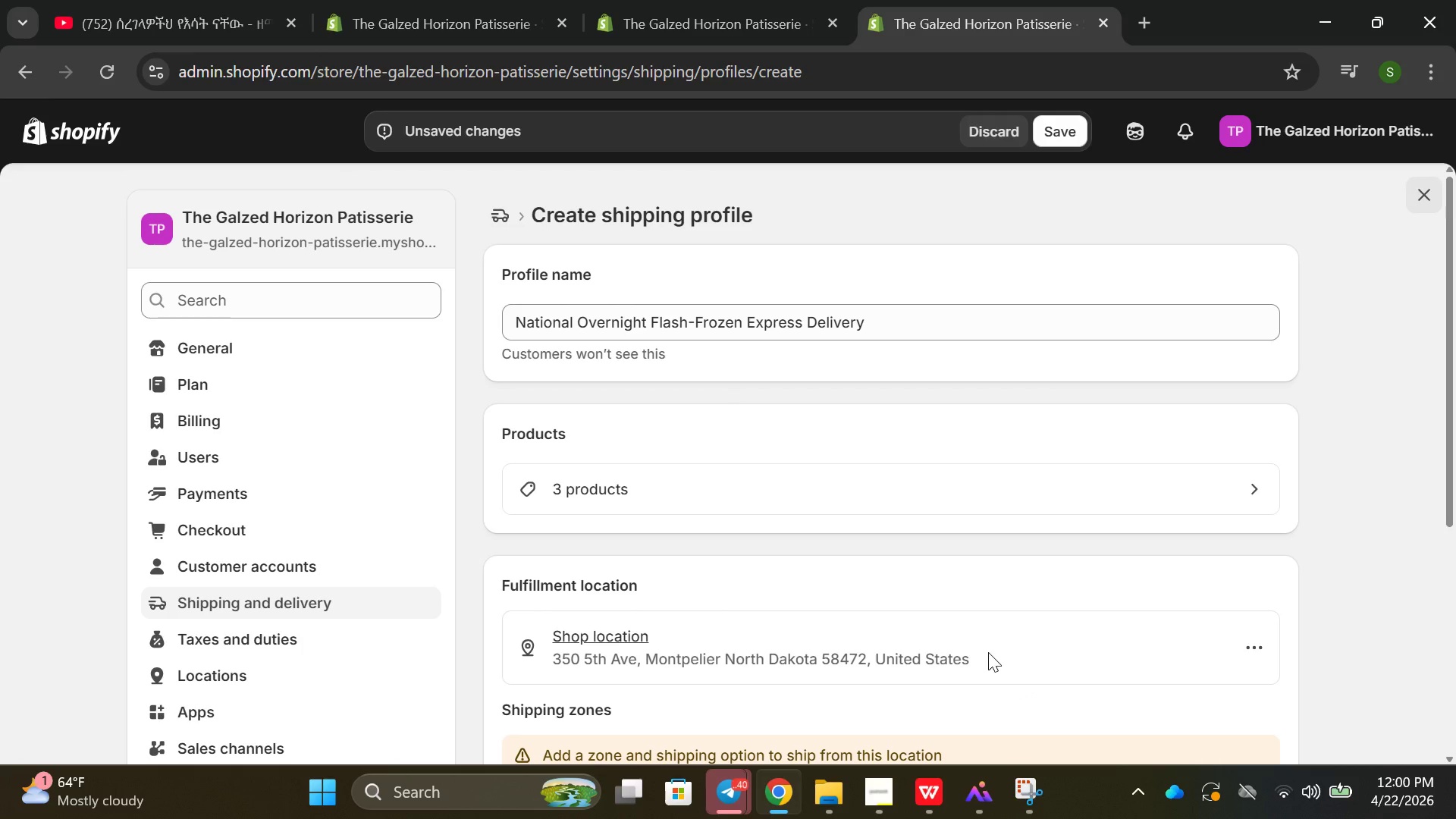 
scroll: coordinate [861, 624], scroll_direction: down, amount: 3.0
 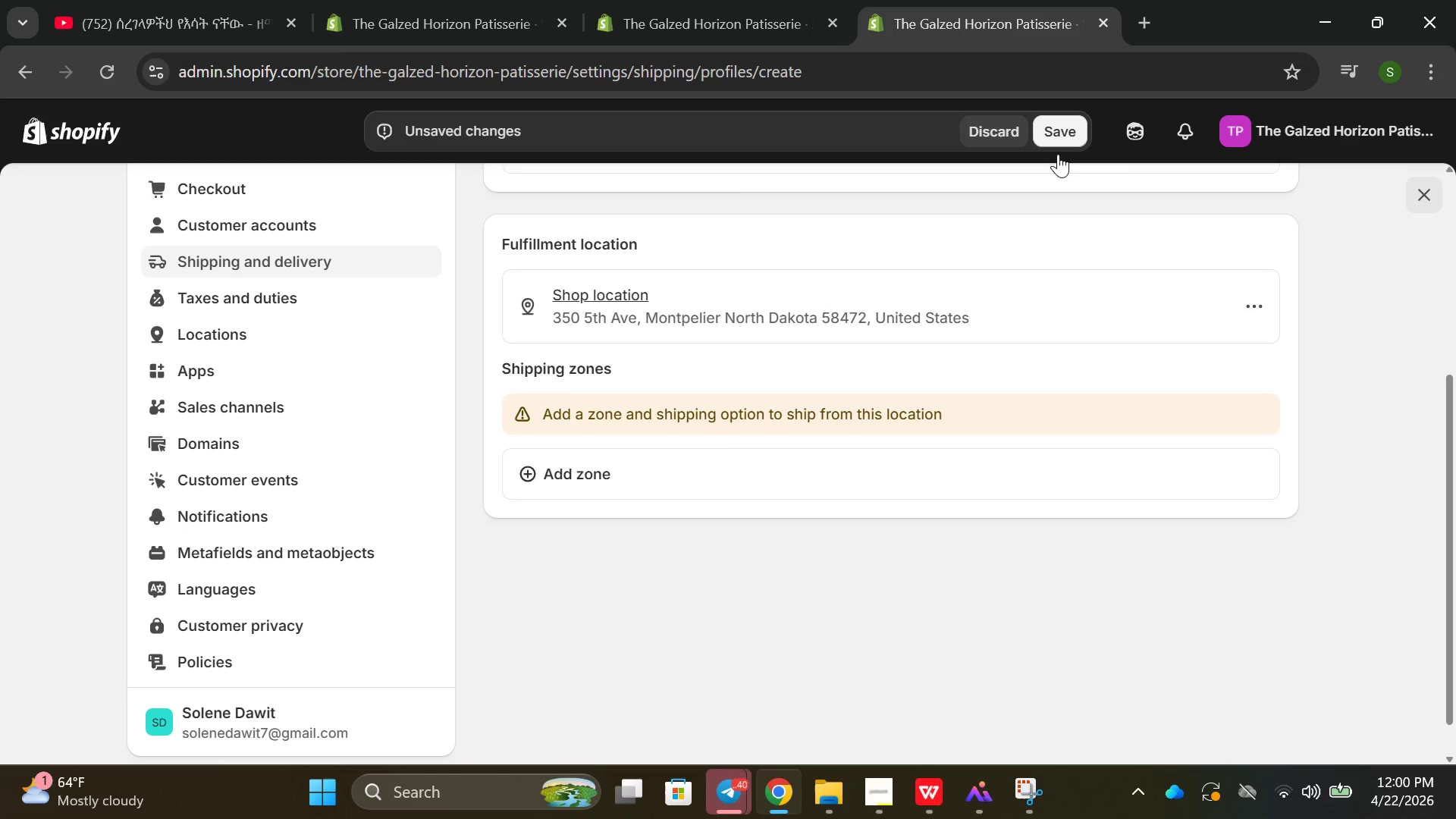 
left_click([727, 475])
 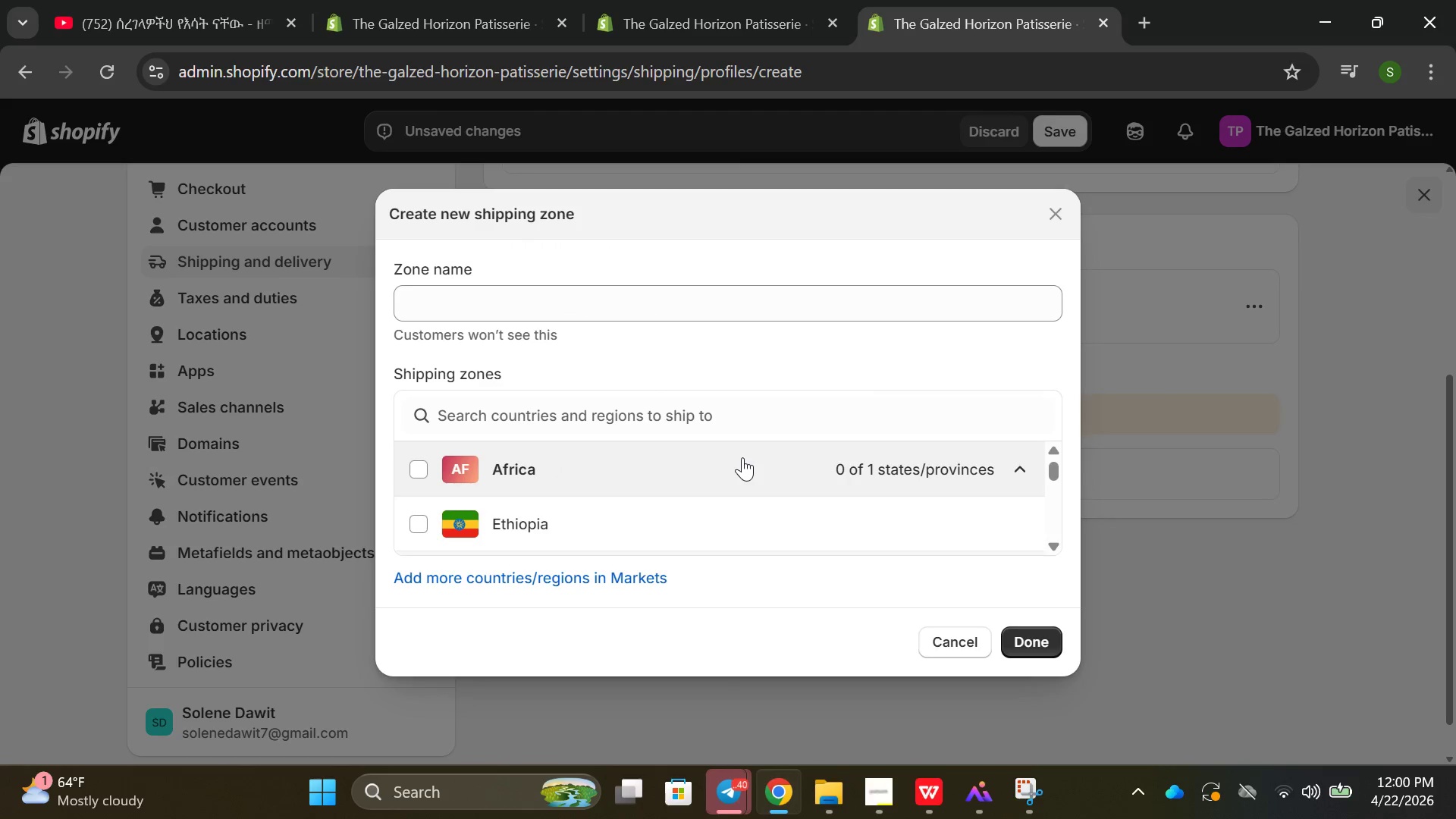 
scroll: coordinate [742, 457], scroll_direction: down, amount: 1.0
 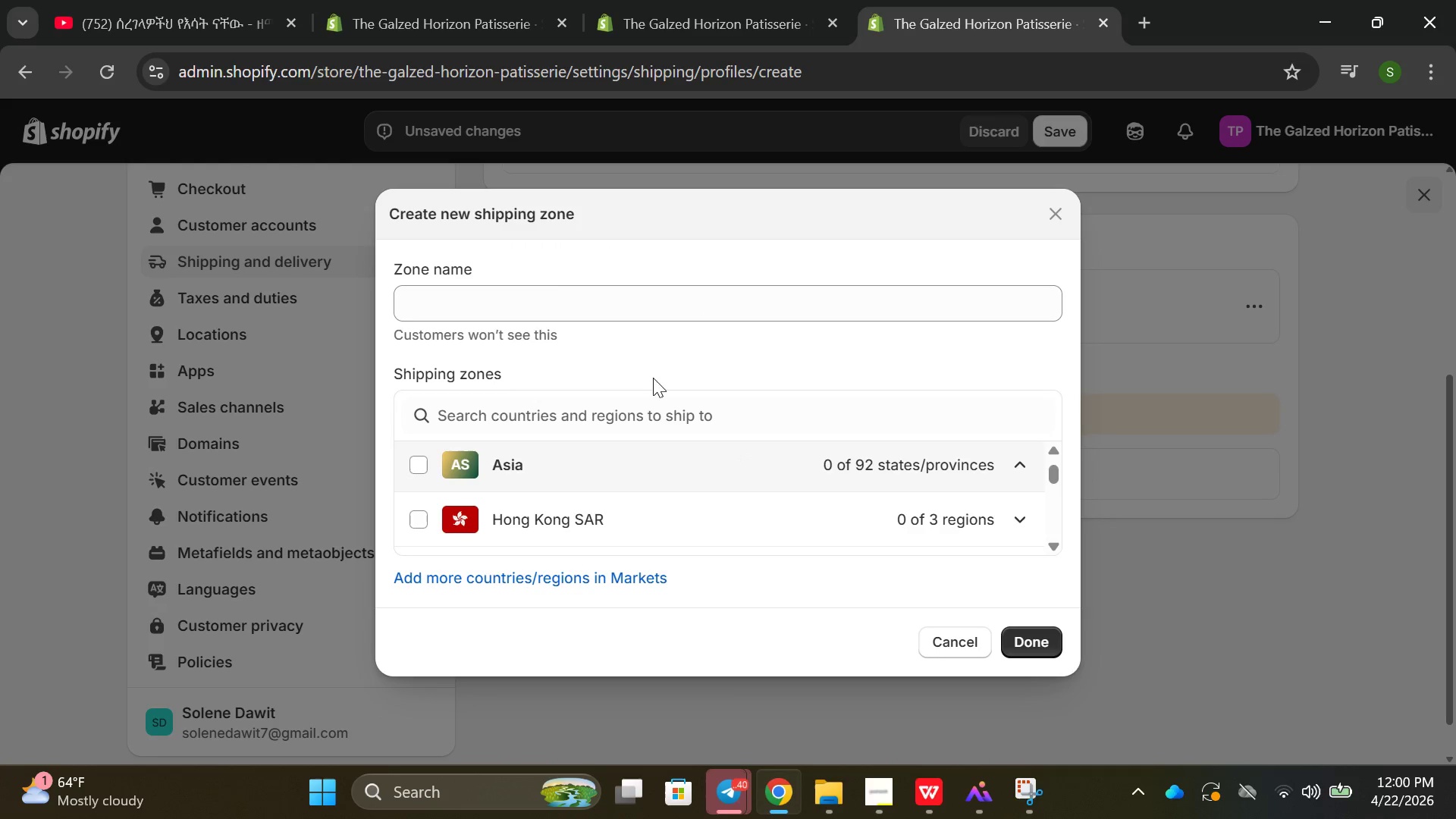 
left_click([651, 398])
 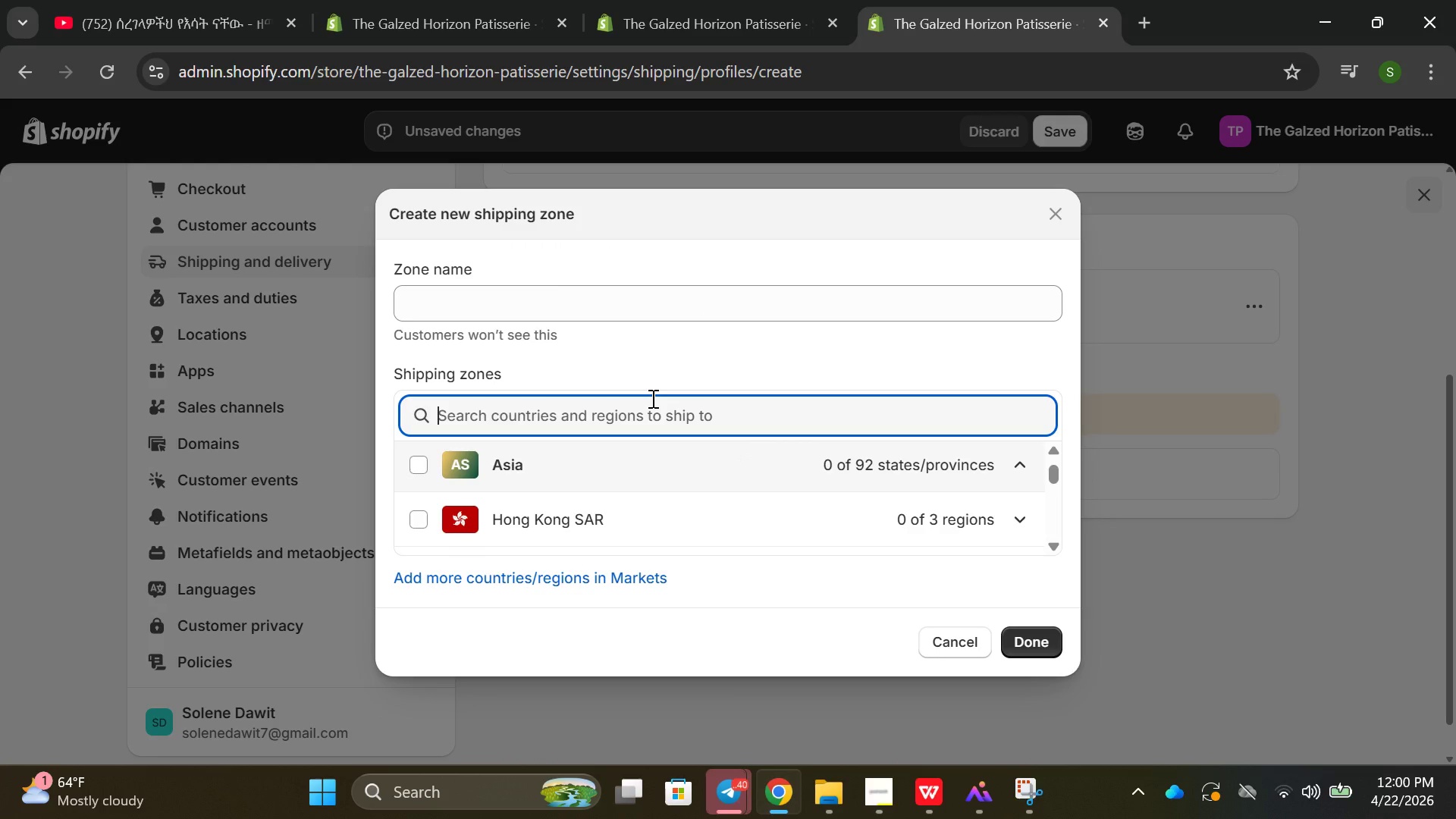 
type(af)
key(Backspace)
key(Backspace)
key(Backspace)
type(asia)
key(Backspace)
key(Backspace)
key(Backspace)
 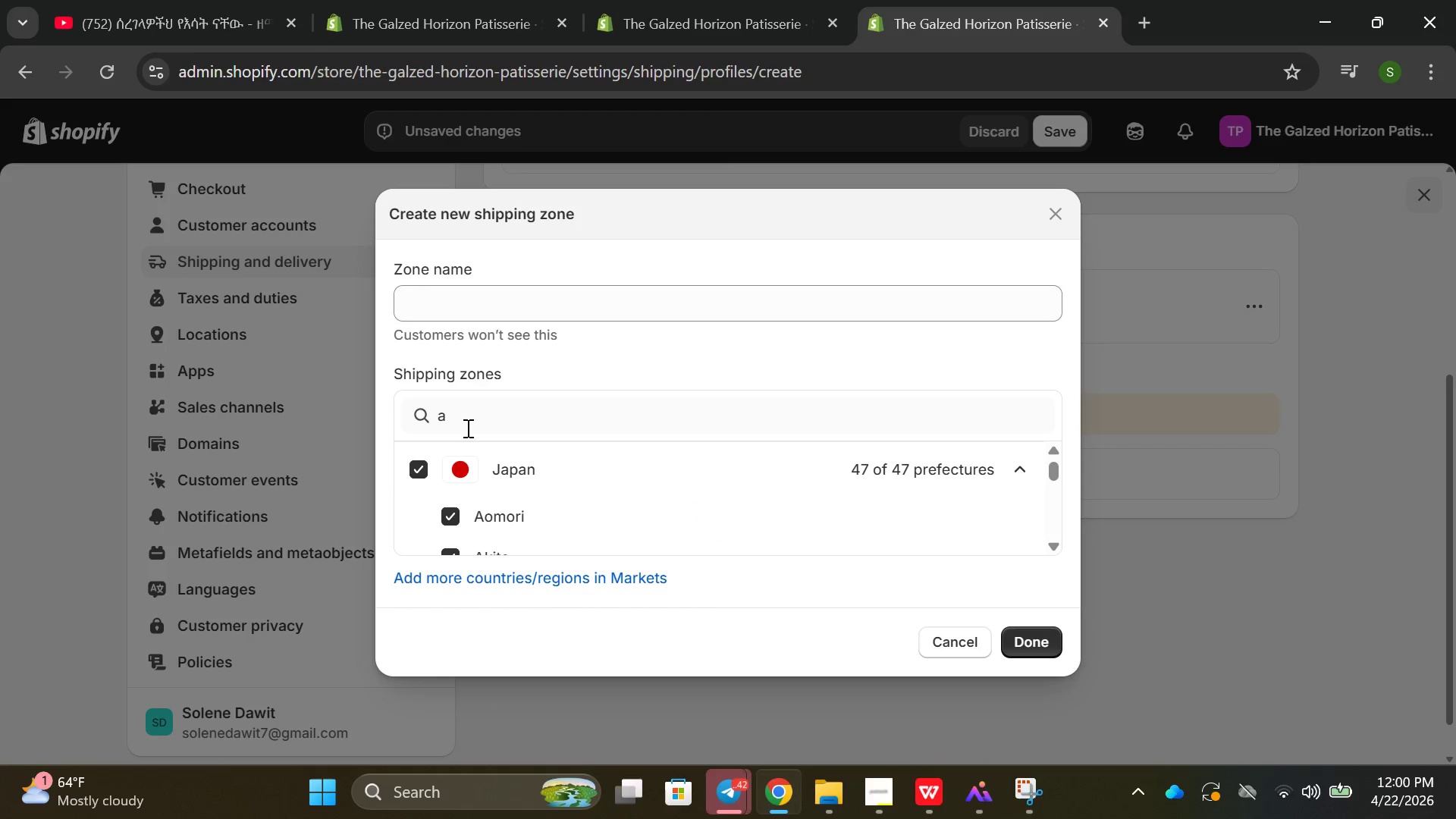 
wait(5.42)
 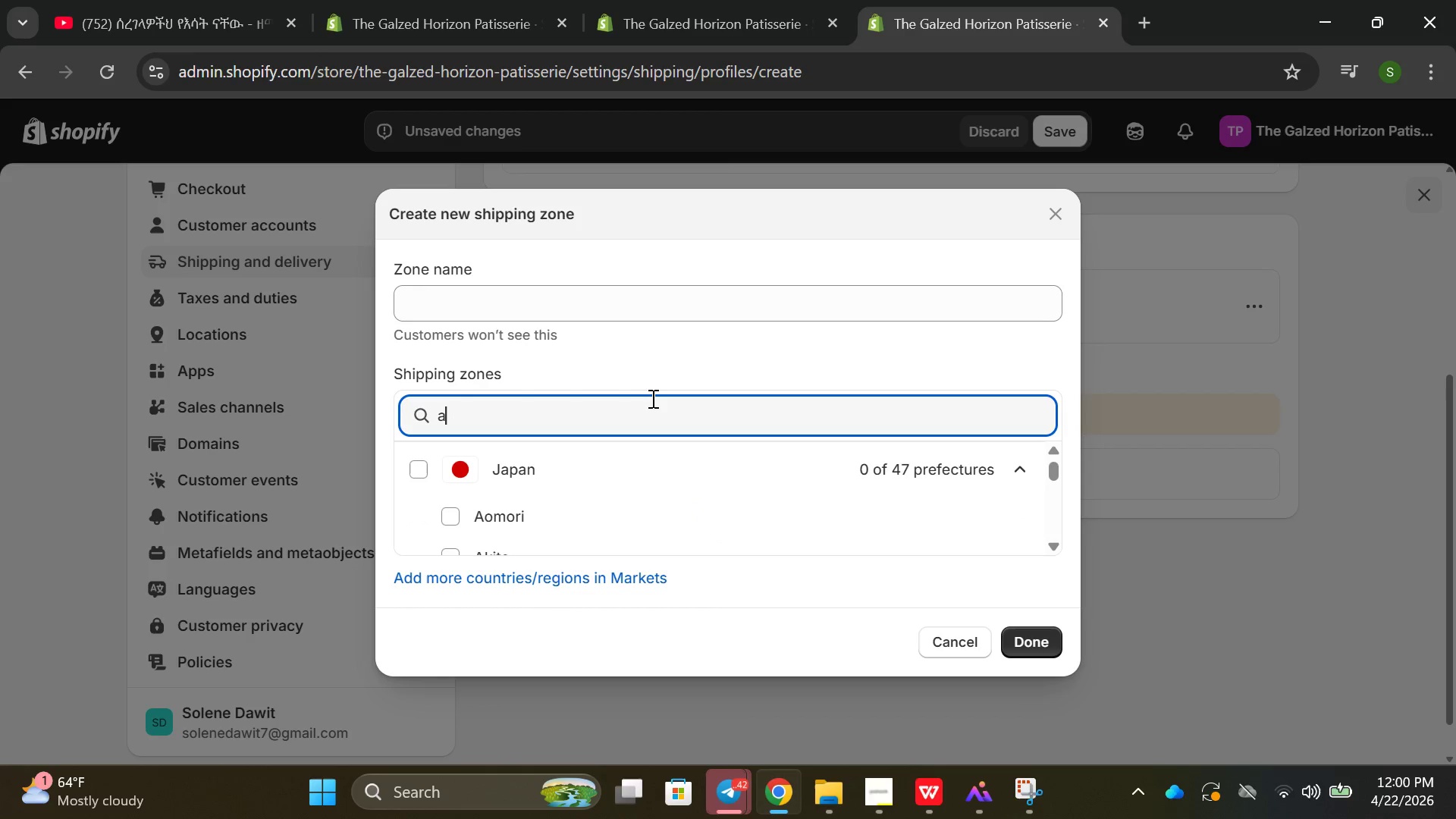 
left_click([773, 422])
 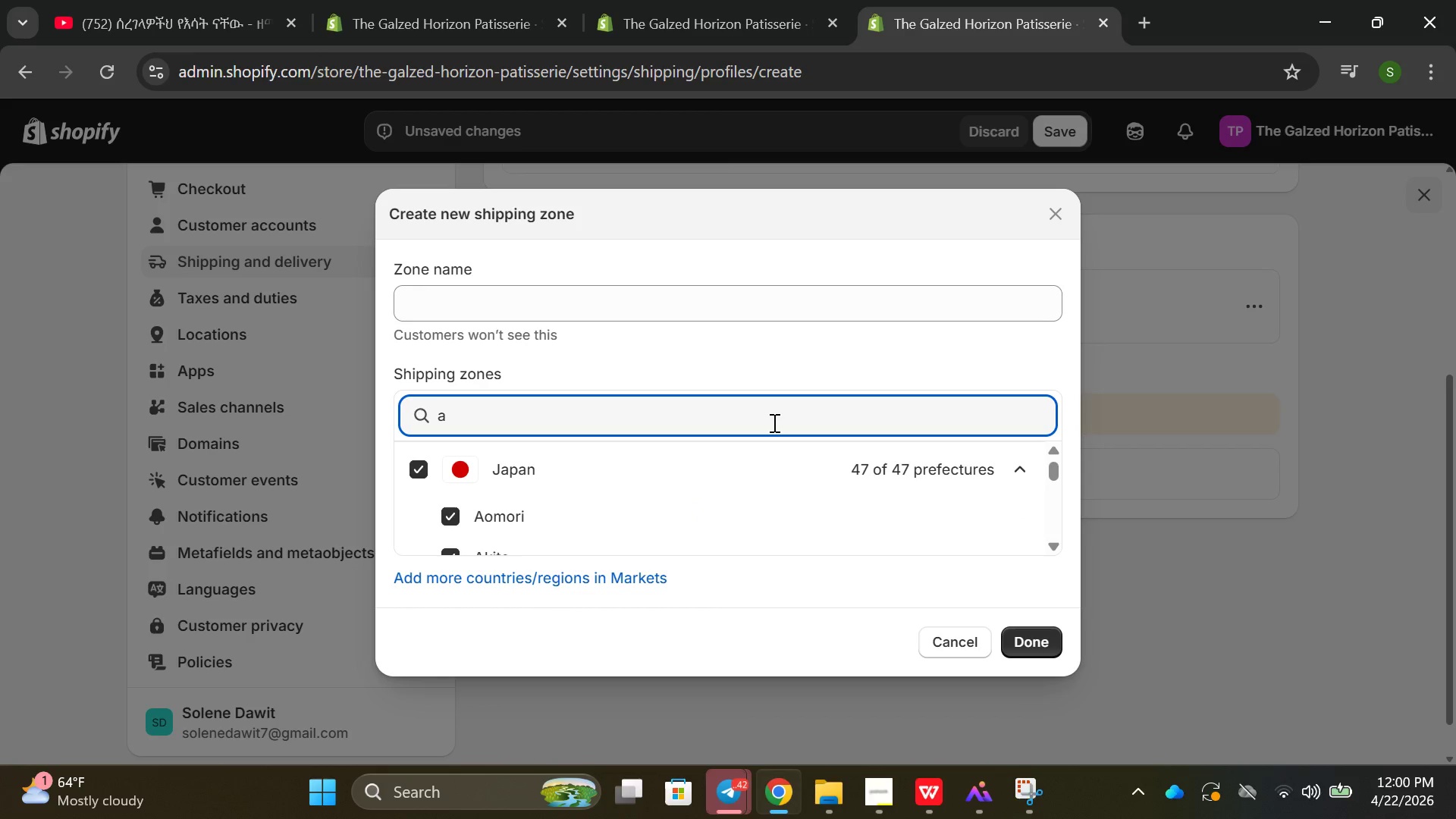 
key(Backspace)
type(afri)
 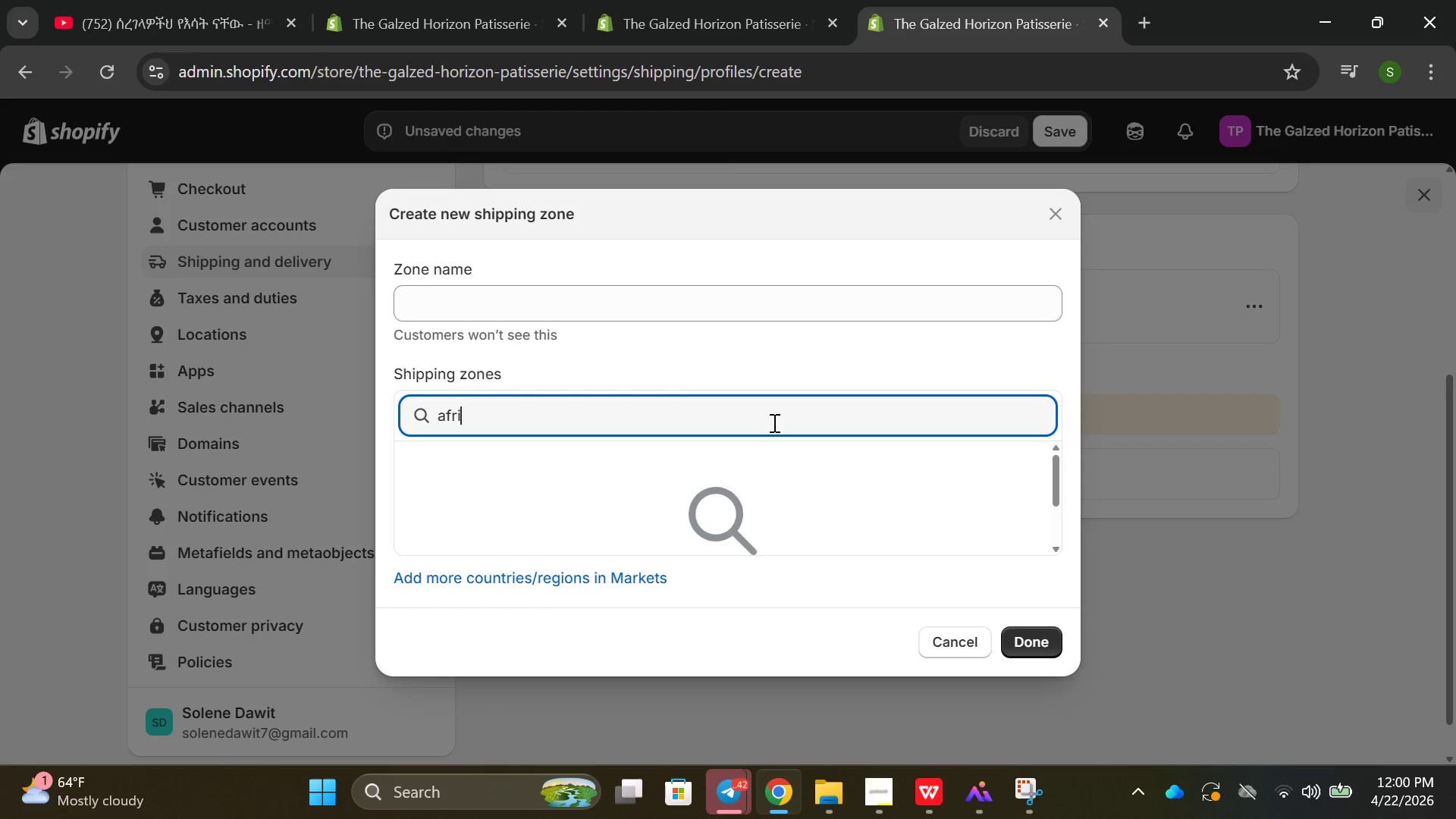 
key(Enter)
 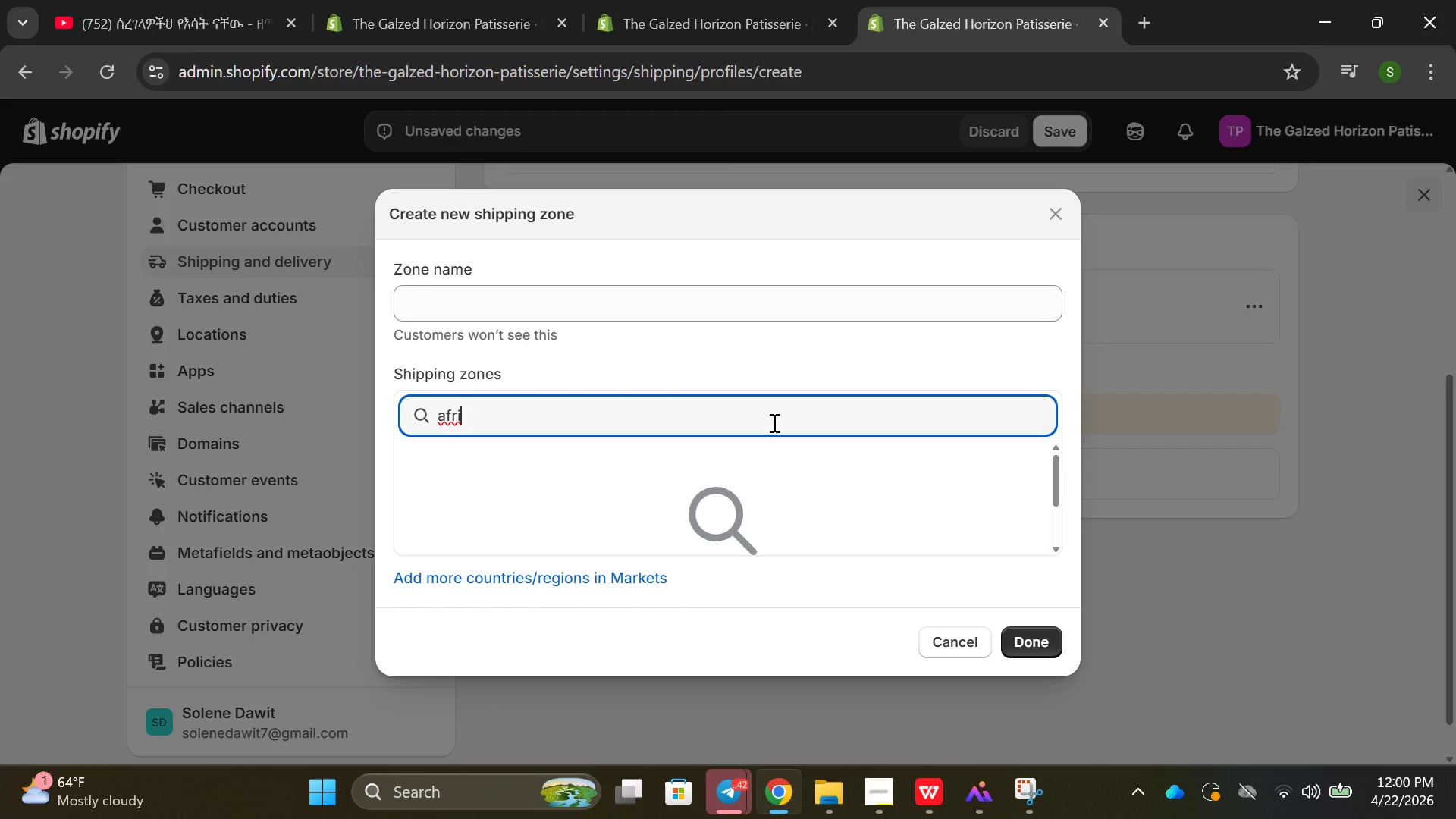 
key(Backspace)
 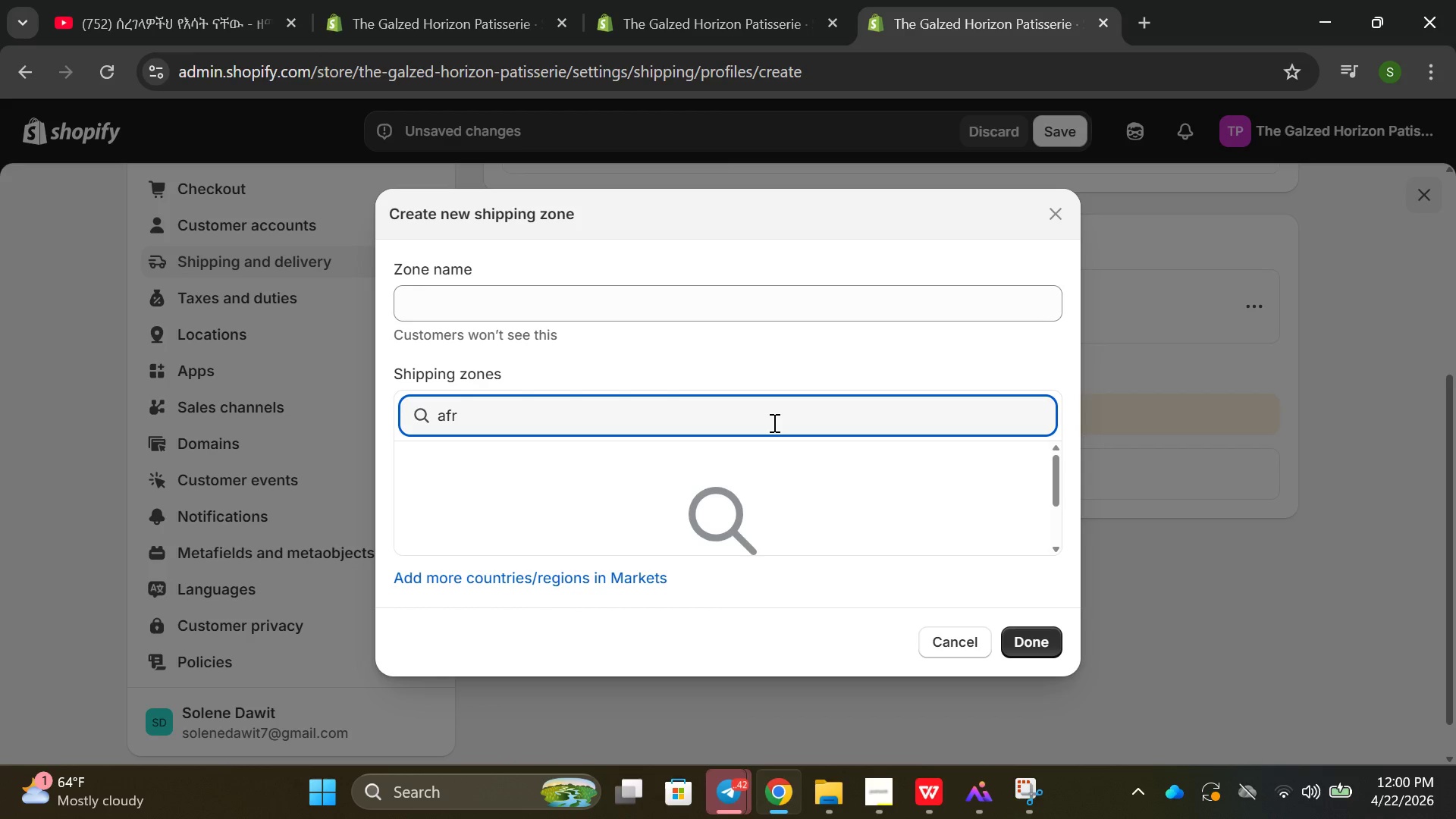 
key(Backspace)
 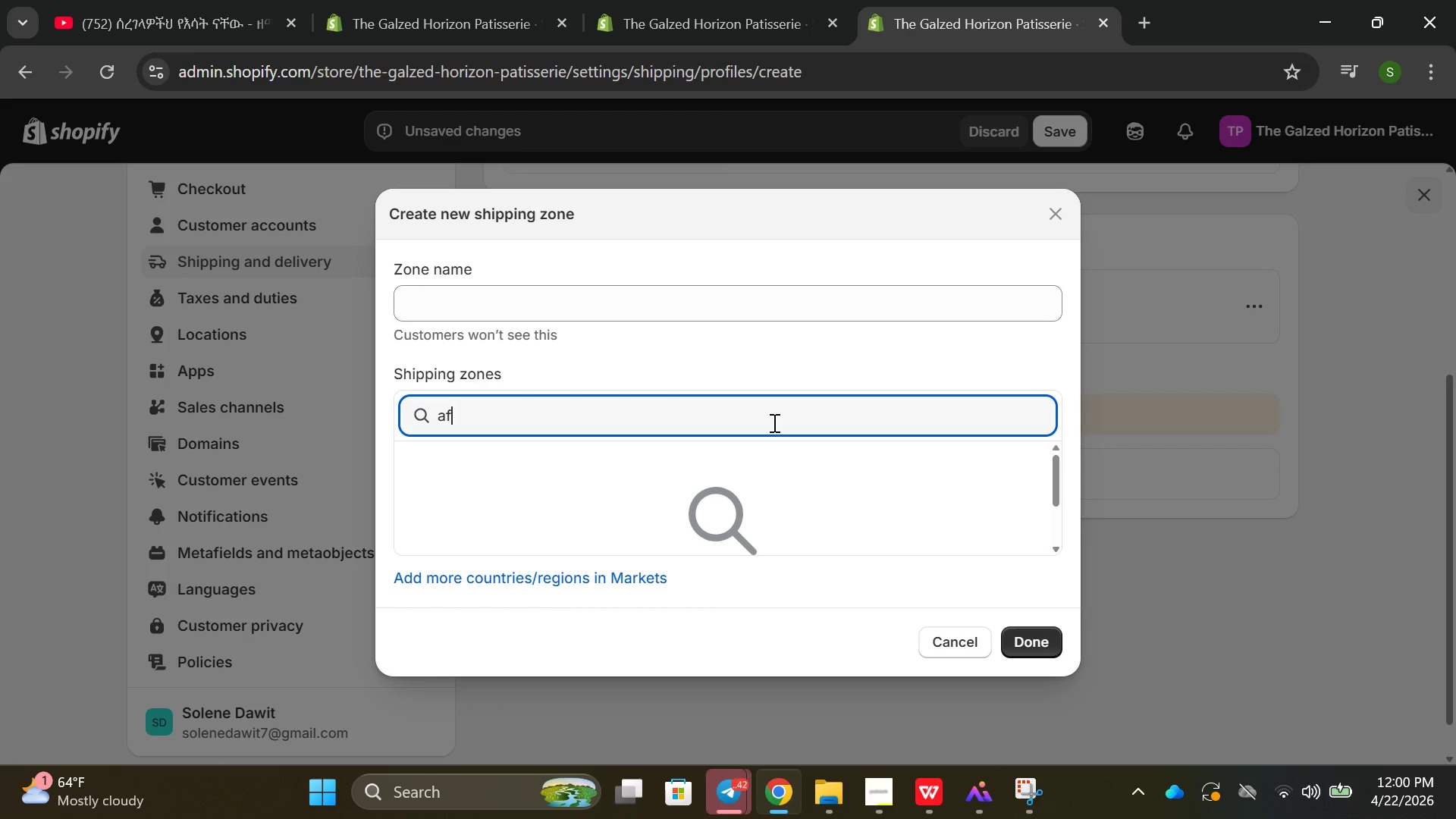 
key(Backspace)
 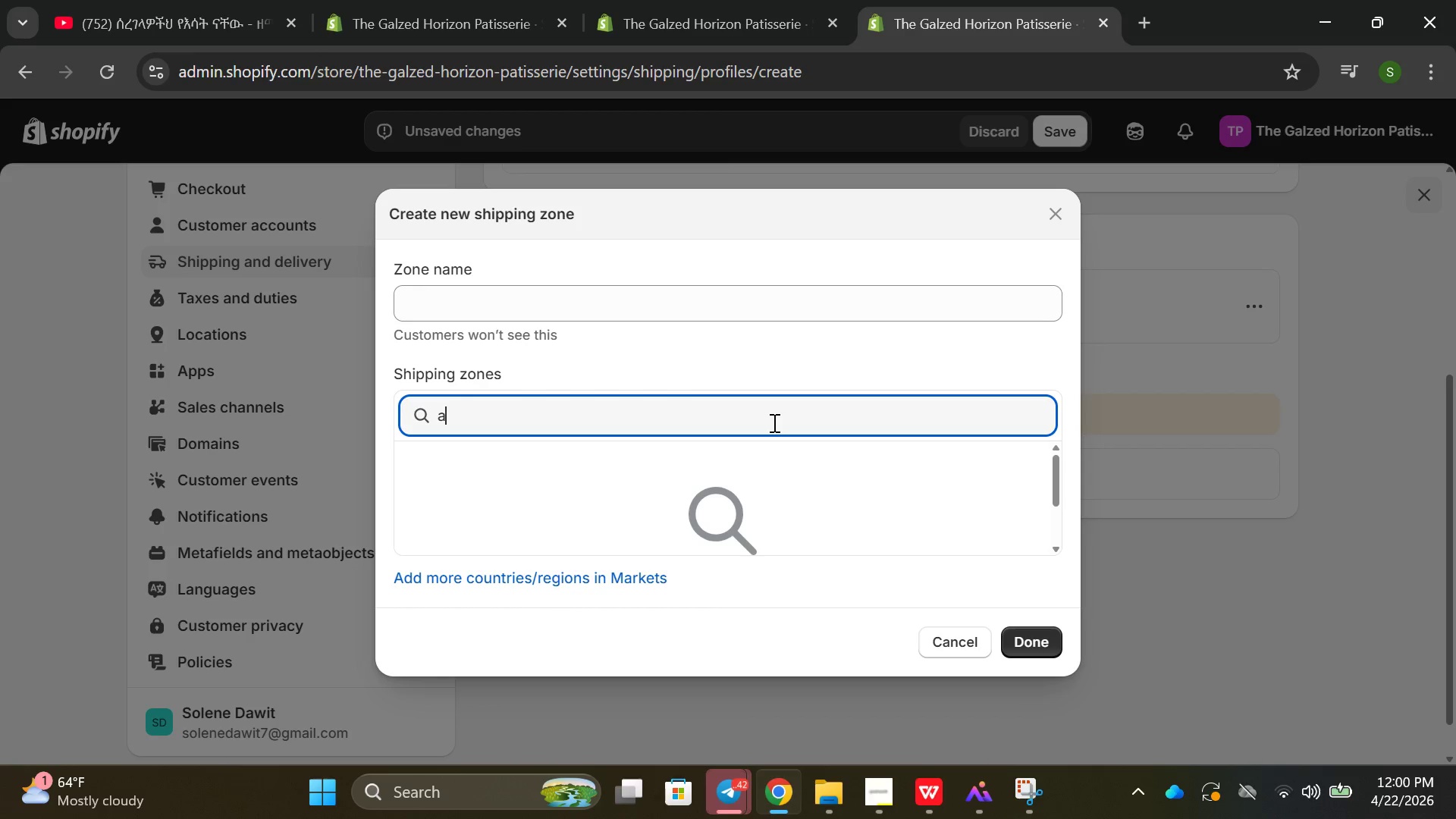 
key(Backspace)
 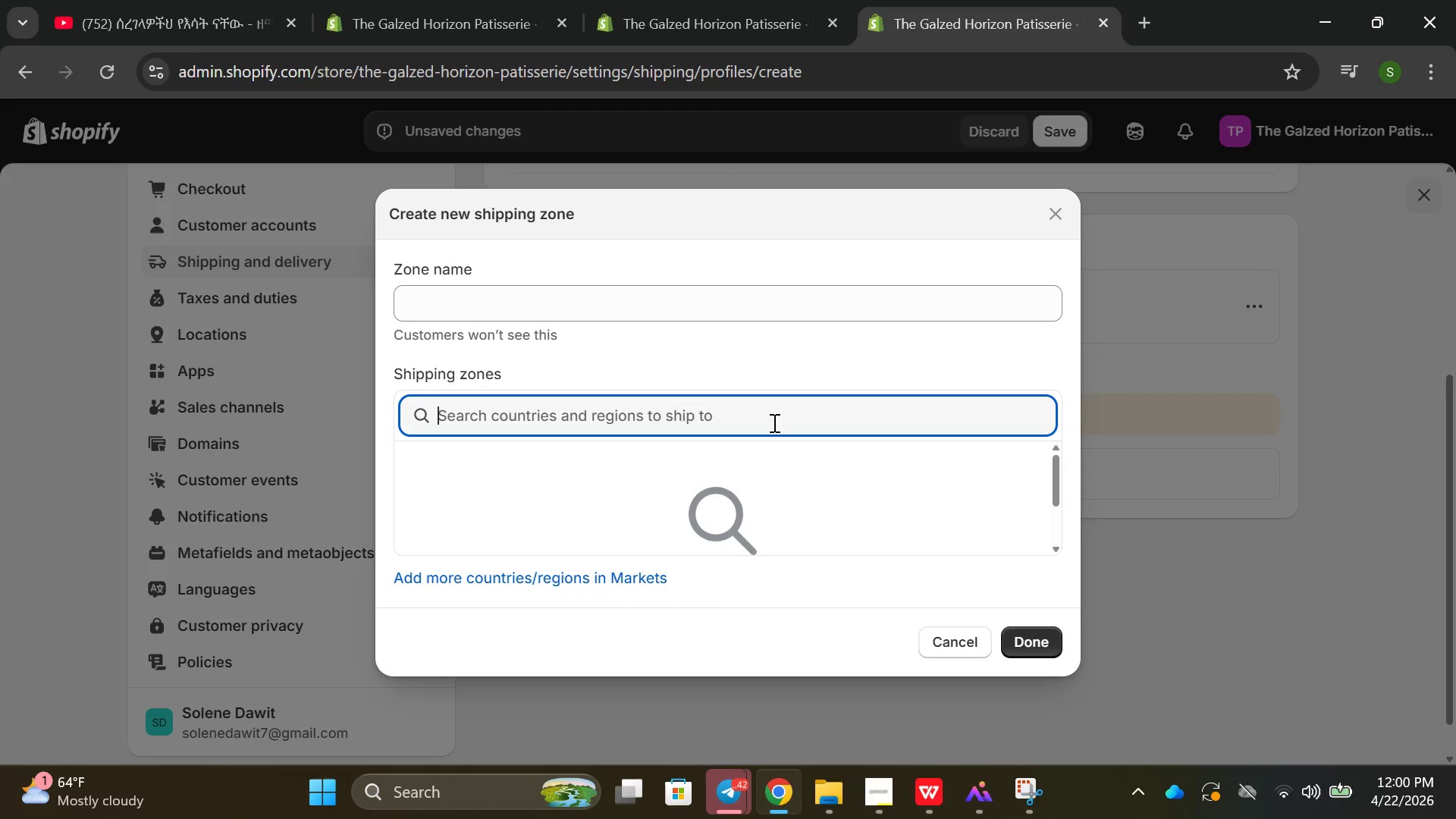 
key(Backspace)
 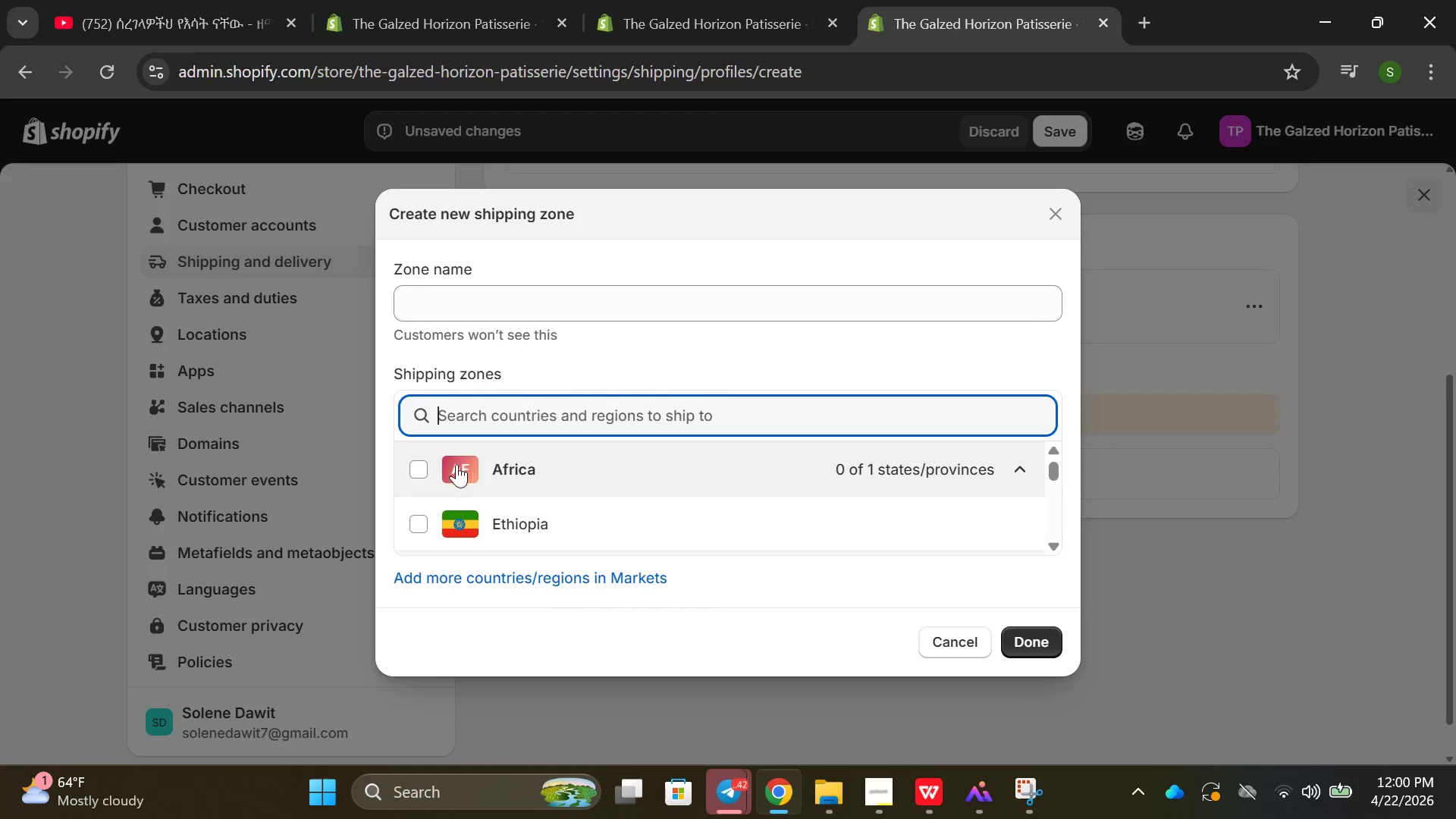 
left_click([425, 465])
 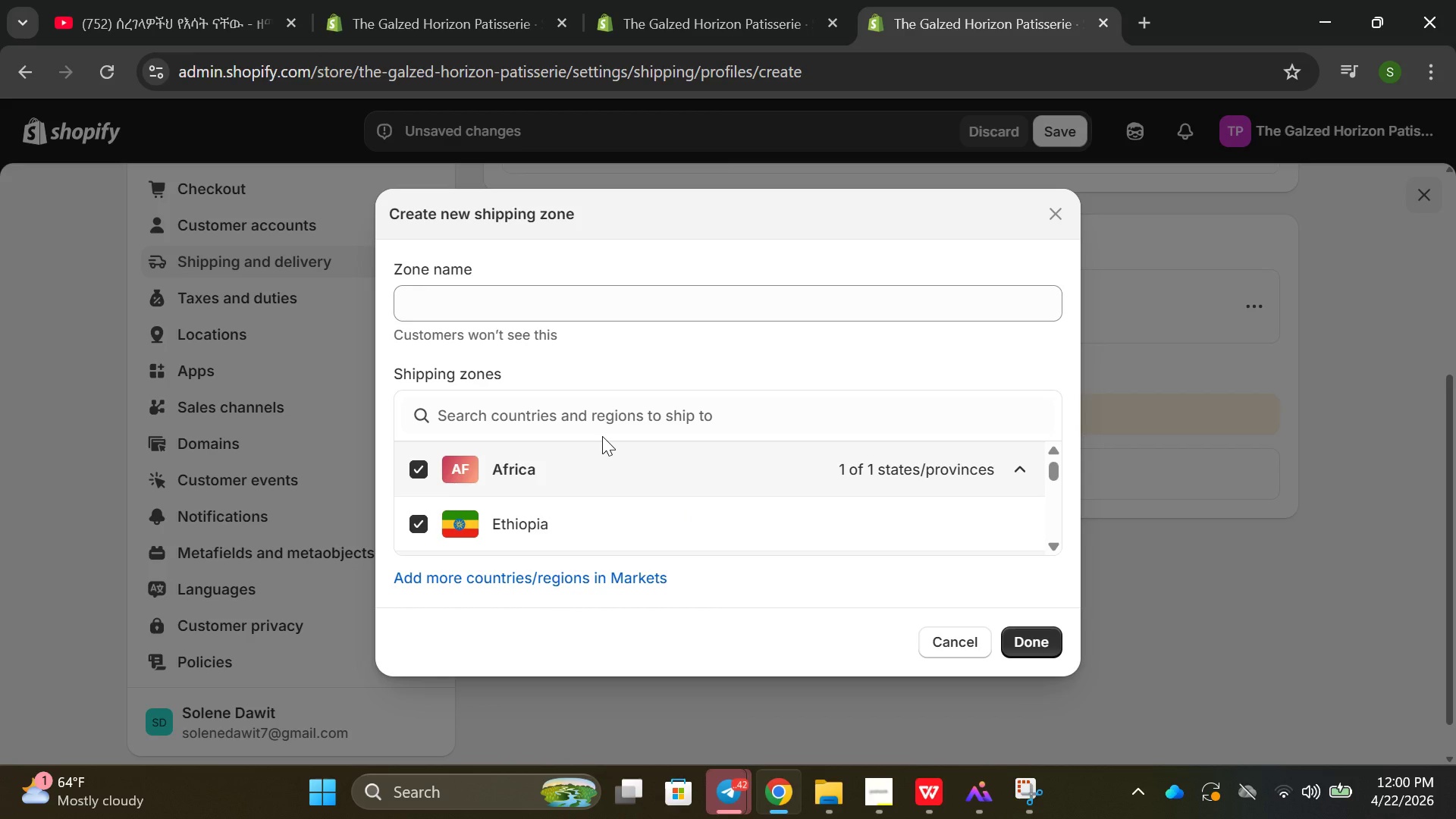 
double_click([598, 419])
 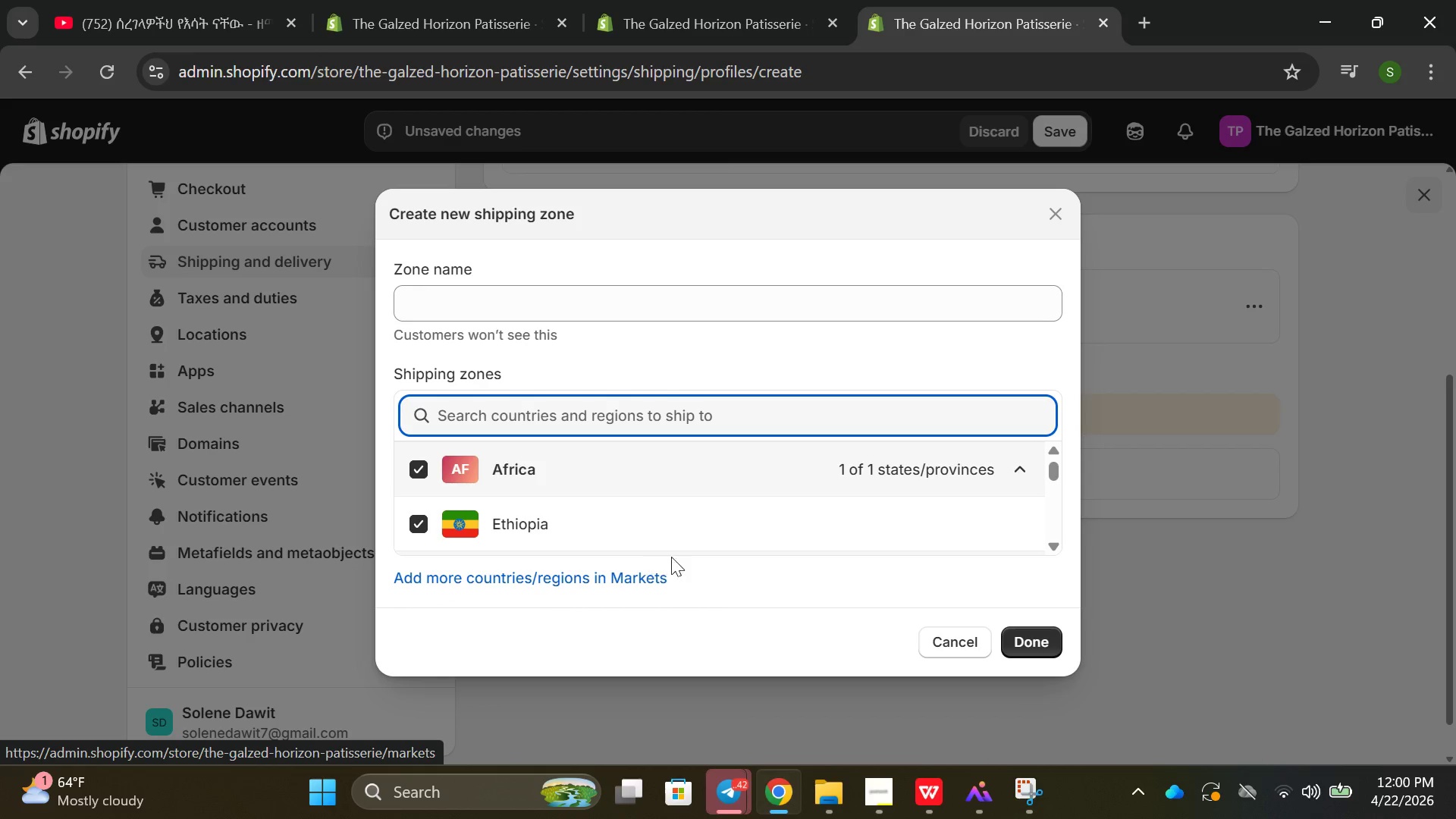 
left_click([1040, 650])
 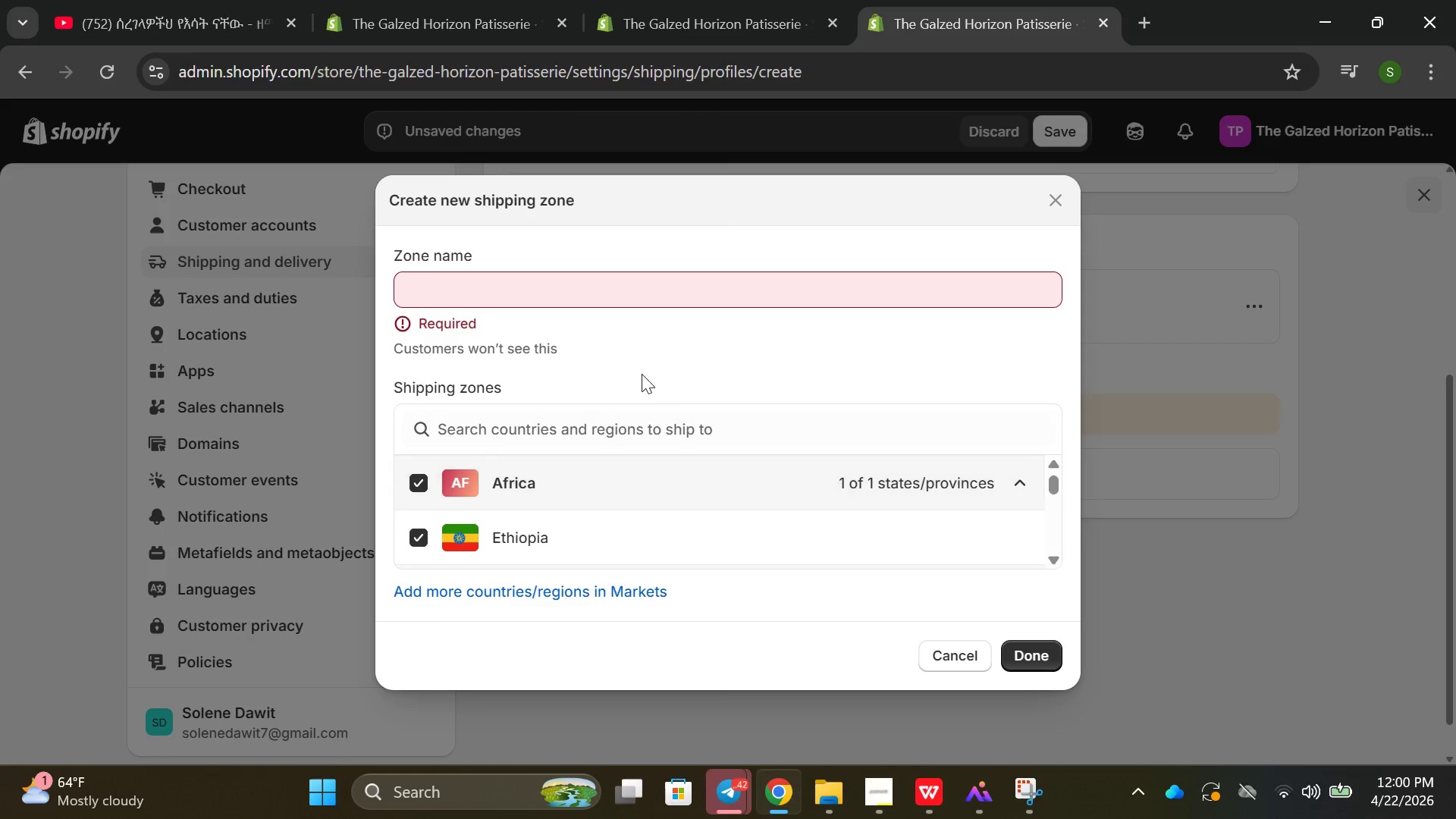 
left_click([517, 298])
 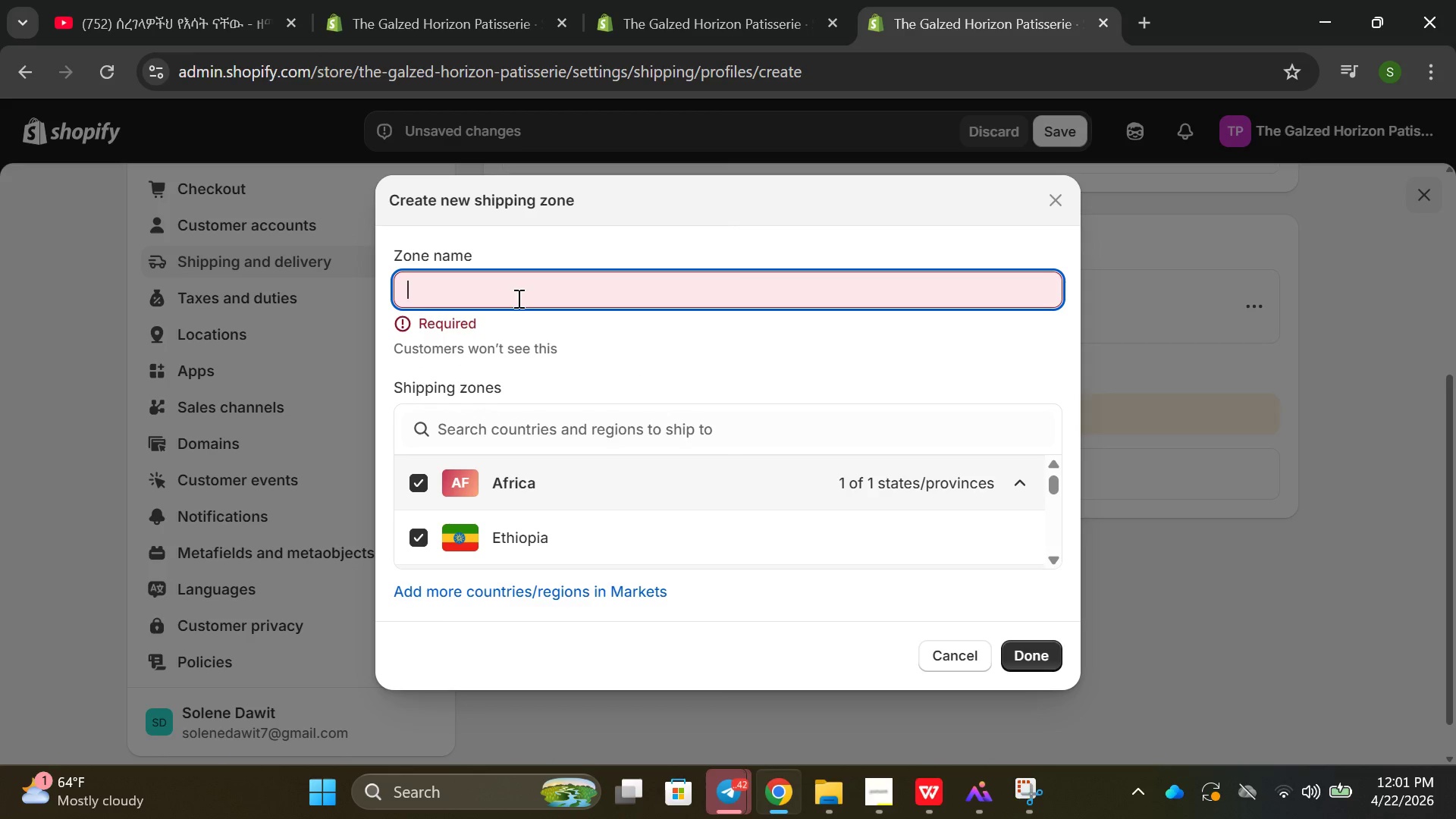 
type(National Overnogth)
key(Backspace)
key(Backspace)
key(Backspace)
key(Backspace)
type(ight Zone (All regions))
 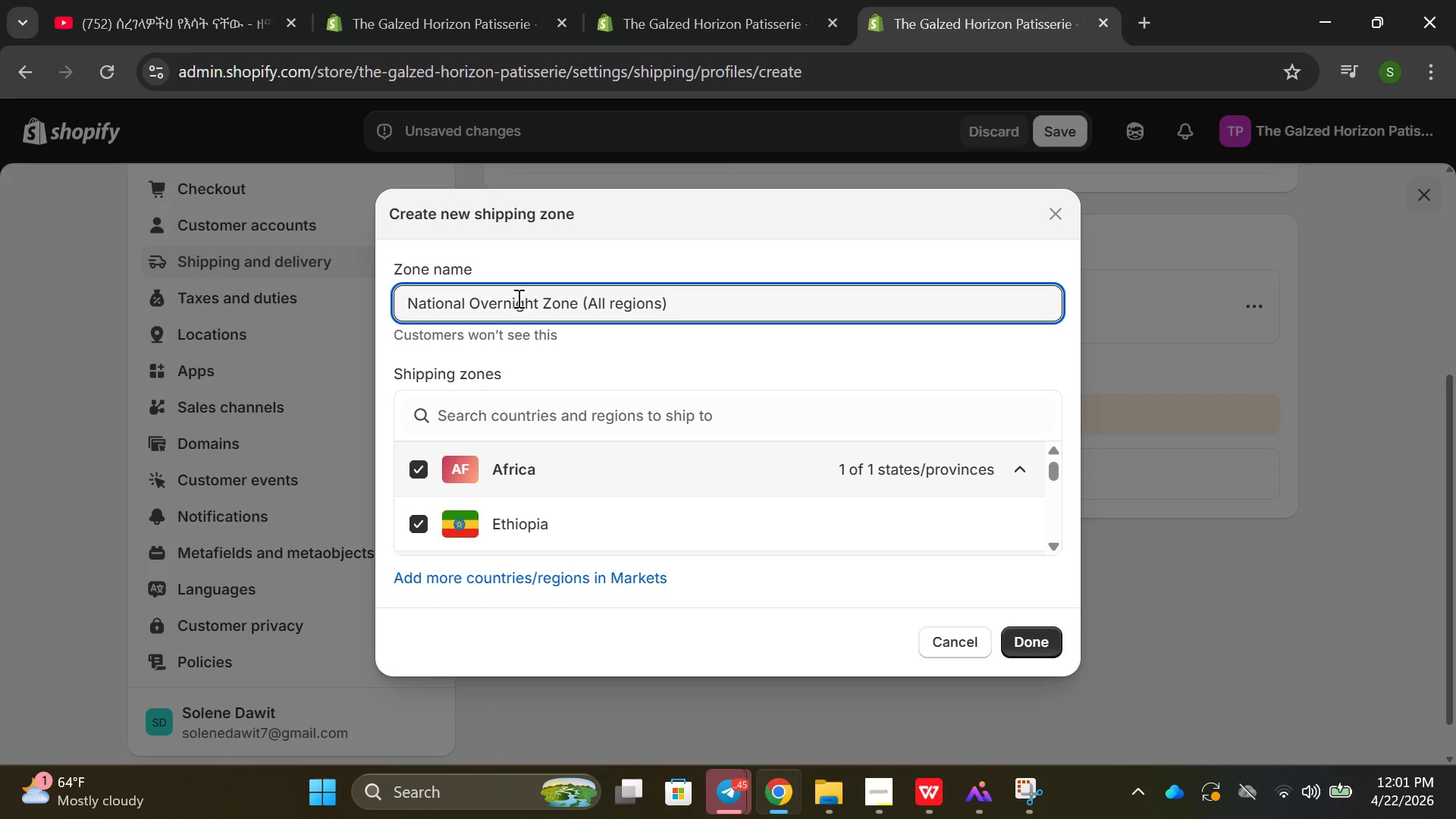 
scroll: coordinate [614, 484], scroll_direction: down, amount: 1.0
 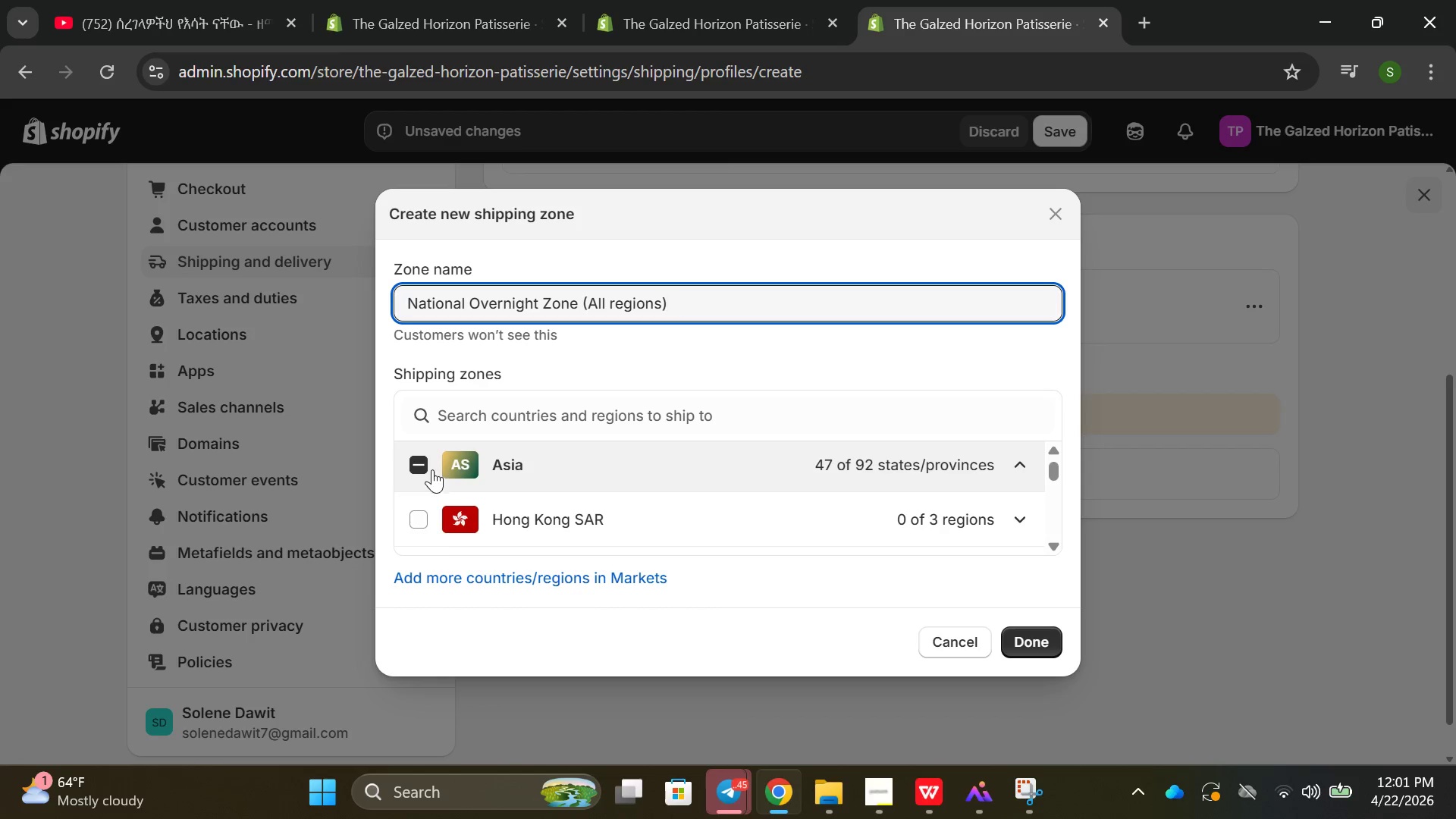 
left_click([422, 519])
 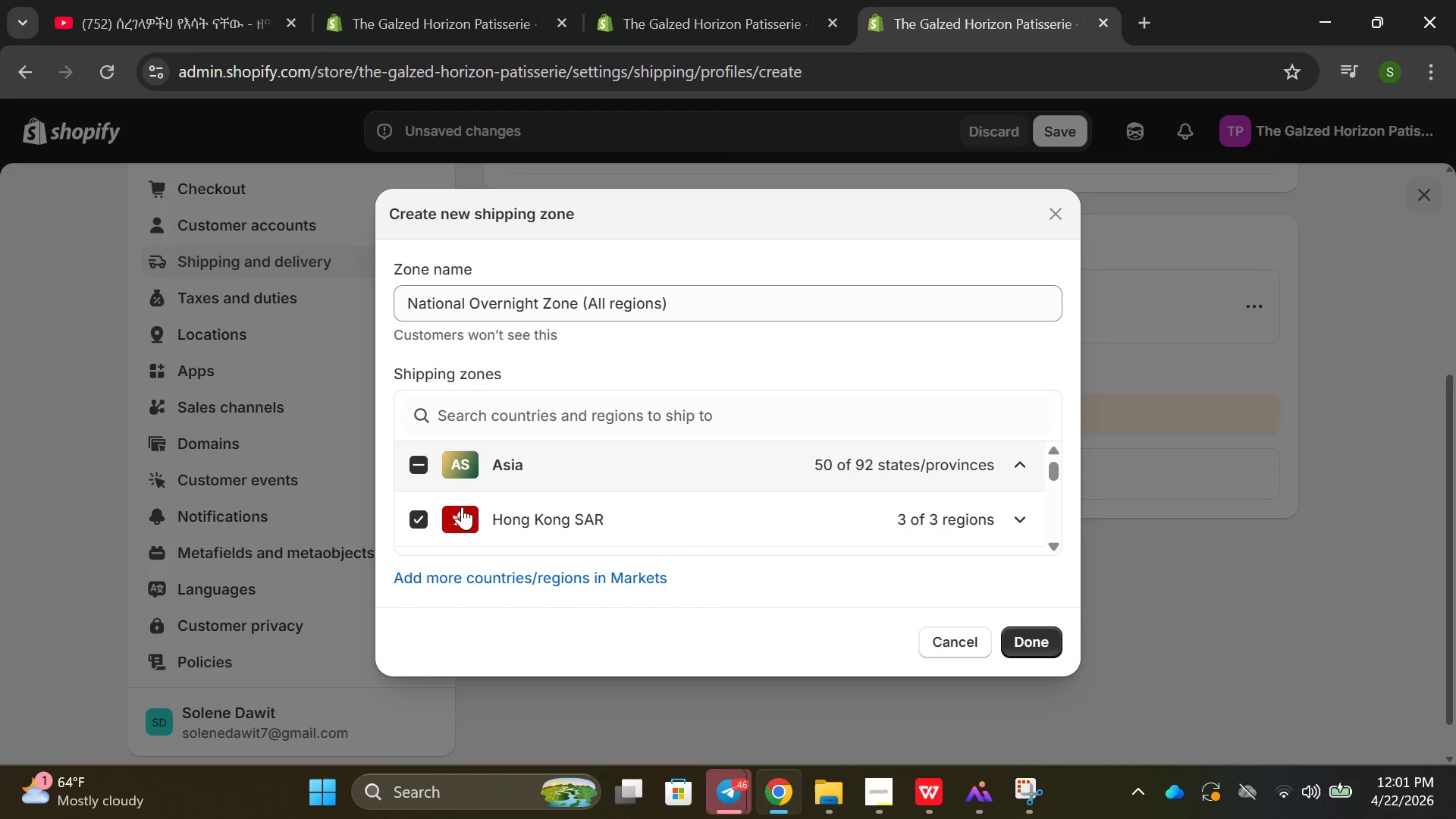 
scroll: coordinate [465, 504], scroll_direction: down, amount: 1.0
 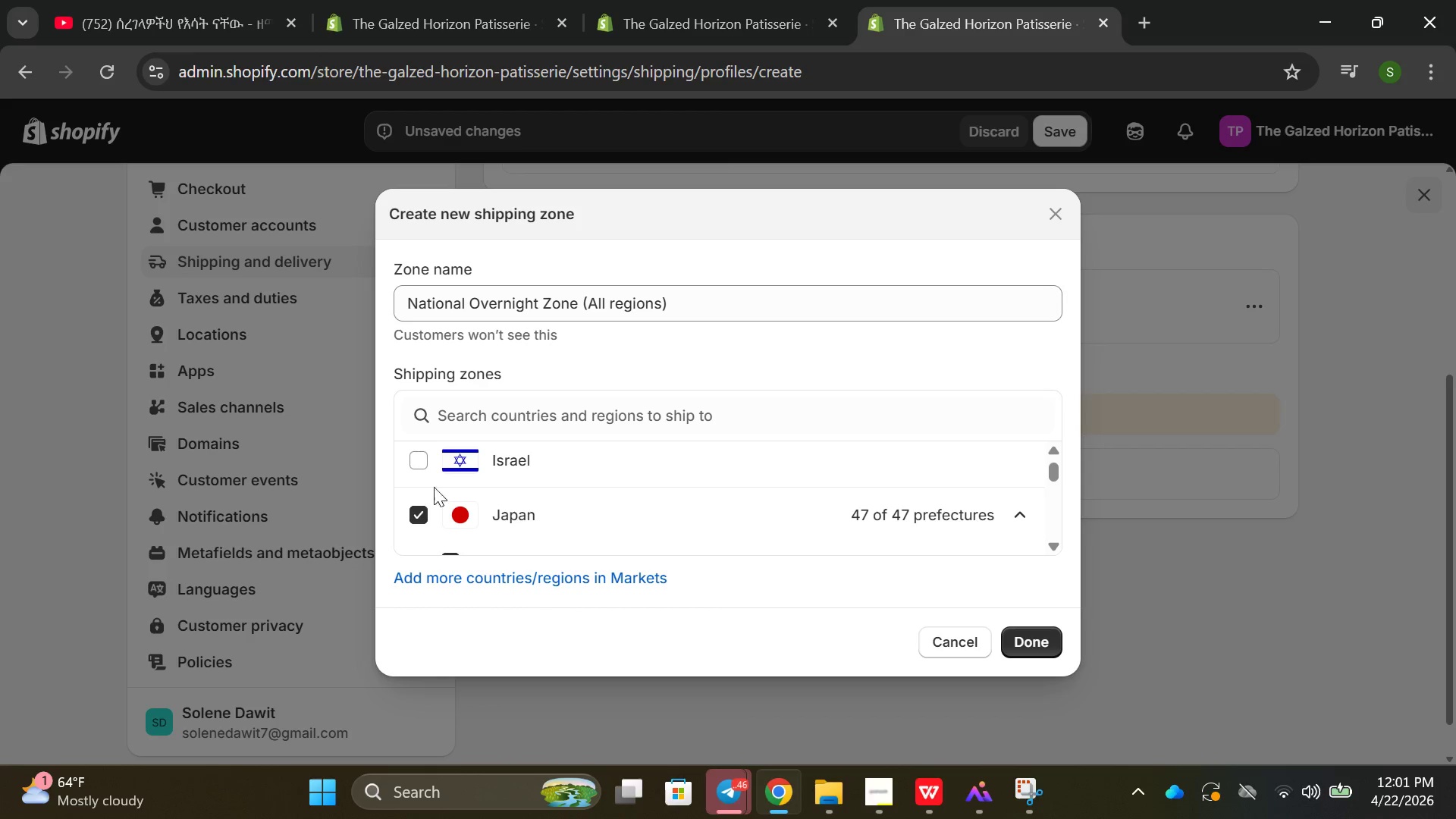 
left_click([431, 474])
 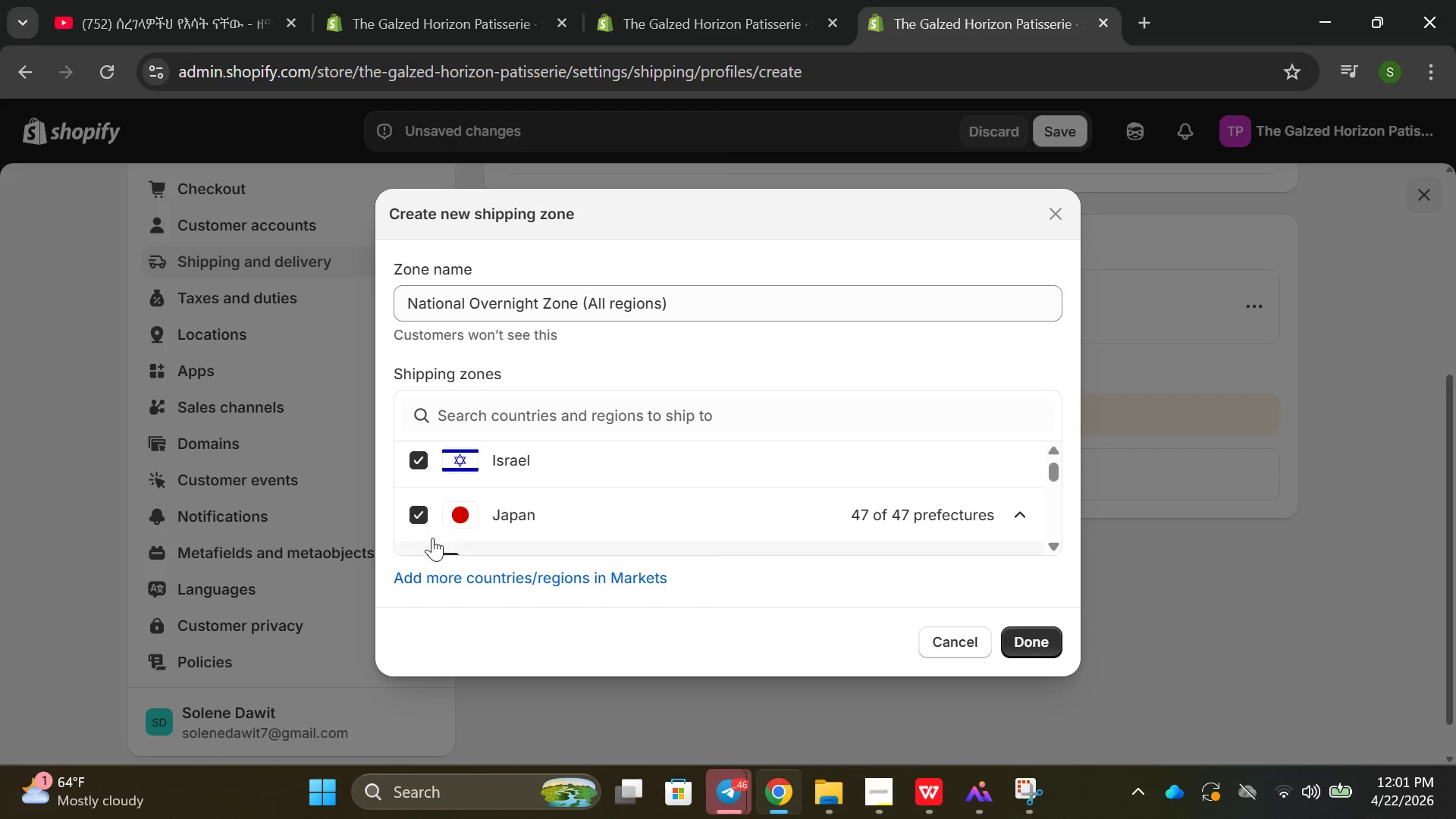 
scroll: coordinate [428, 517], scroll_direction: down, amount: 1.0
 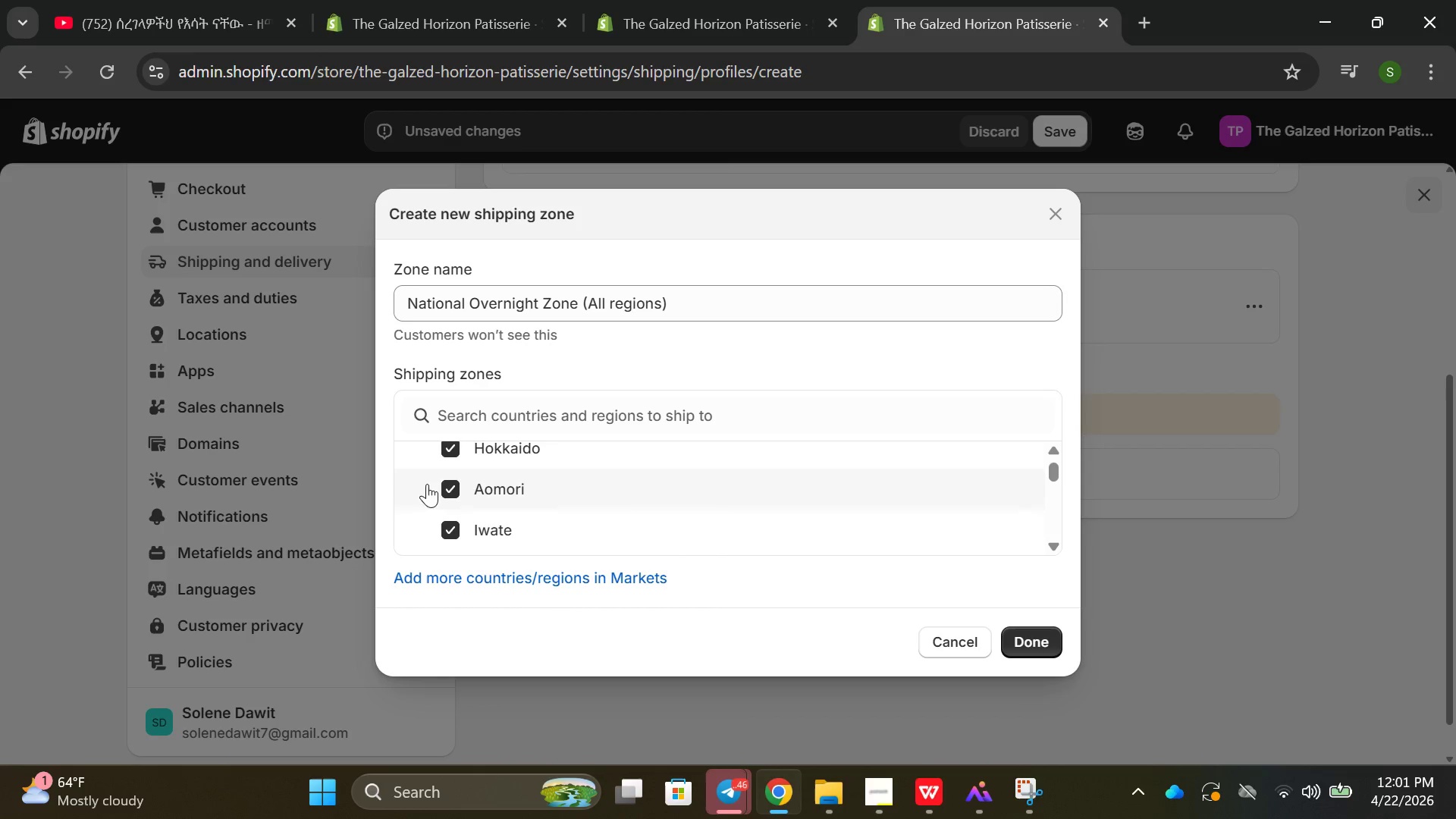 
left_click([429, 469])
 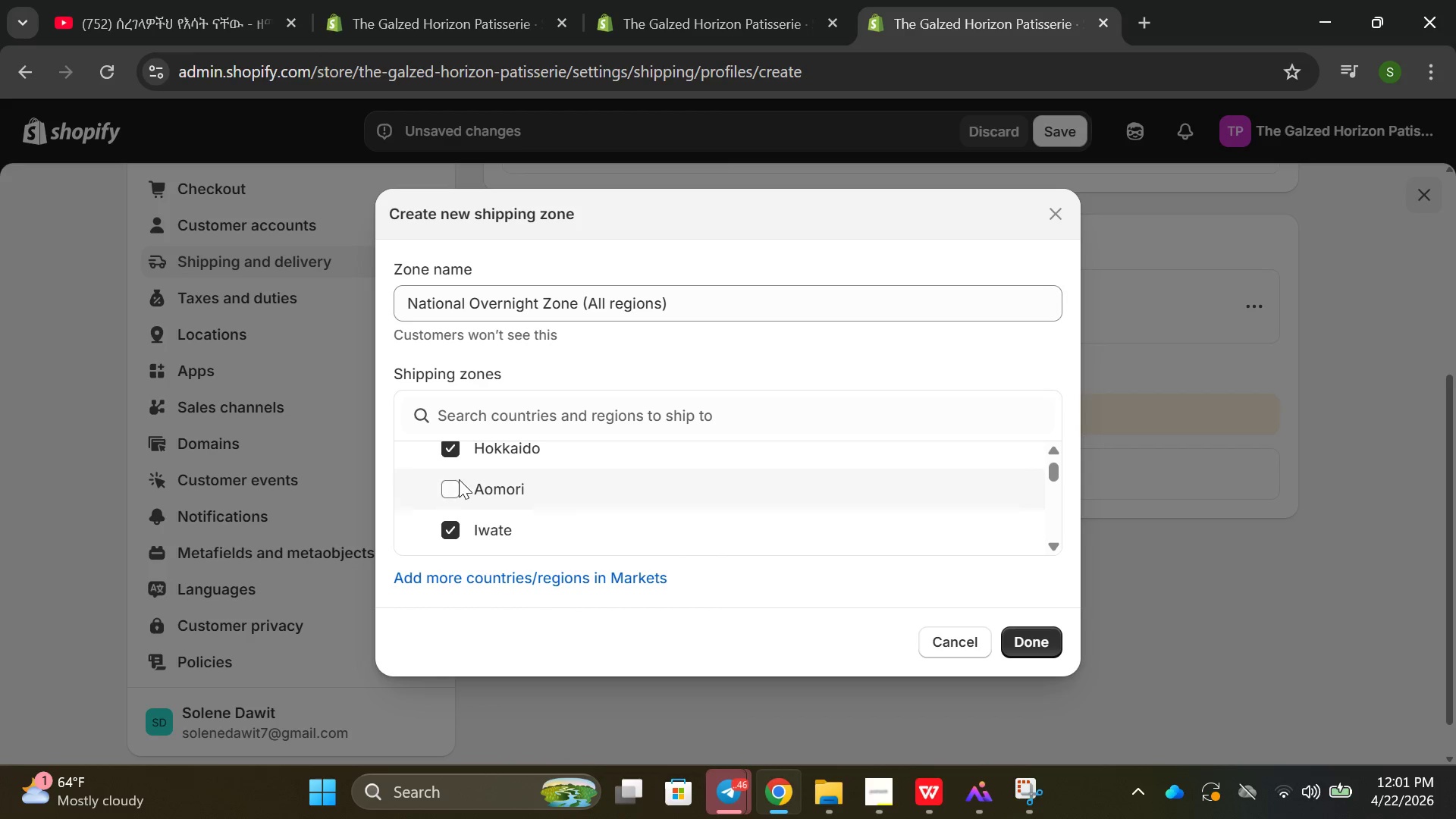 
left_click([464, 487])
 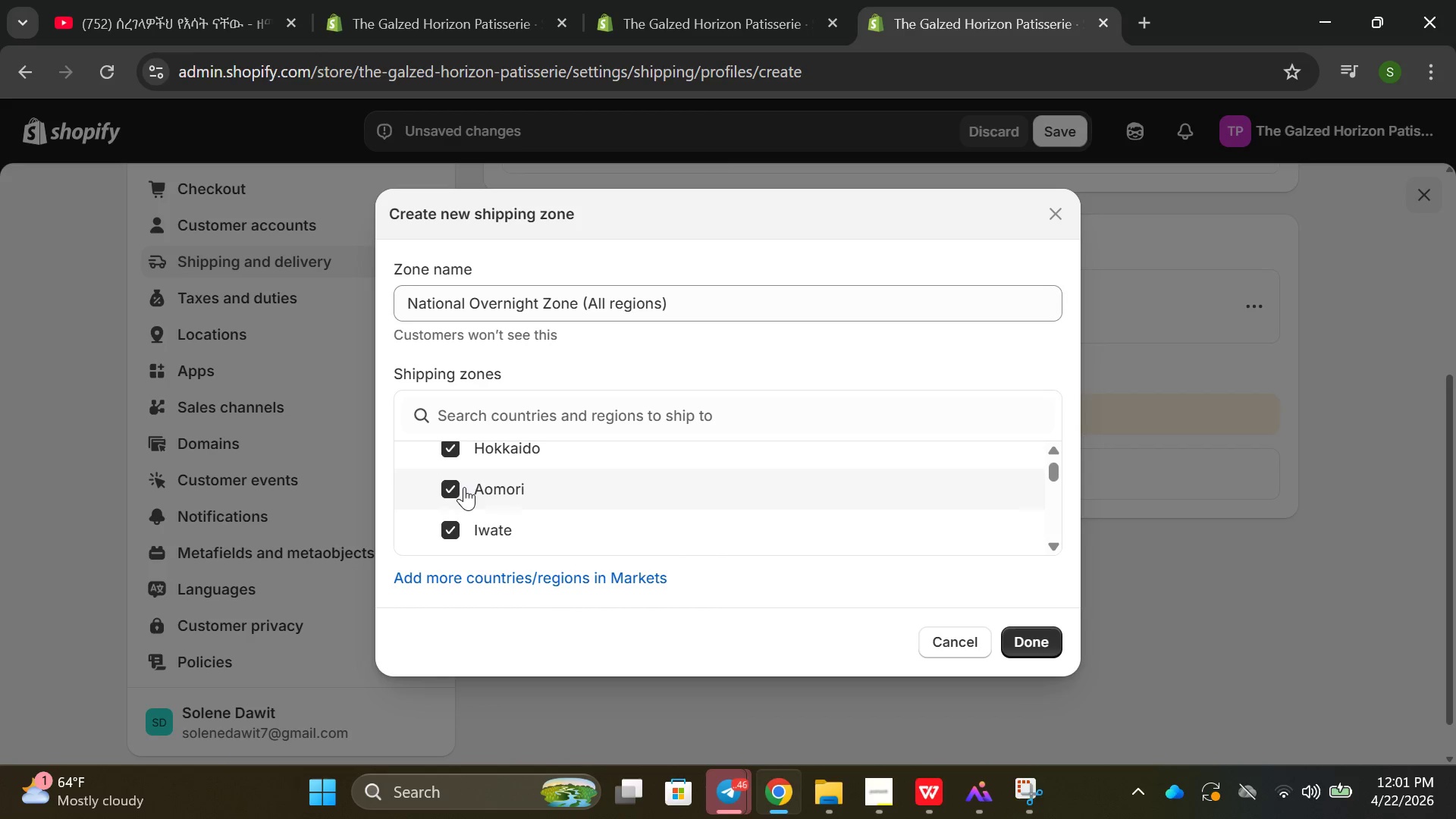 
scroll: coordinate [422, 527], scroll_direction: up, amount: 5.0
 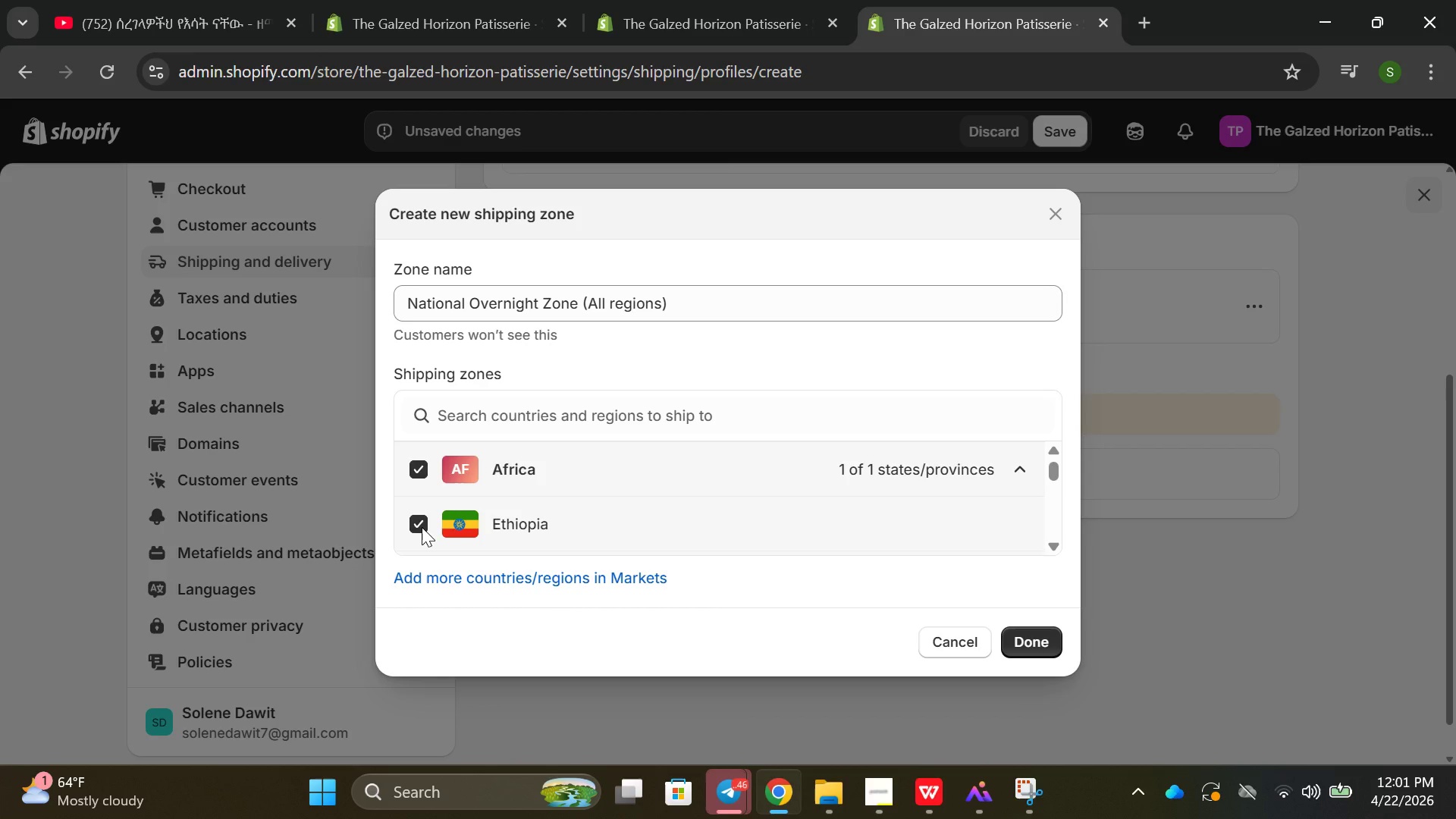 
scroll: coordinate [422, 526], scroll_direction: down, amount: 20.0
 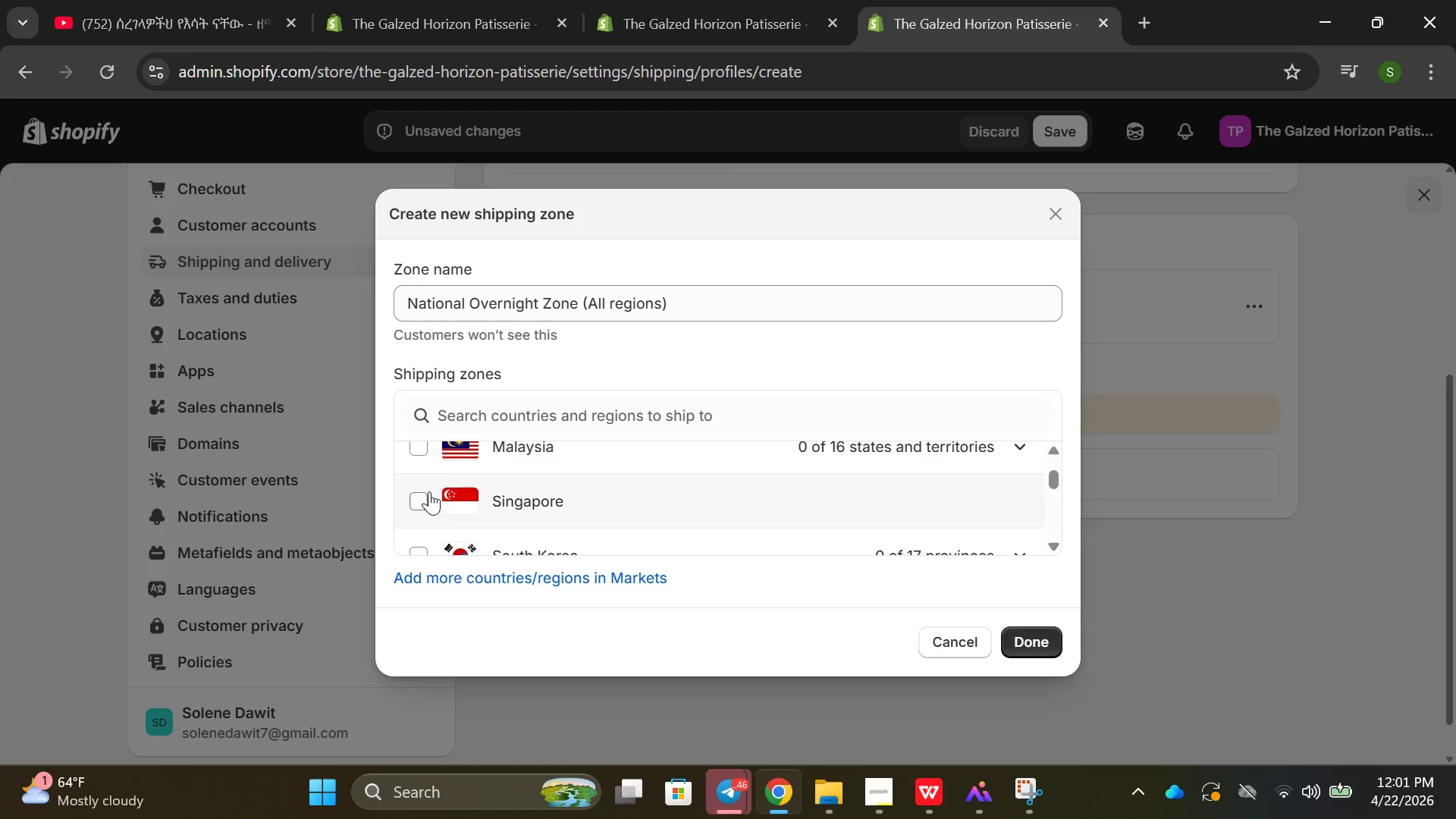 
scroll: coordinate [429, 494], scroll_direction: up, amount: 1.0
 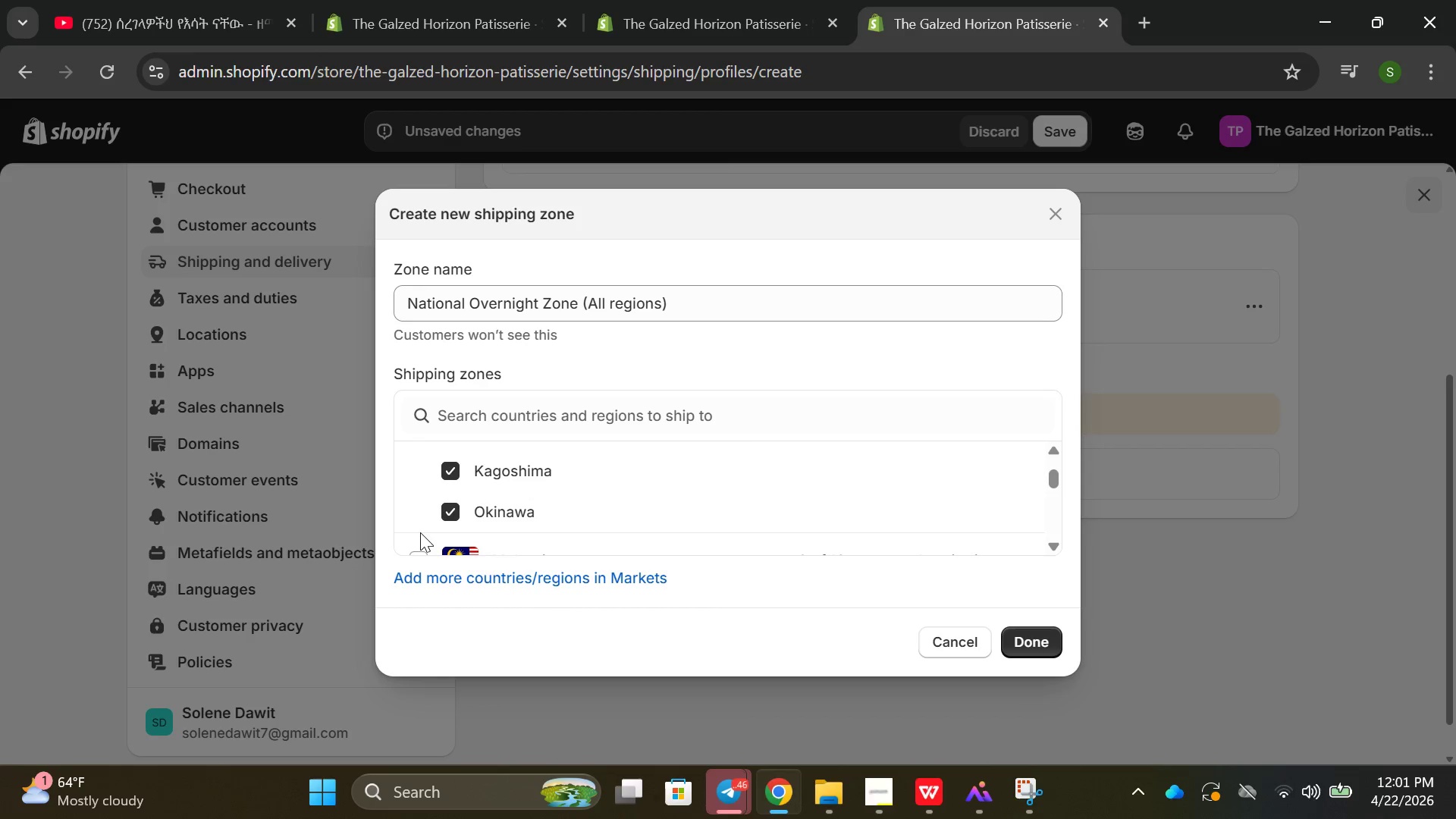 
scroll: coordinate [421, 531], scroll_direction: down, amount: 1.0
 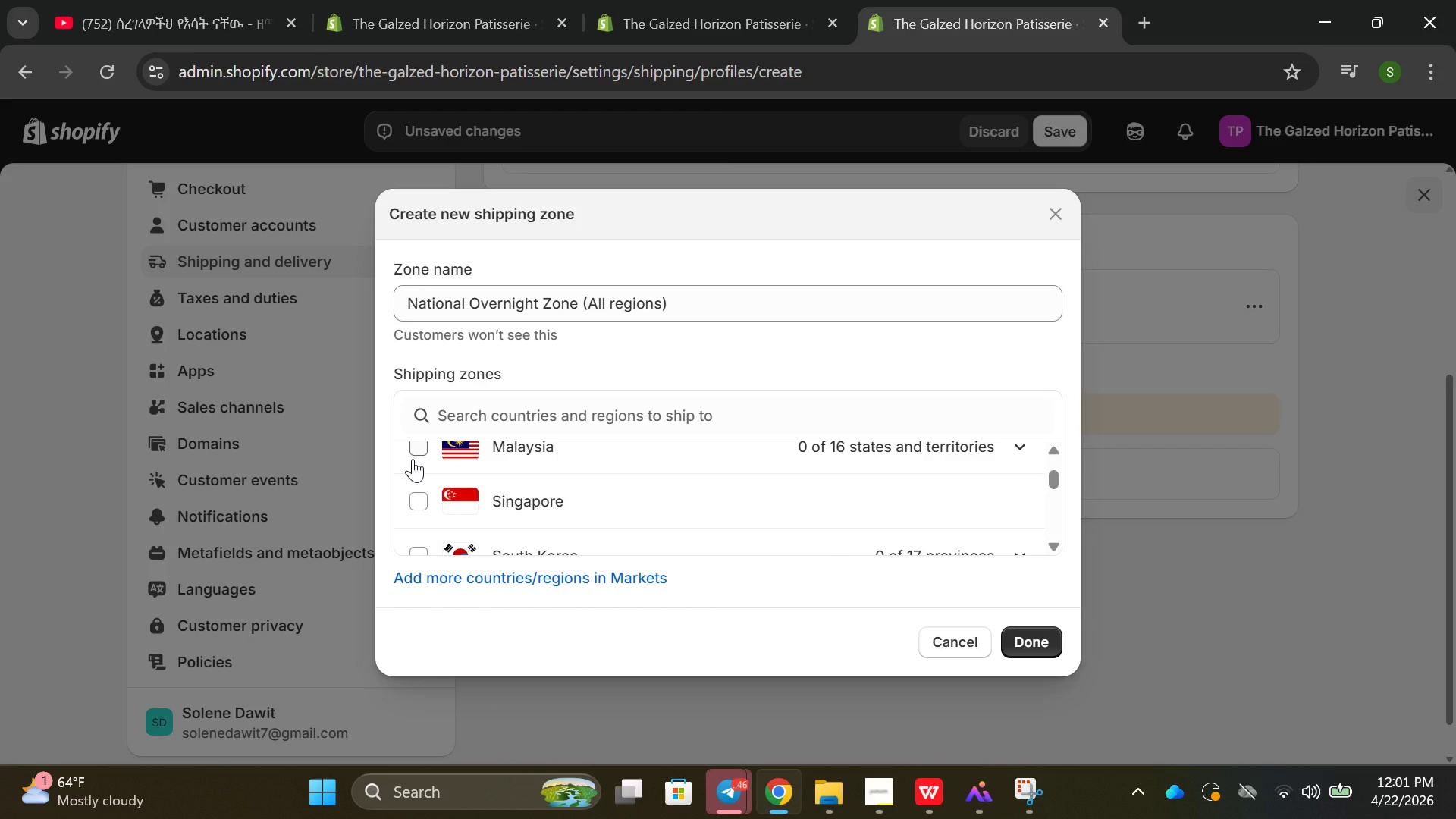 
left_click([416, 450])
 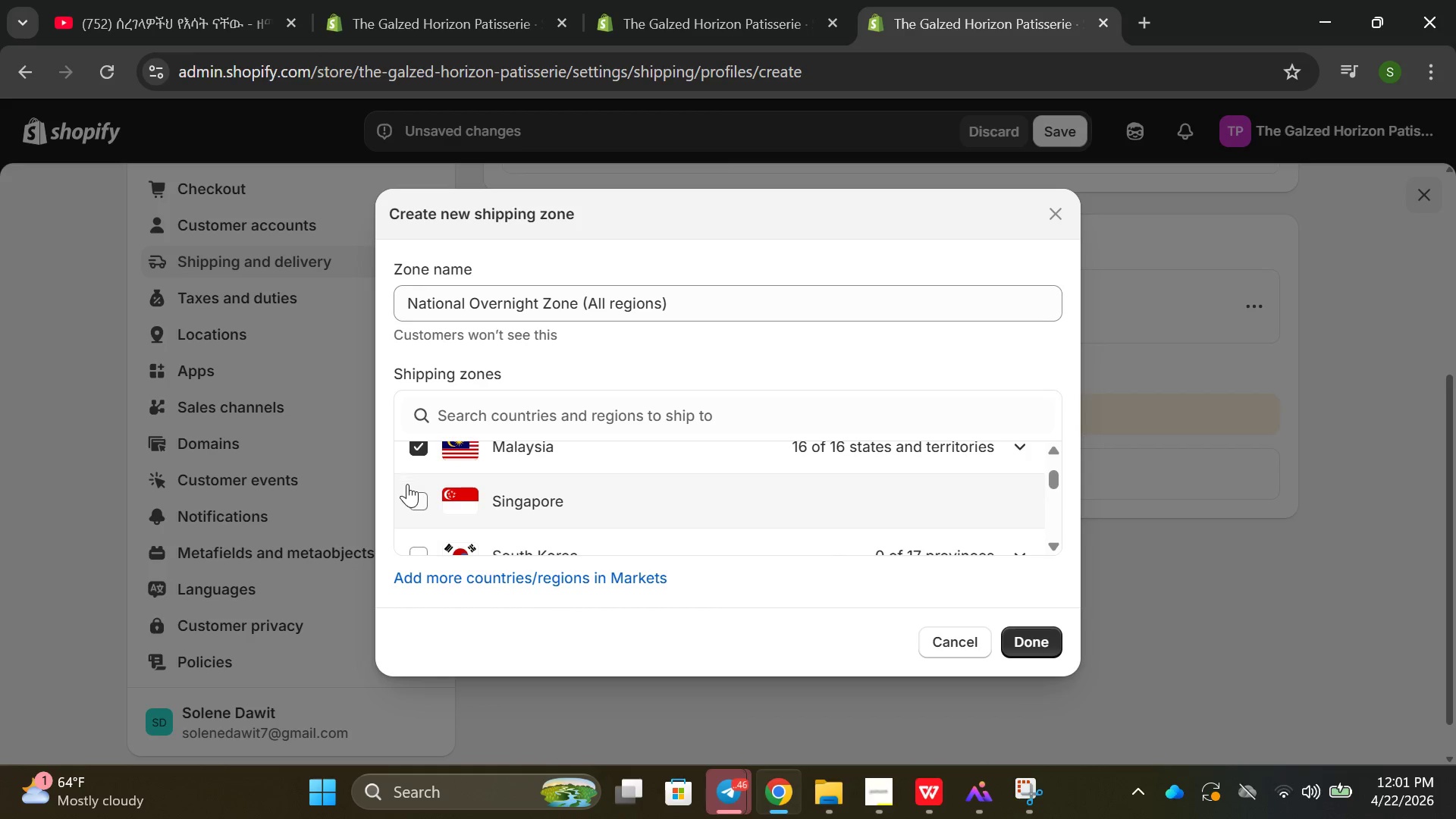 
left_click([410, 495])
 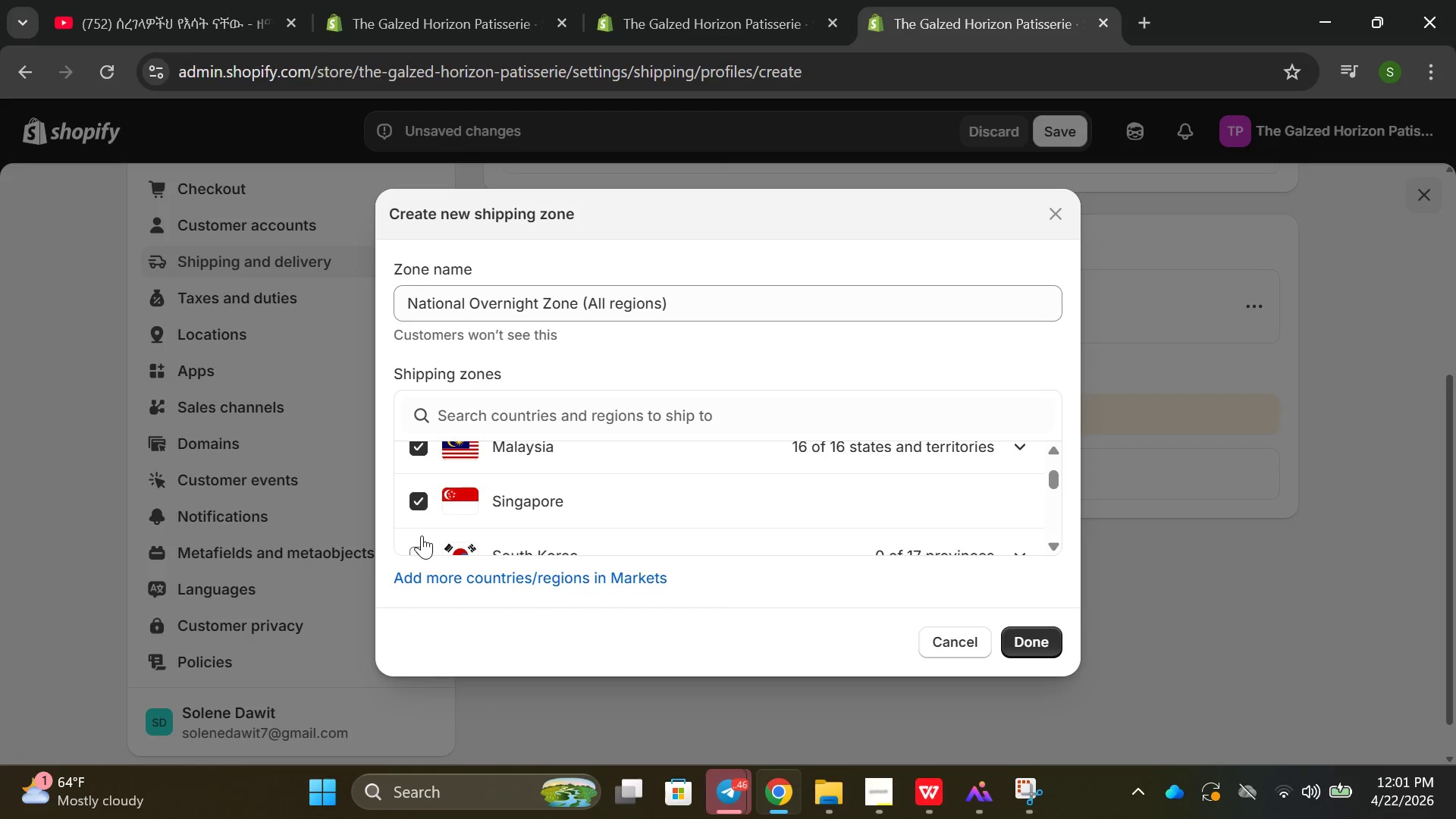 
scroll: coordinate [422, 535], scroll_direction: down, amount: 1.0
 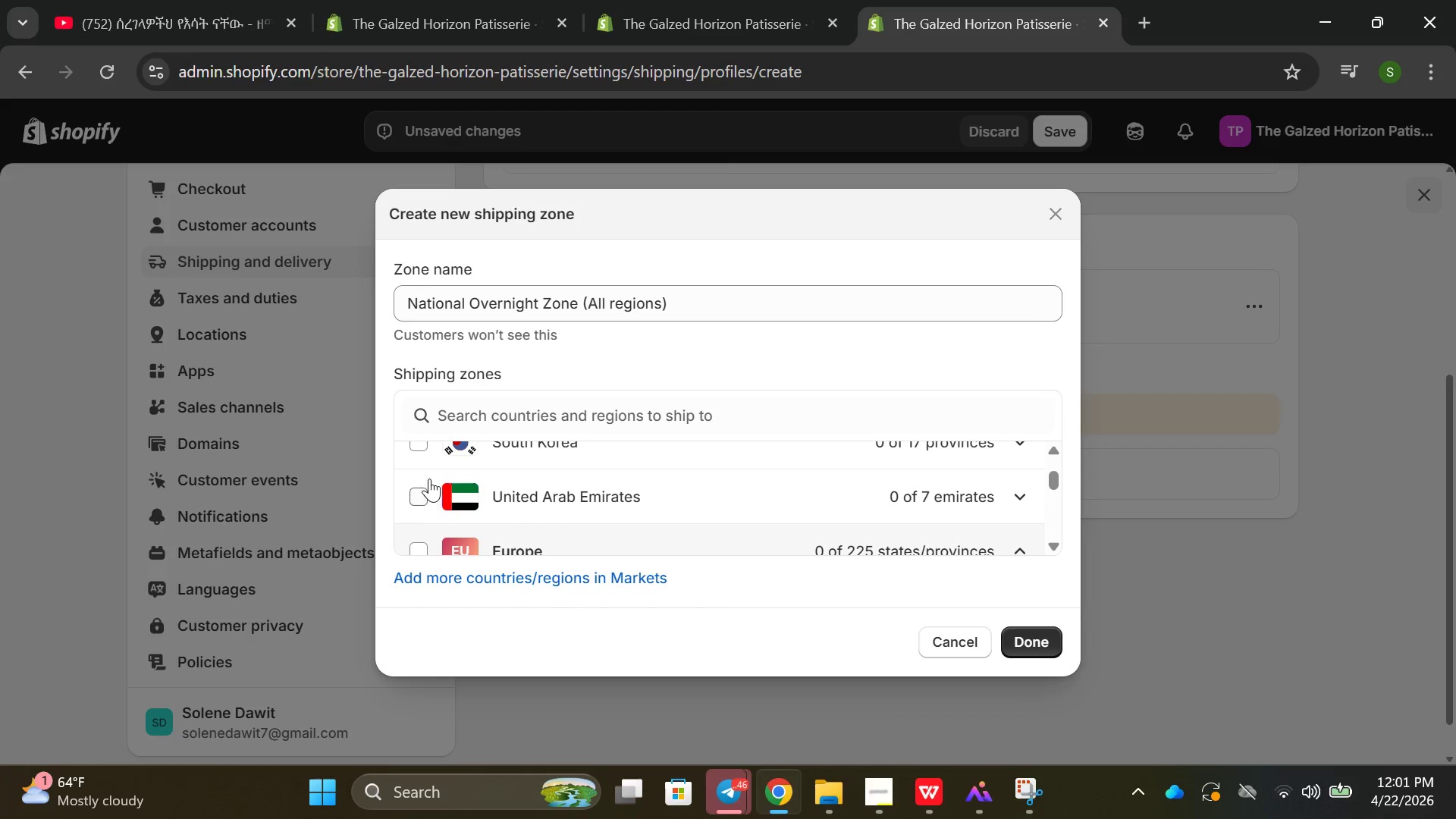 
left_click([419, 497])
 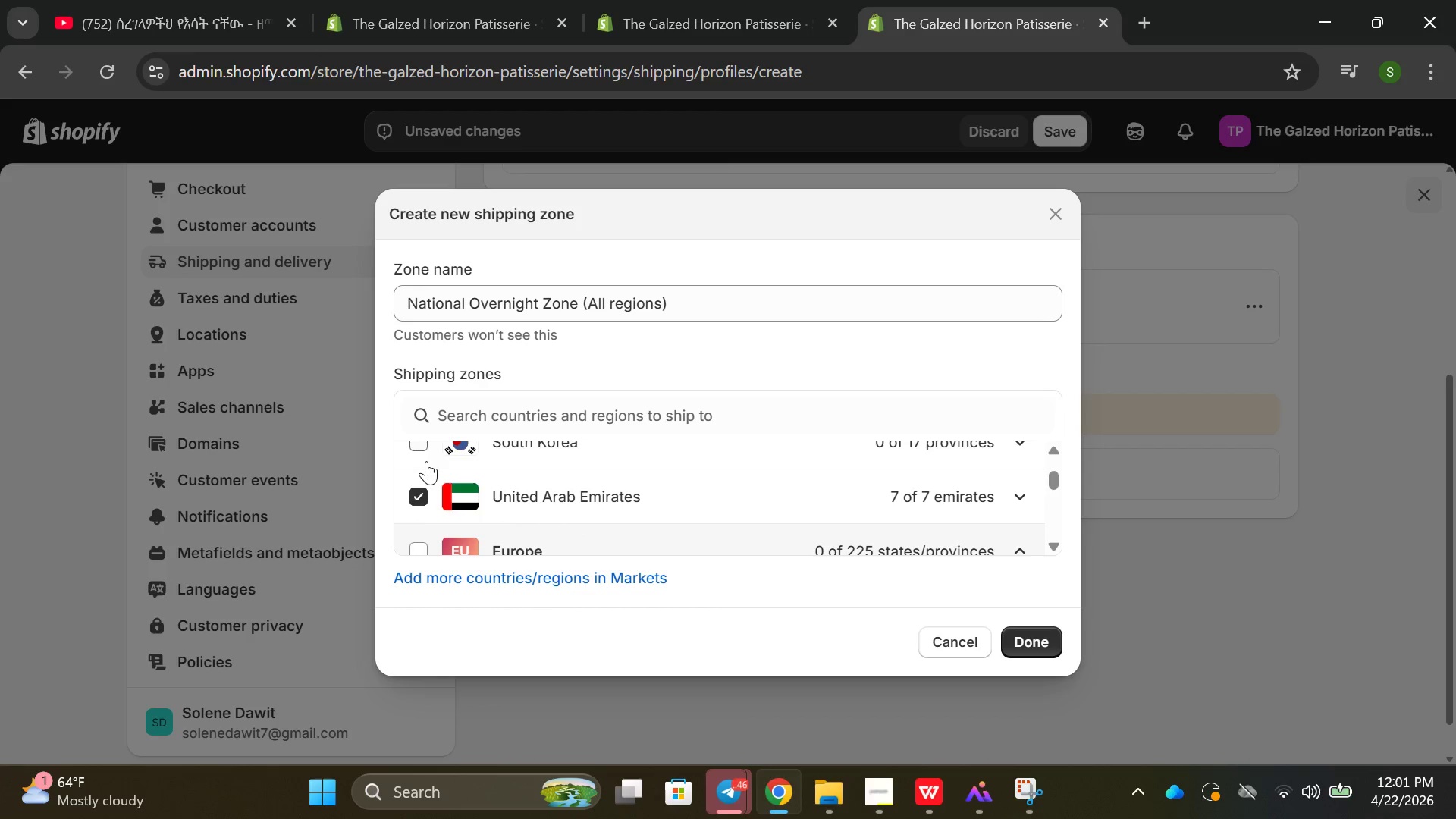 
left_click([429, 449])
 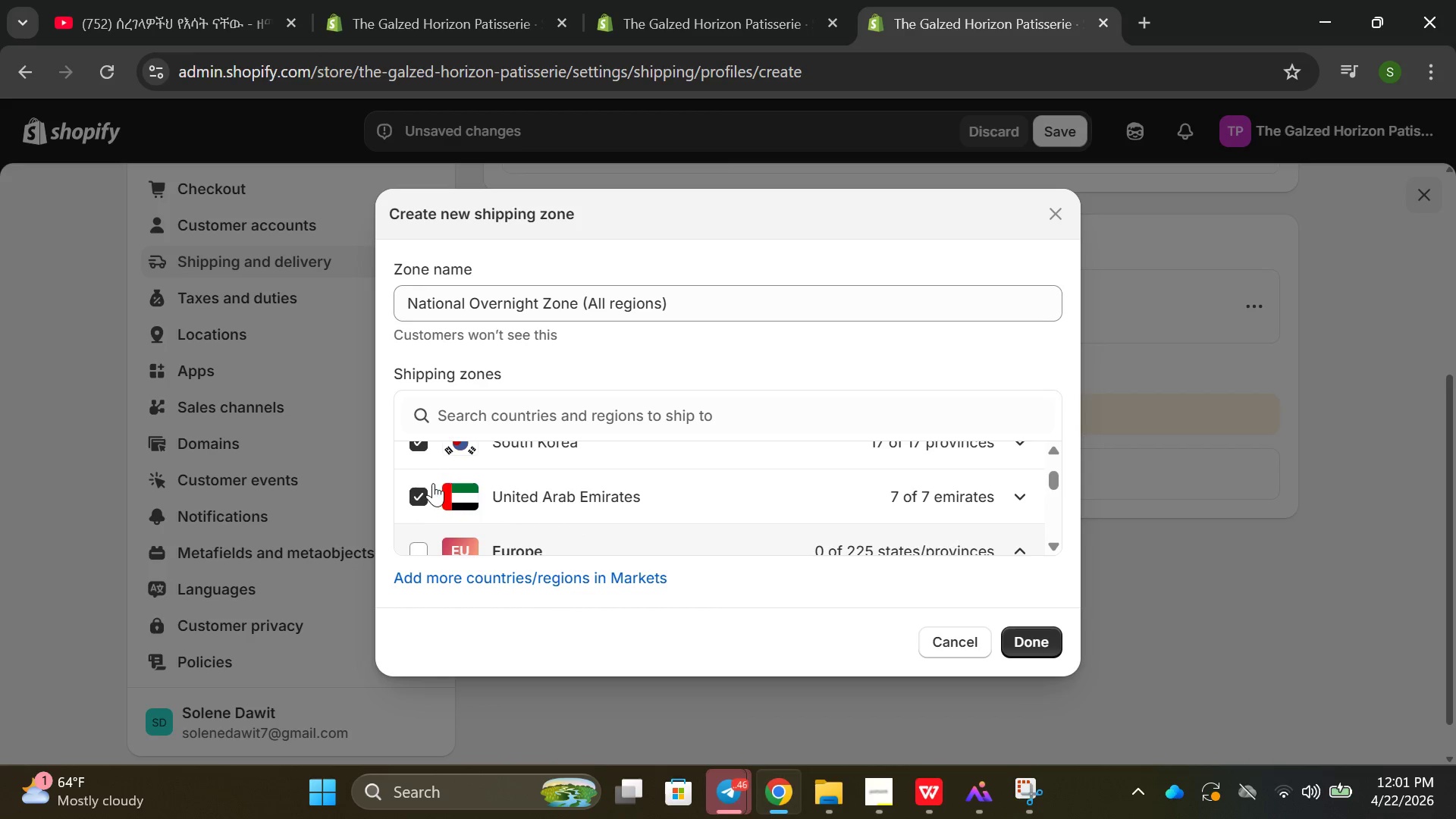 
scroll: coordinate [433, 483], scroll_direction: down, amount: 1.0
 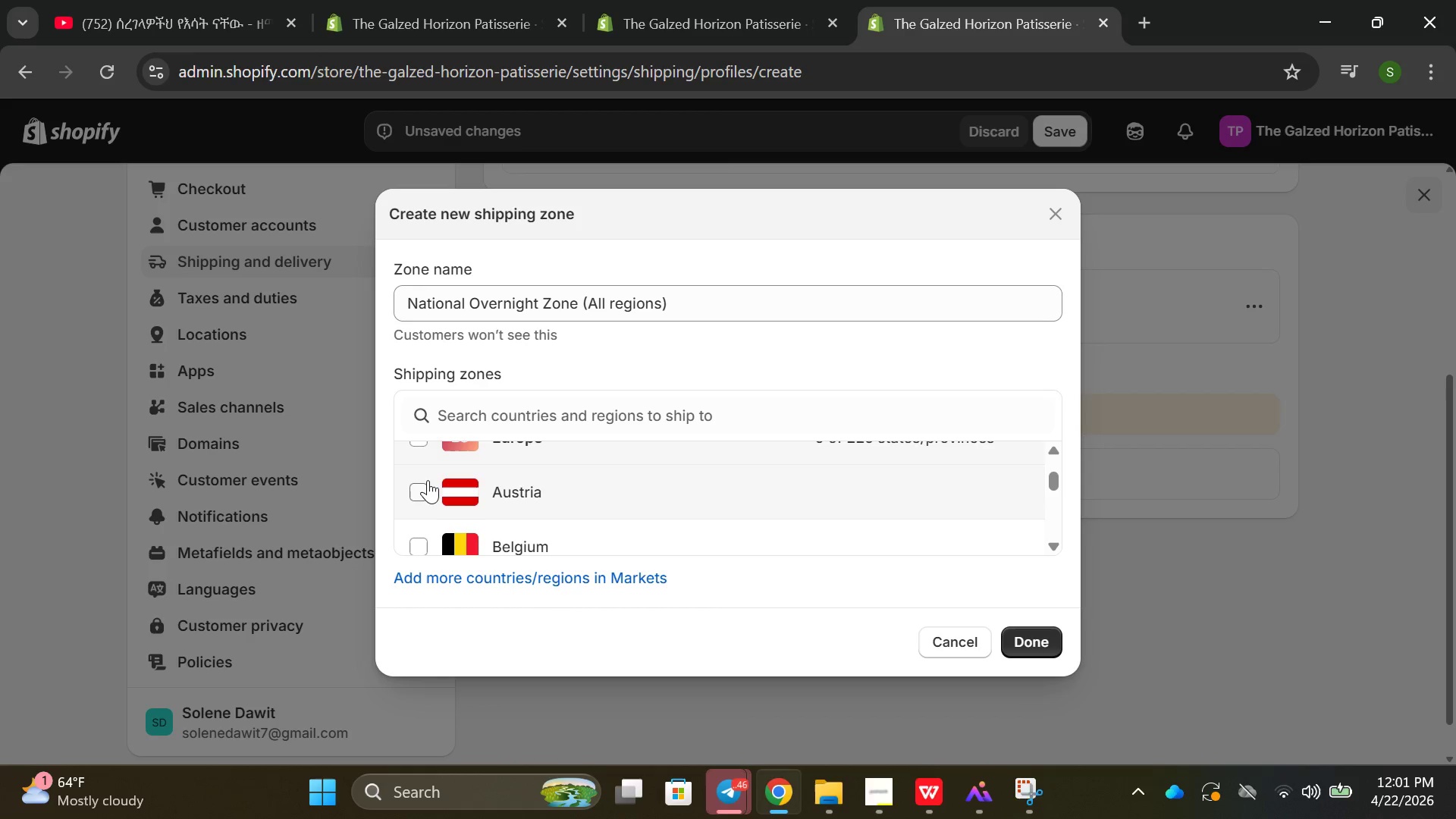 
left_click([428, 480])
 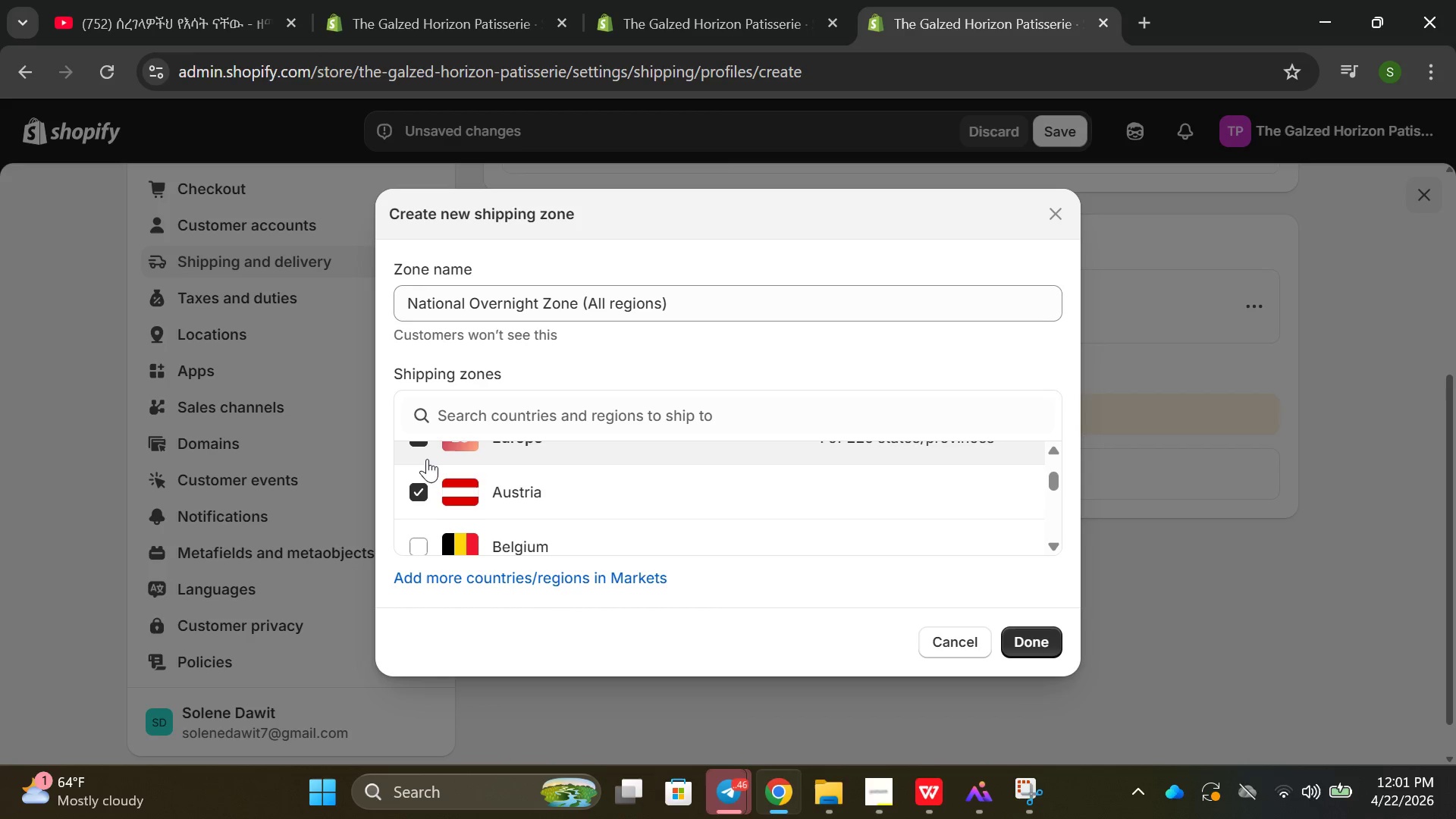 
left_click([427, 459])
 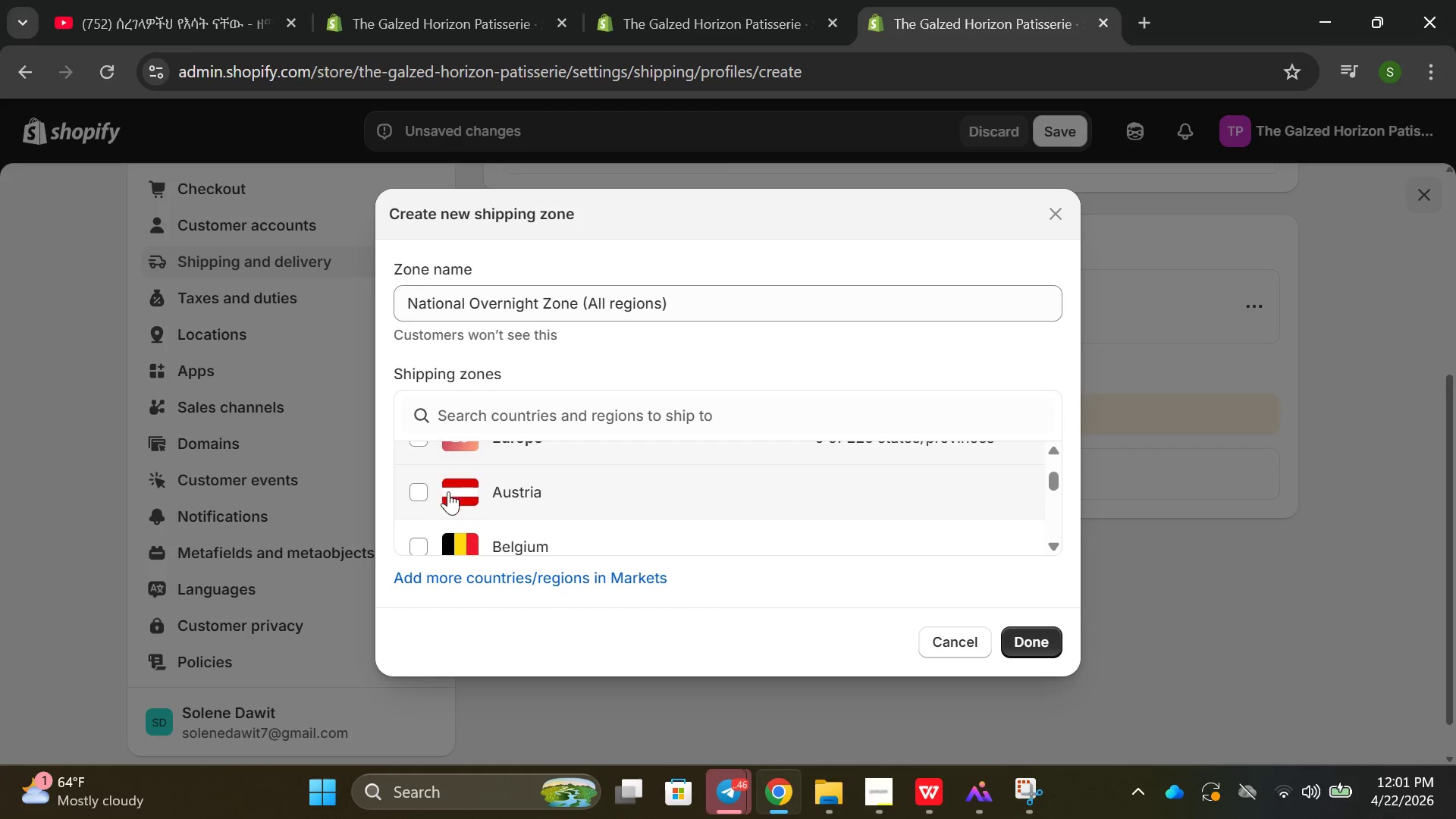 
scroll: coordinate [453, 494], scroll_direction: up, amount: 27.0
 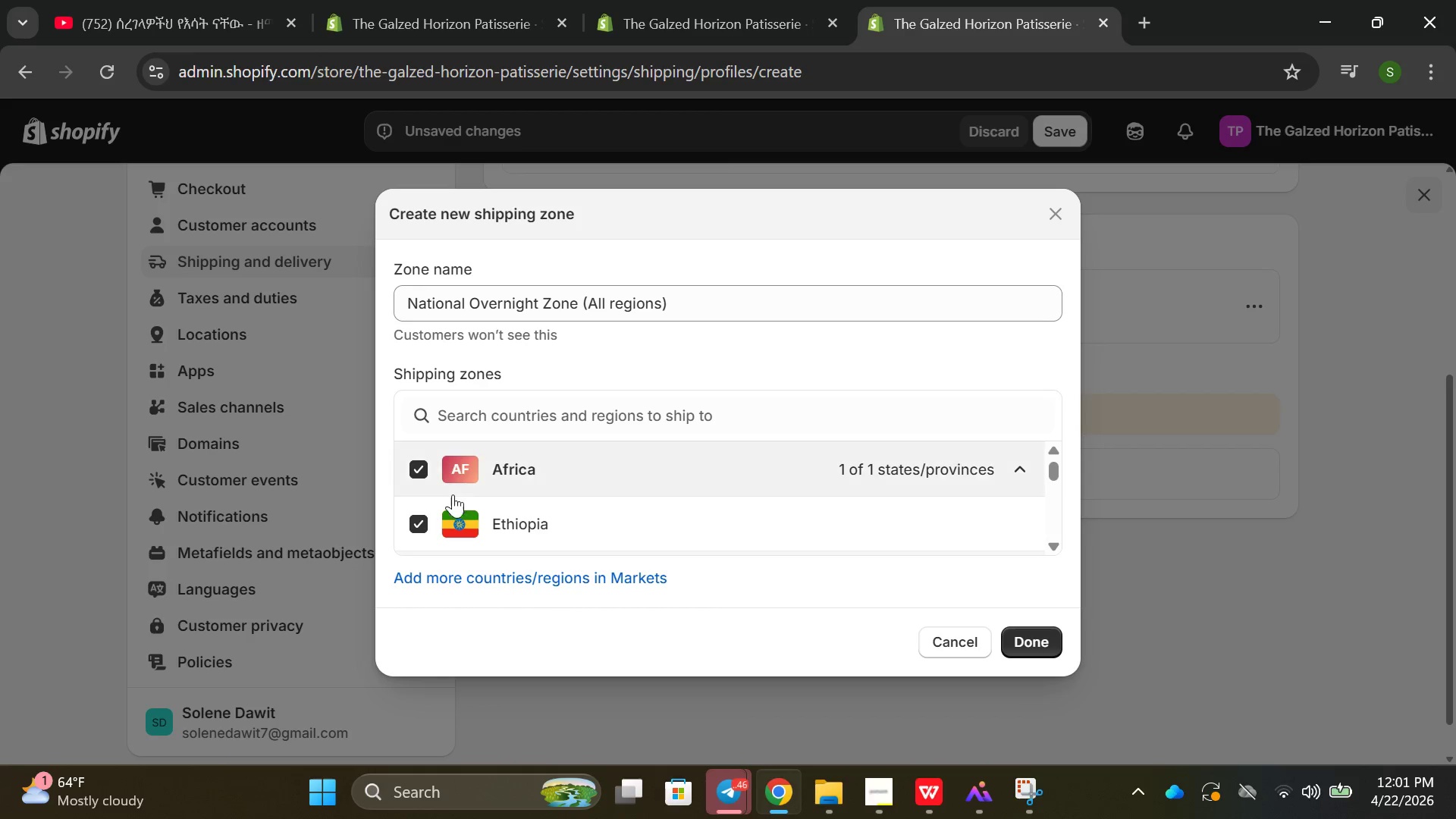 
scroll: coordinate [433, 453], scroll_direction: down, amount: 25.0
 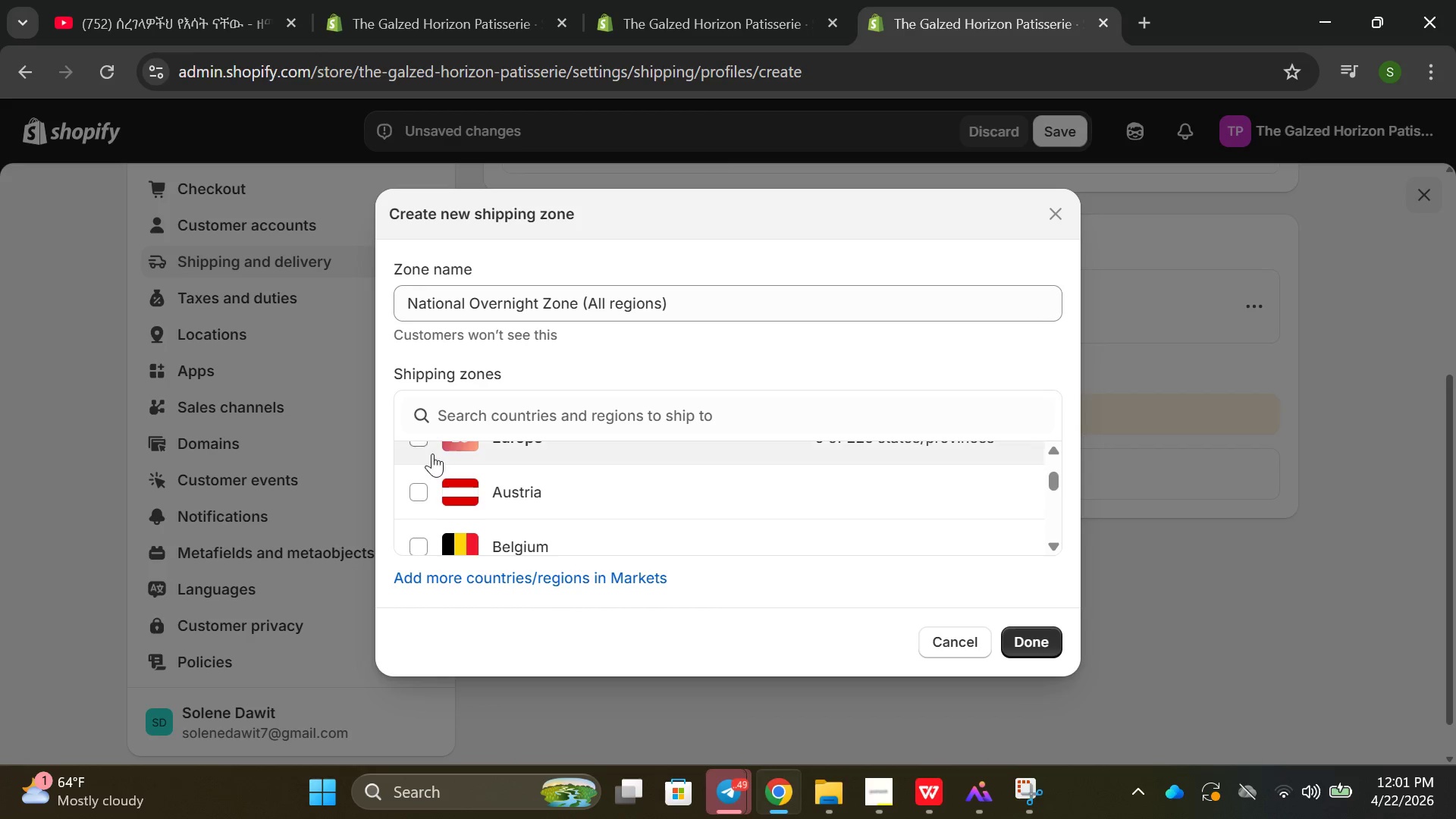 
left_click([428, 439])
 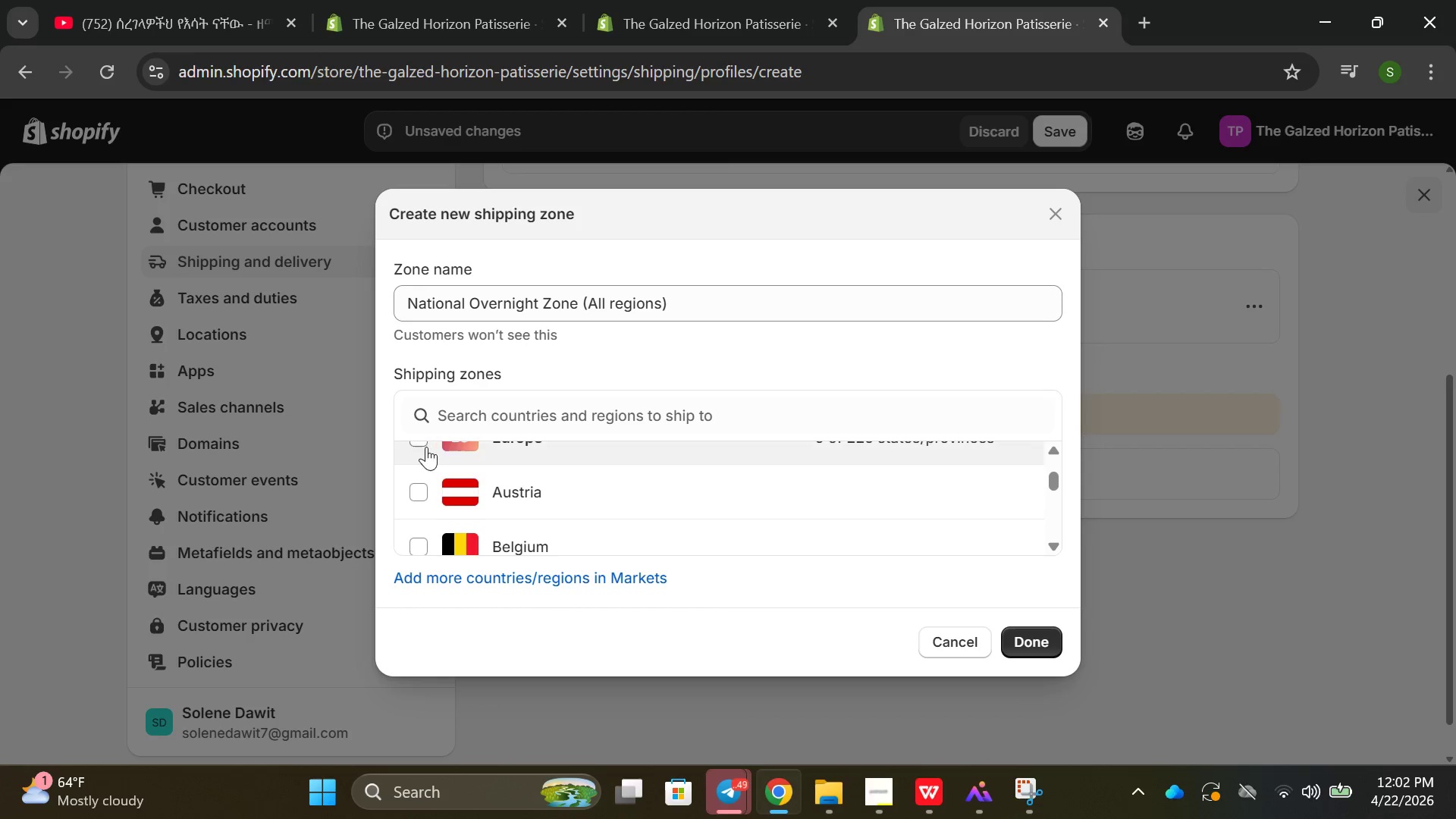 
left_click([426, 447])
 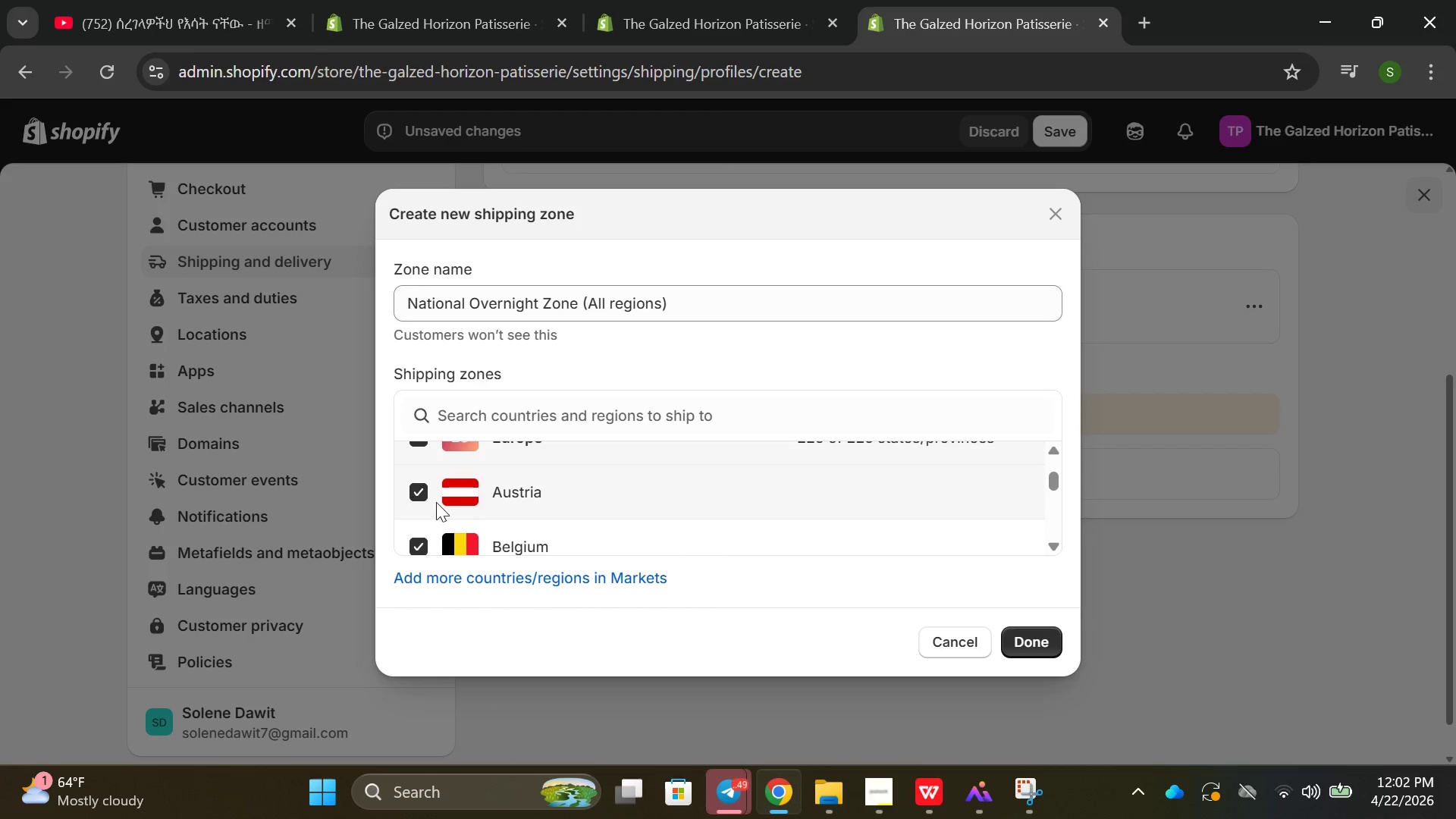 
scroll: coordinate [475, 501], scroll_direction: down, amount: 33.0
 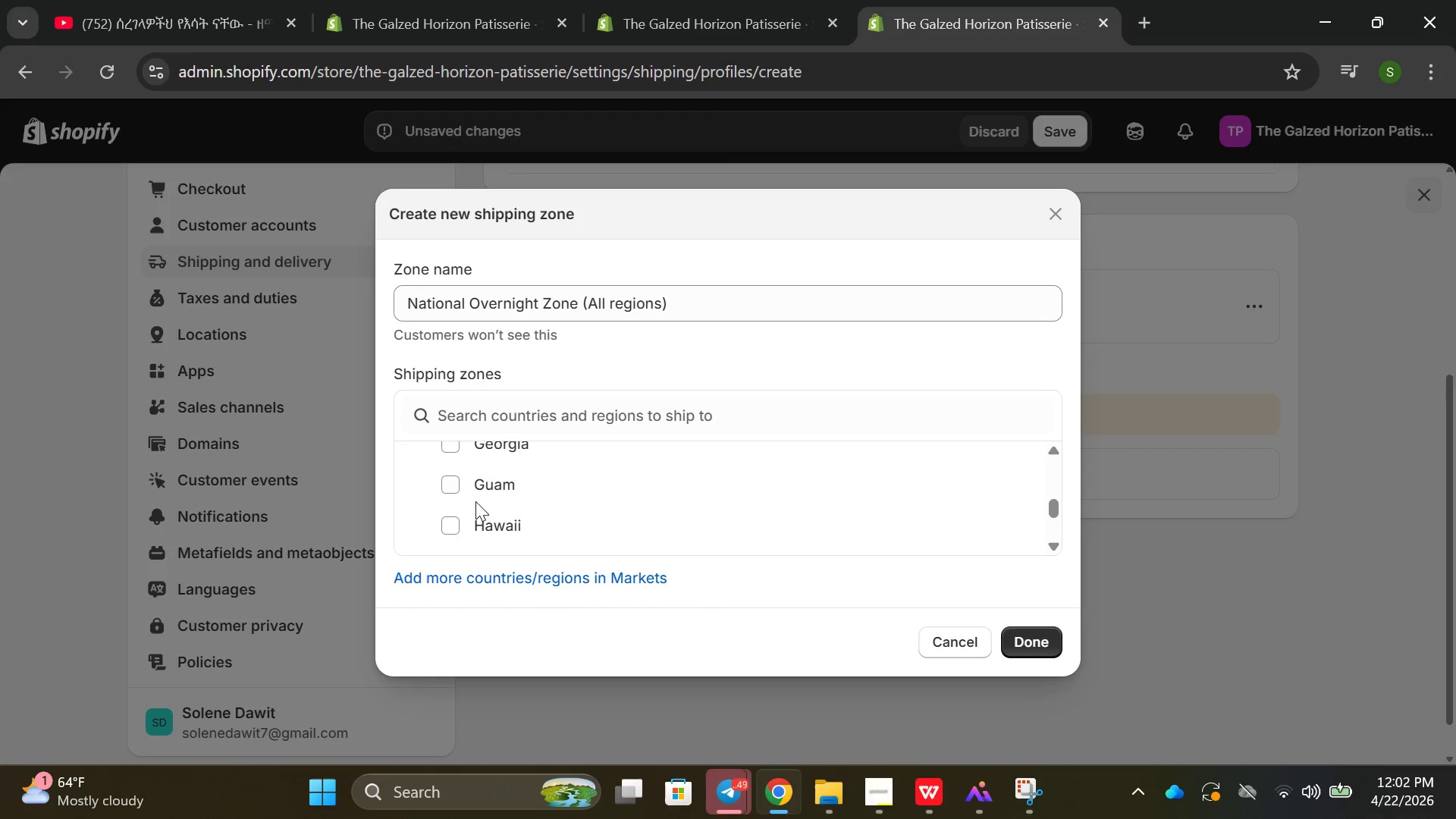 
scroll: coordinate [475, 501], scroll_direction: up, amount: 3.0
 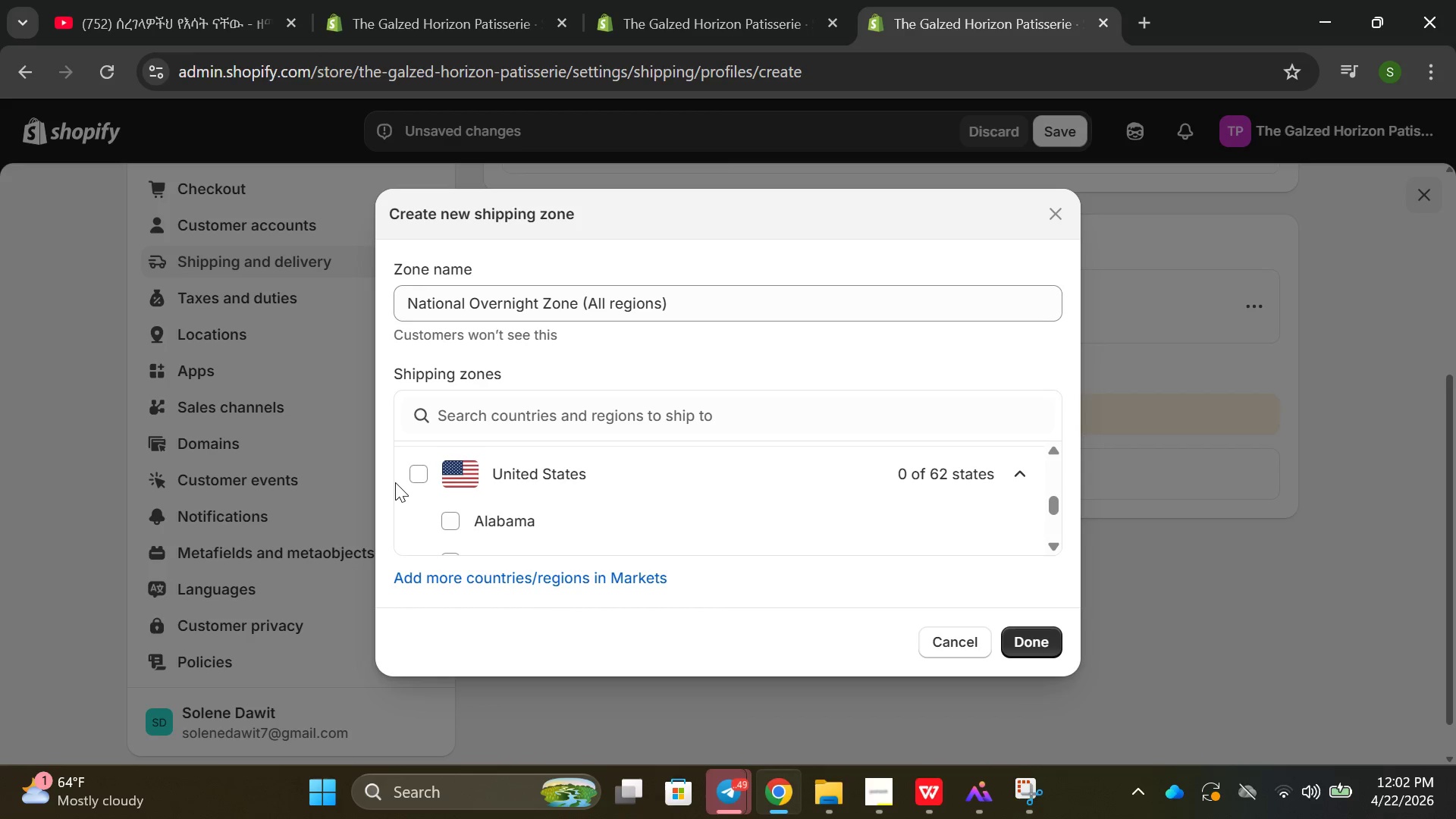 
left_click([418, 479])
 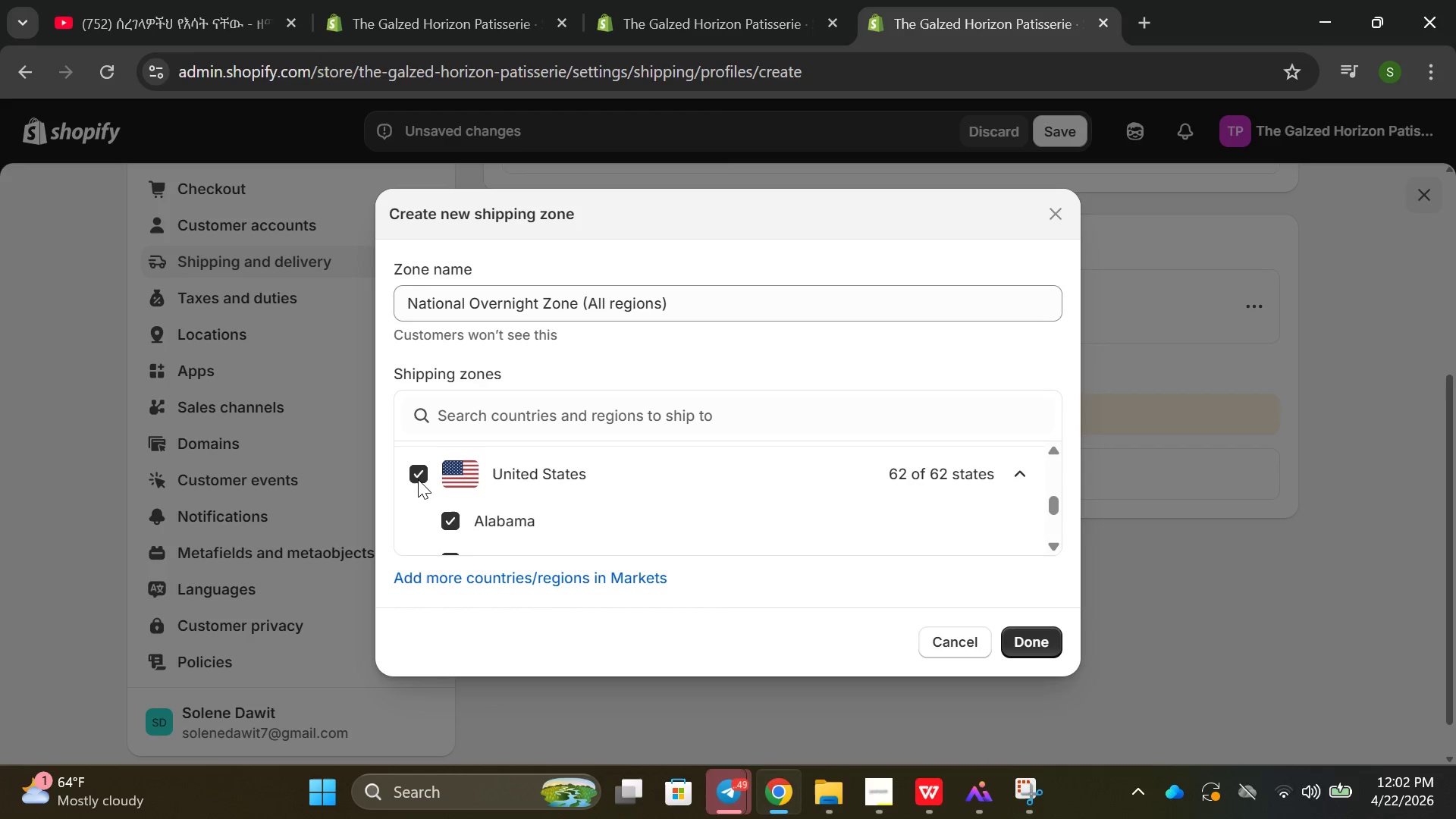 
scroll: coordinate [419, 479], scroll_direction: down, amount: 29.0
 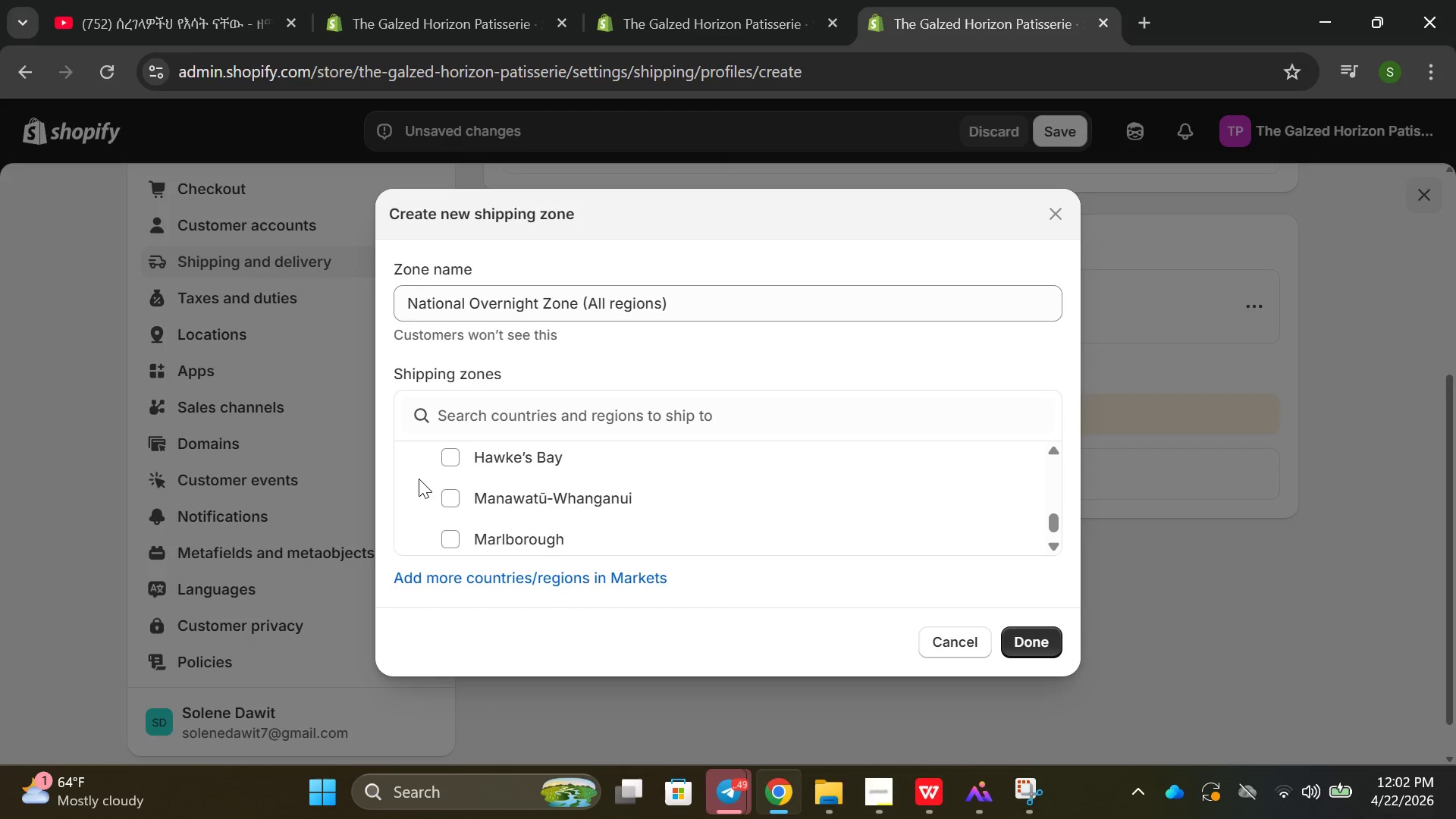 
scroll: coordinate [419, 479], scroll_direction: up, amount: 3.0
 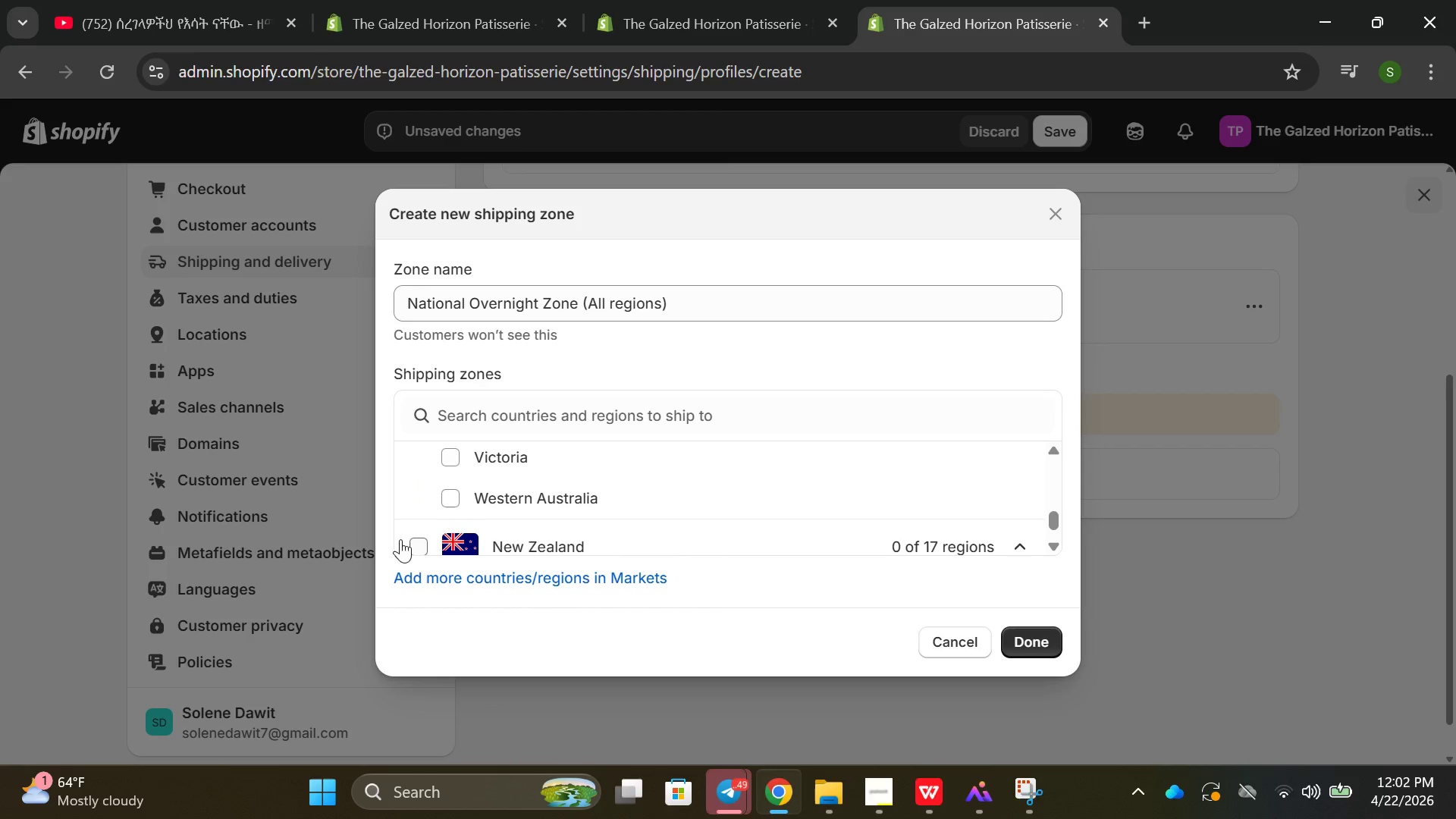 
left_click([419, 539])
 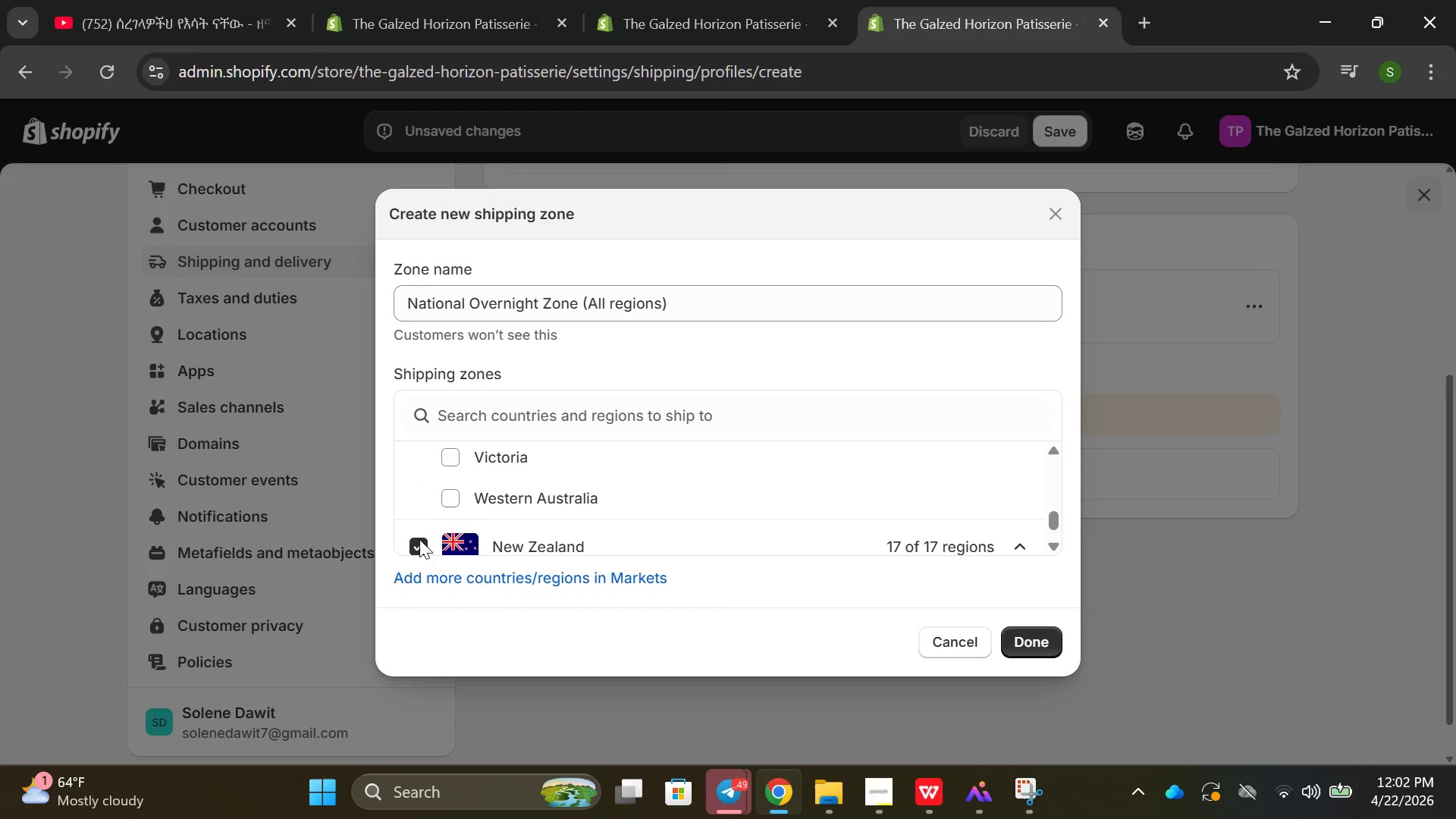 
scroll: coordinate [422, 538], scroll_direction: up, amount: 3.0
 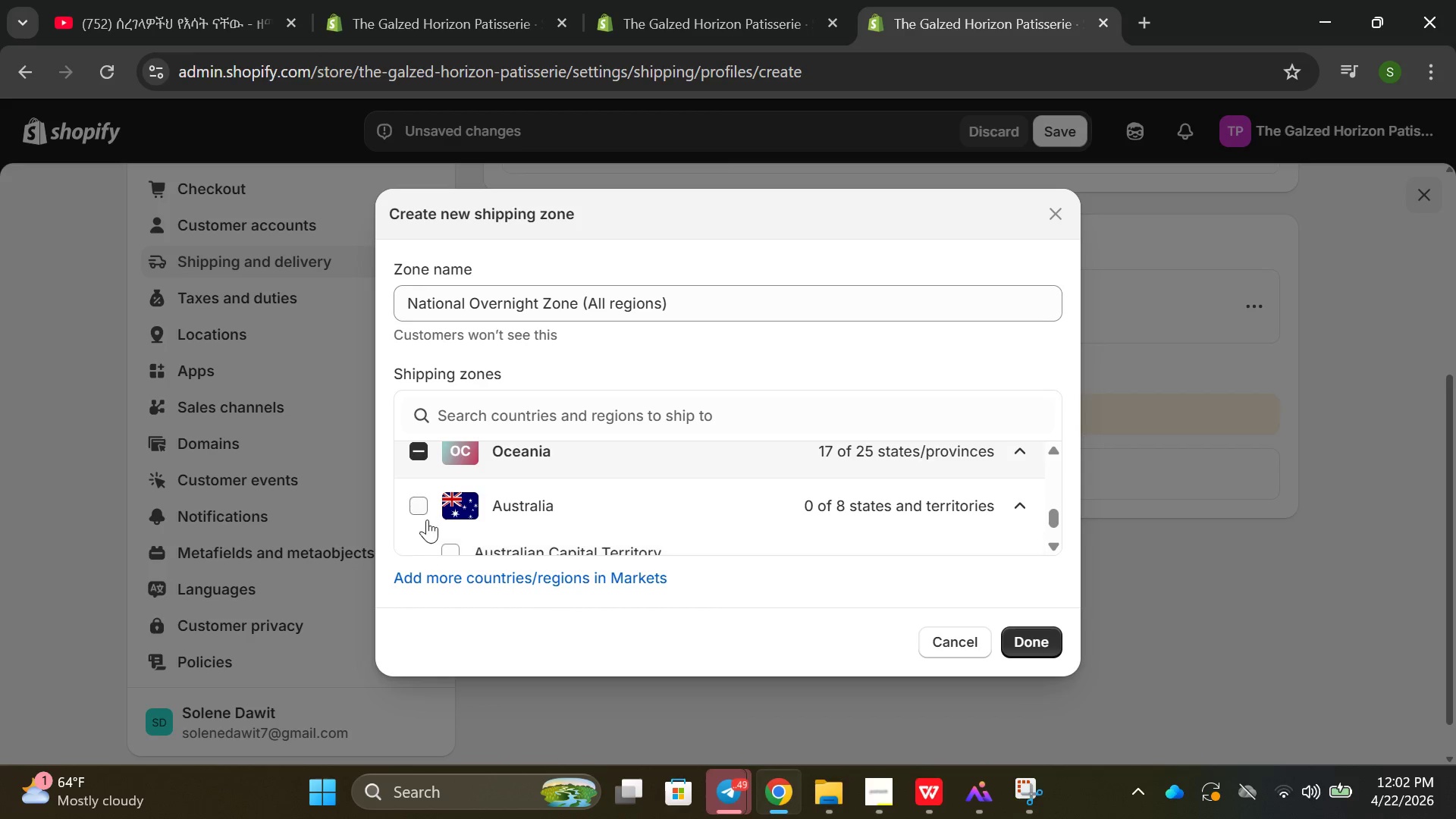 
left_click([428, 513])
 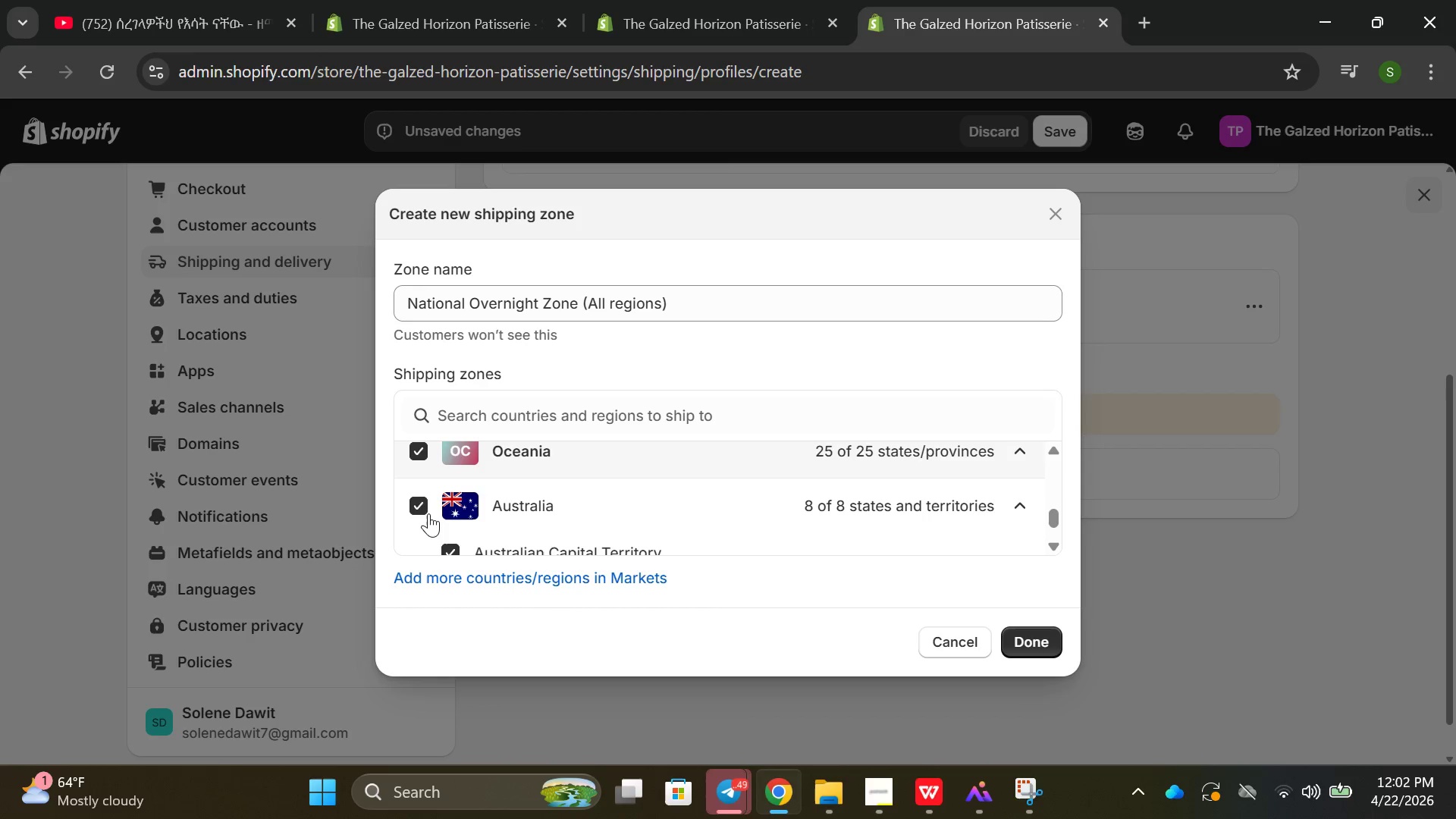 
scroll: coordinate [429, 510], scroll_direction: down, amount: 25.0
 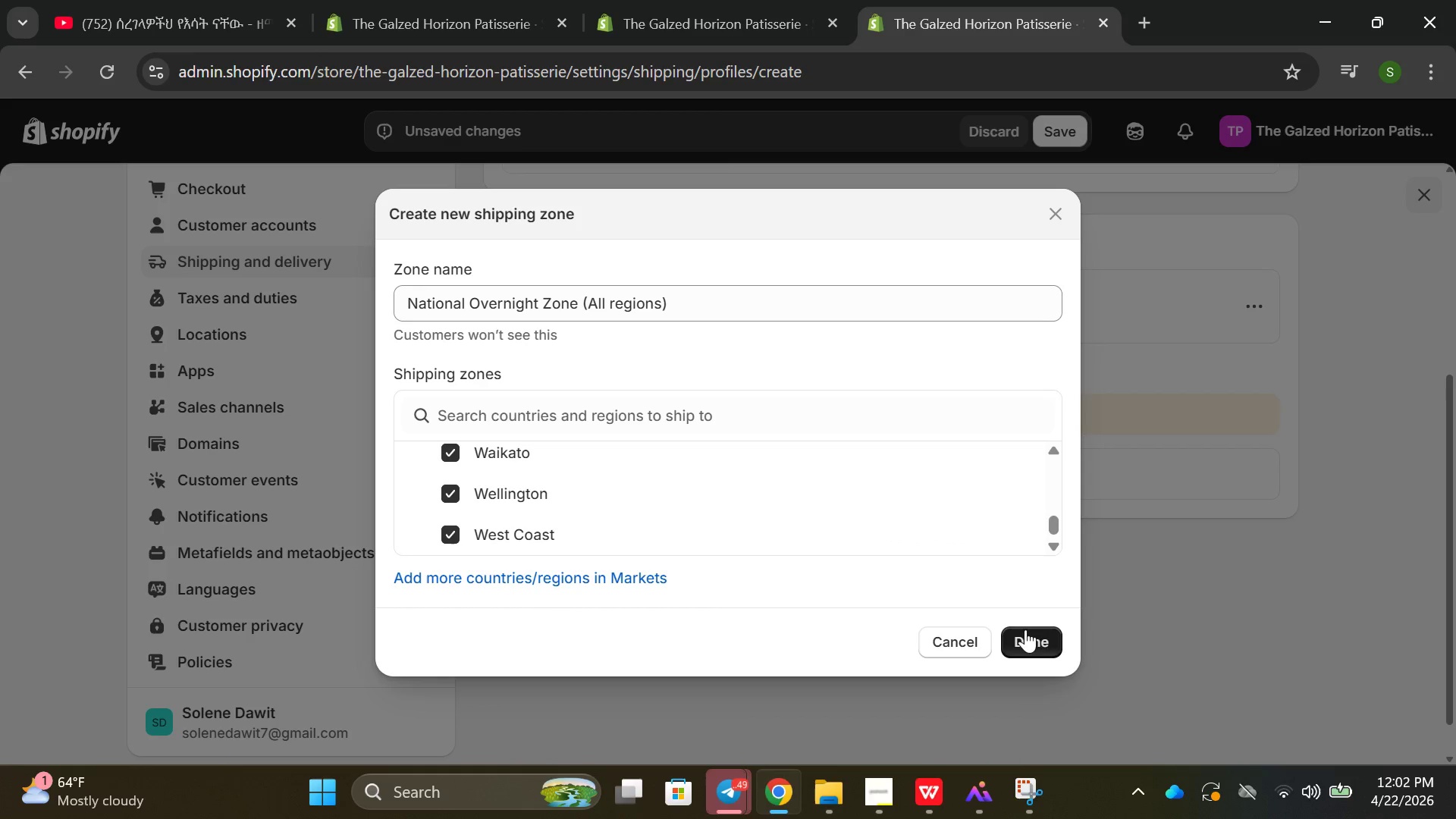 
left_click([1025, 629])
 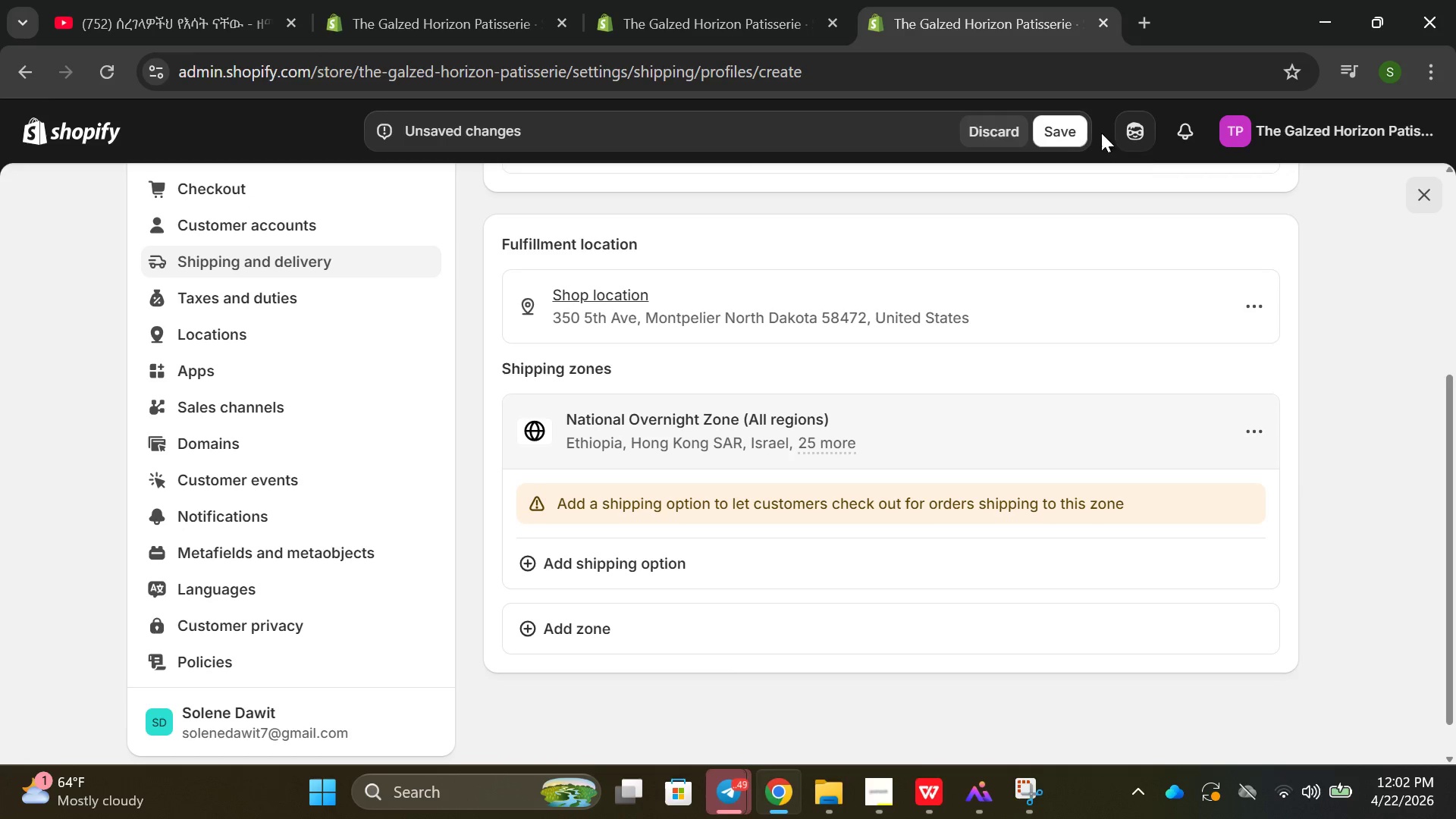 
left_click([1062, 133])
 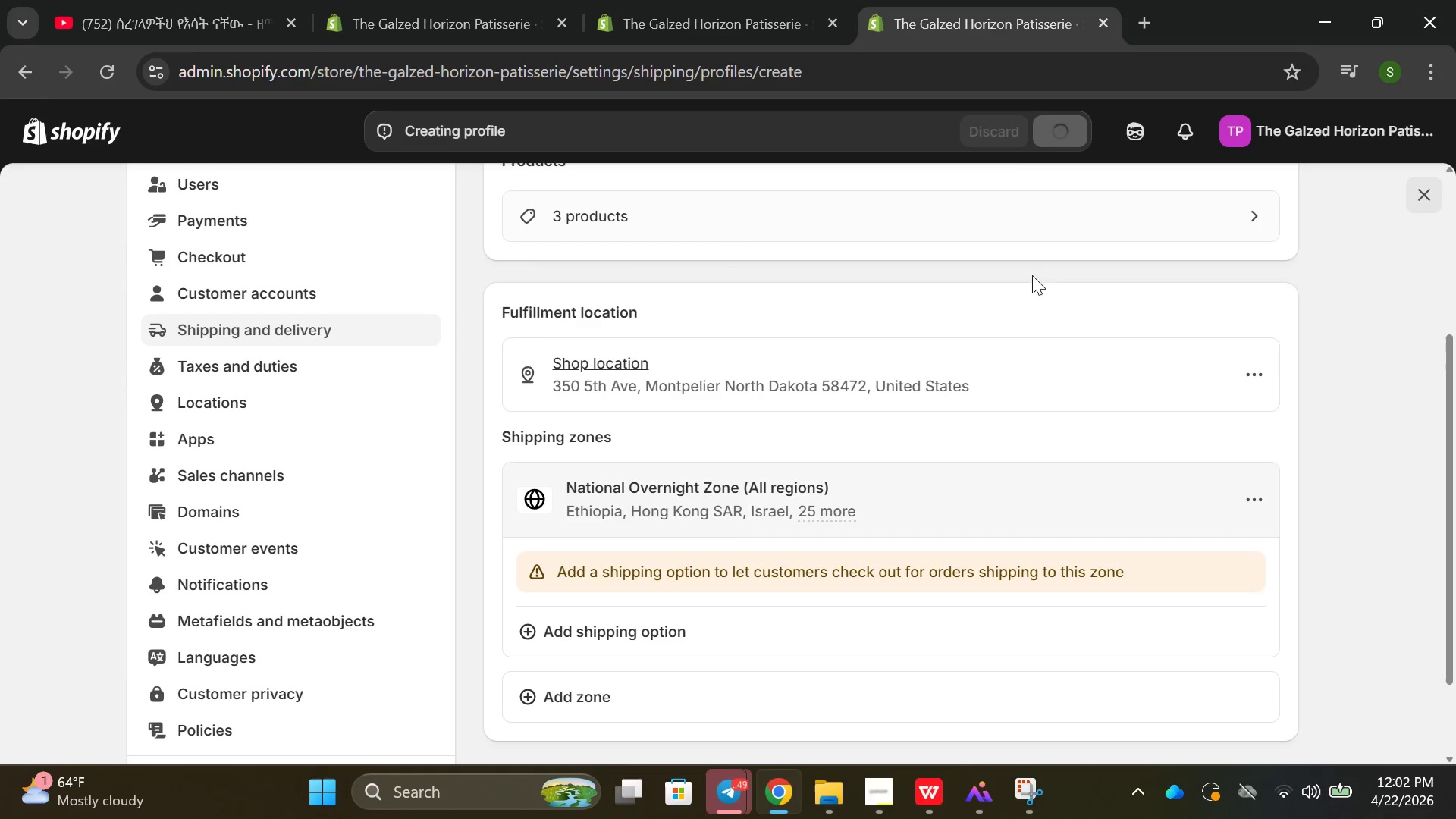 
scroll: coordinate [1045, 546], scroll_direction: down, amount: 14.0
 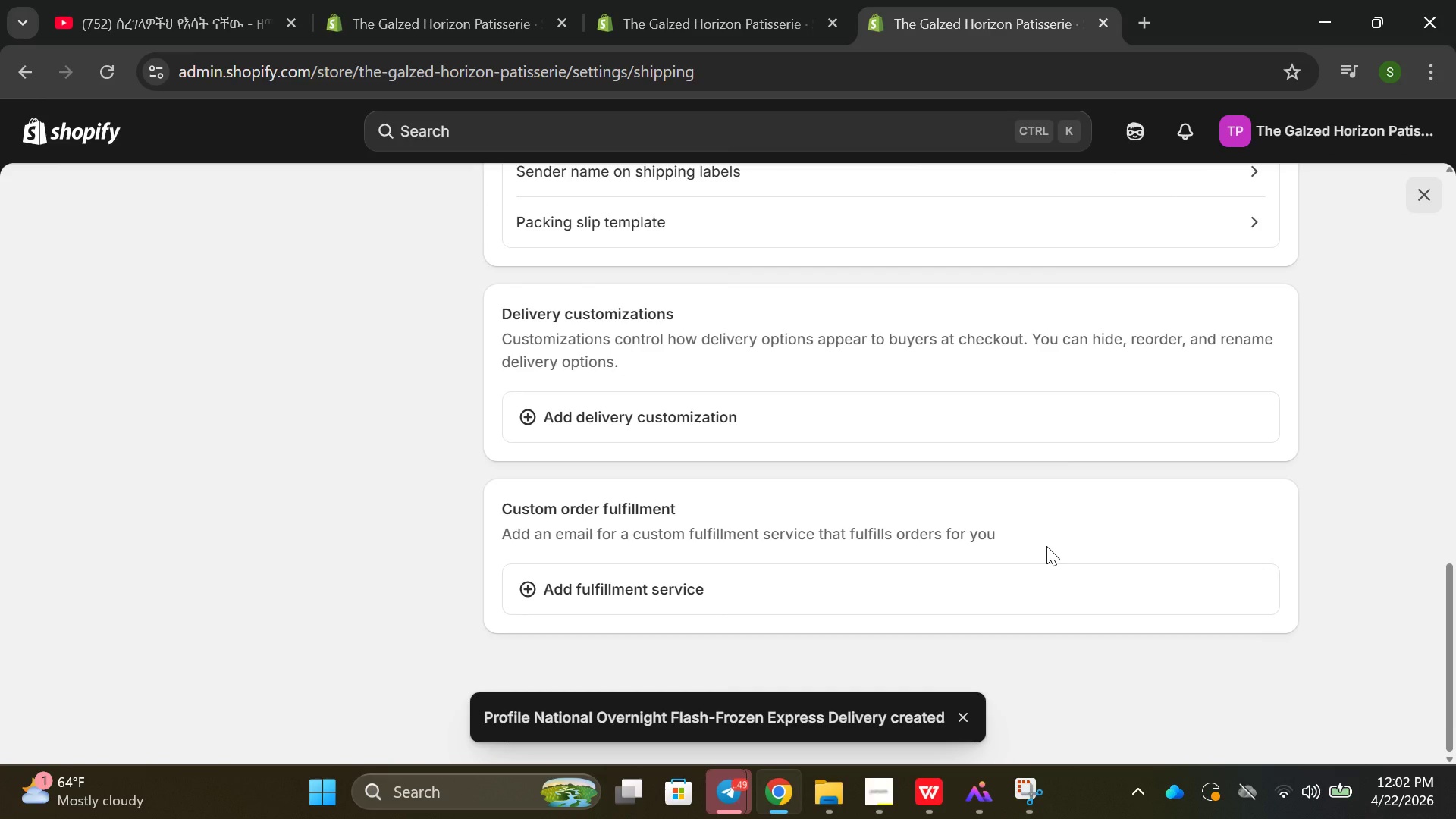 
scroll: coordinate [1046, 544], scroll_direction: up, amount: 15.0
 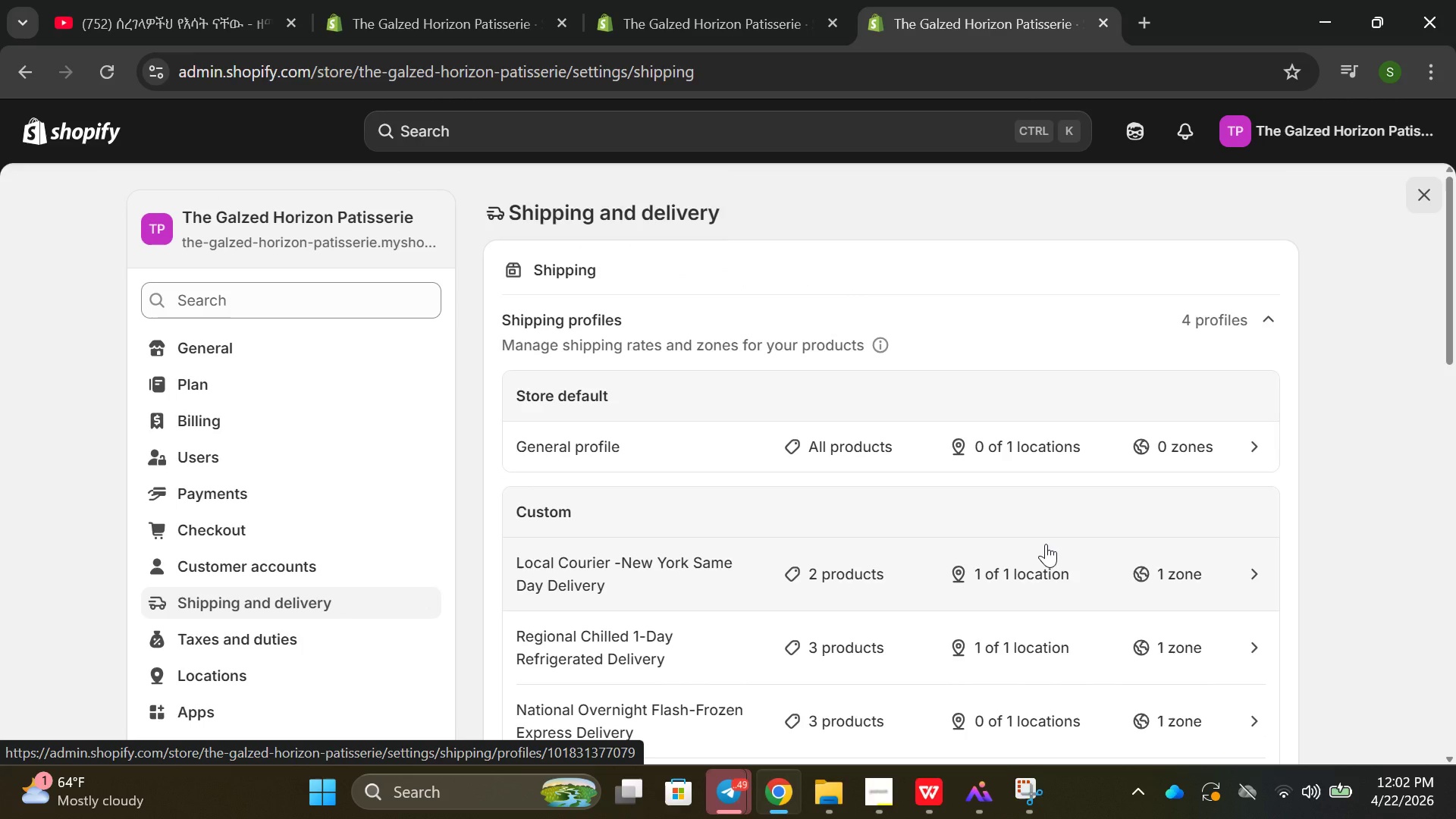 
wait(5.44)
 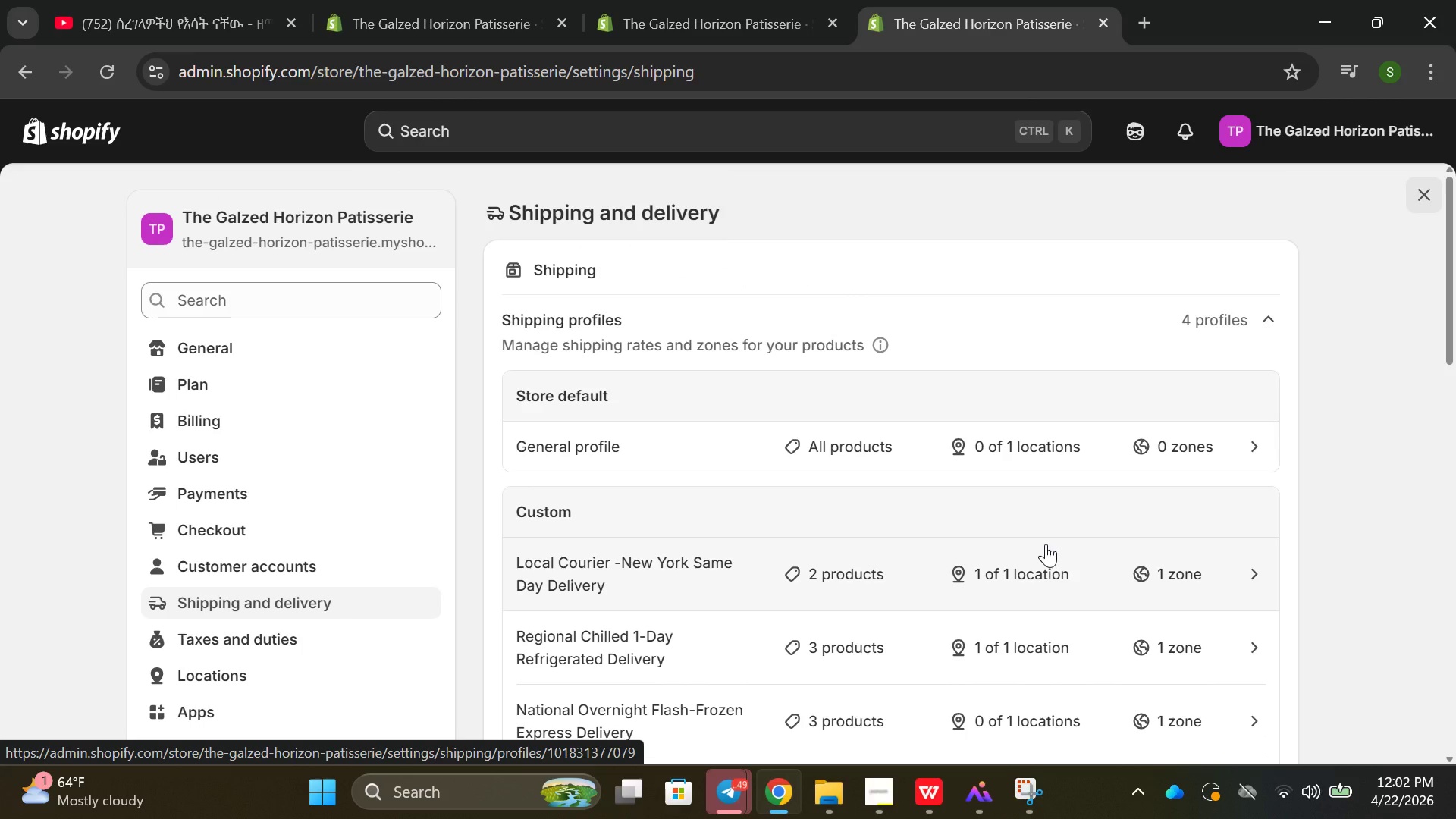 
scroll: coordinate [631, 416], scroll_direction: up, amount: 4.0
 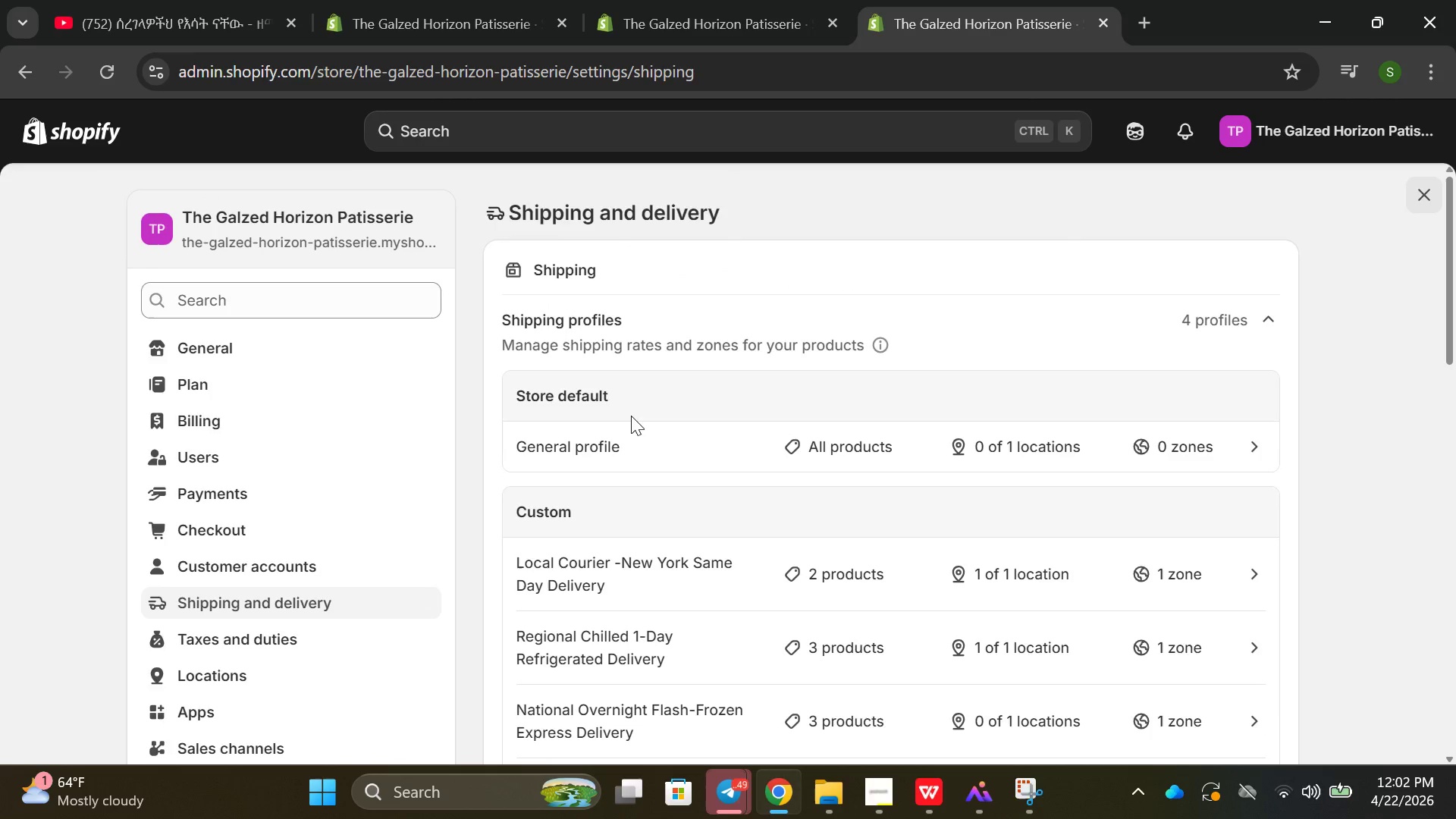 
scroll: coordinate [849, 318], scroll_direction: down, amount: 10.0
 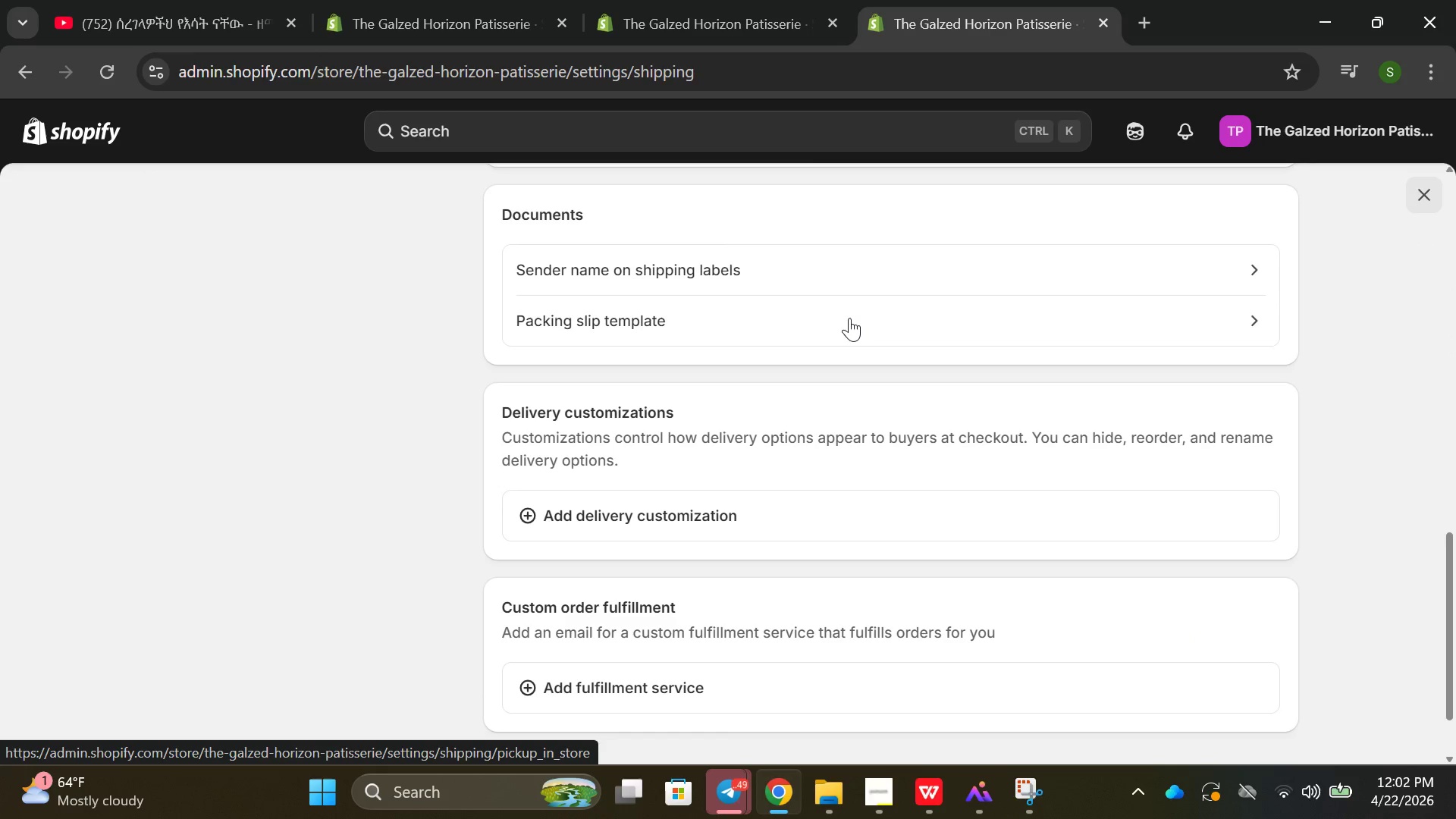 
scroll: coordinate [849, 318], scroll_direction: up, amount: 16.0
 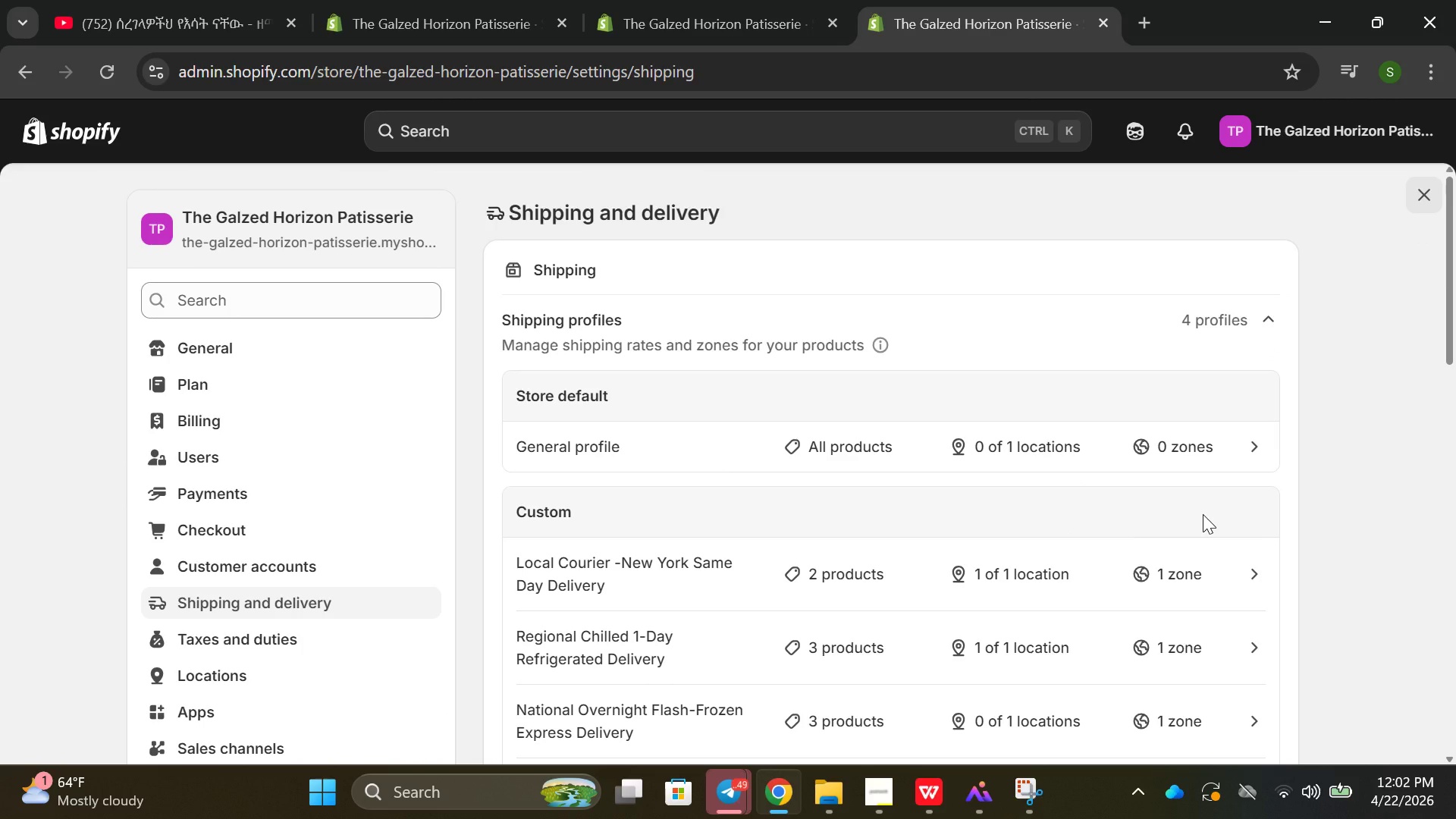 
wait(10.15)
 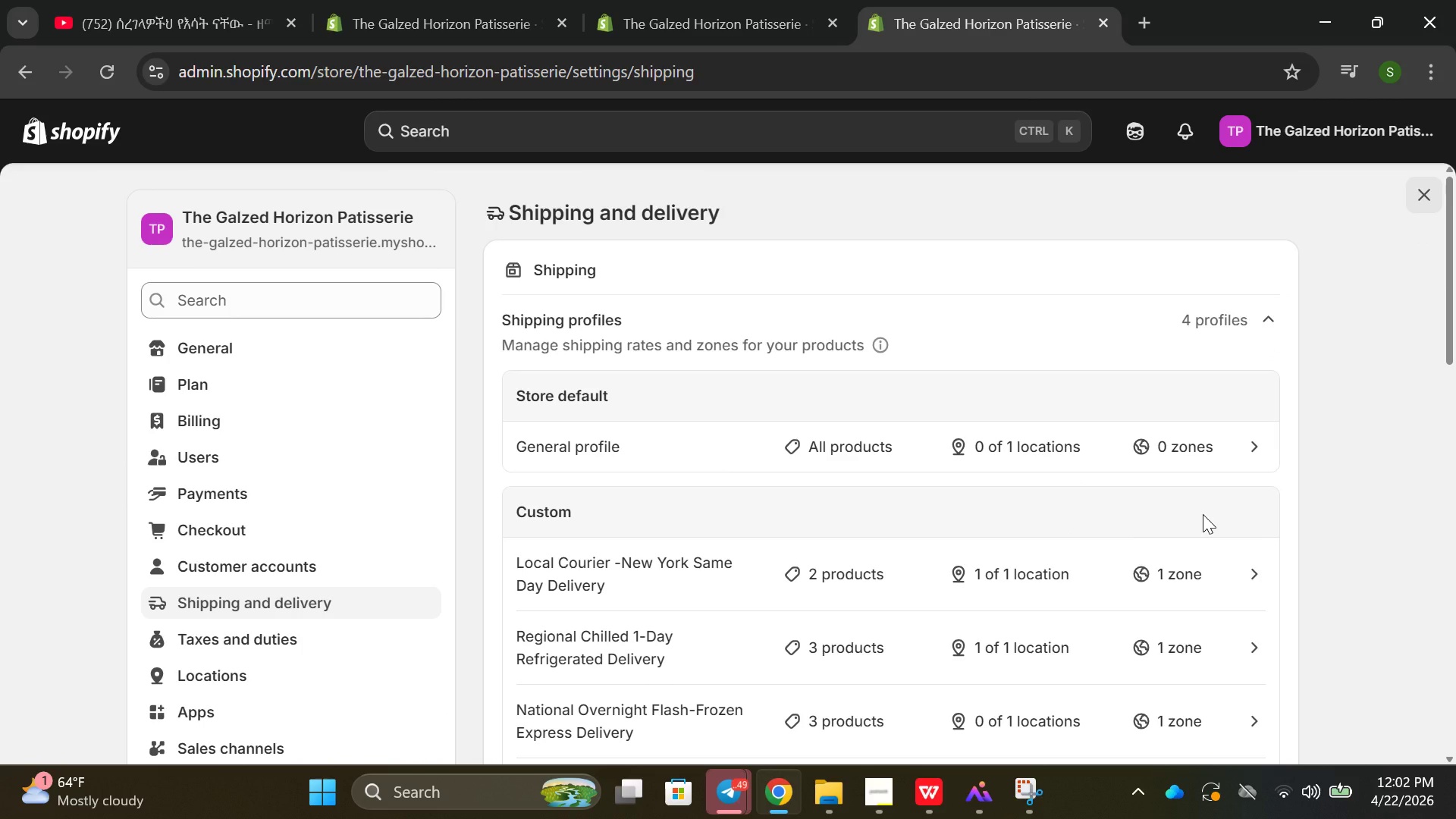 
left_click([725, 721])
 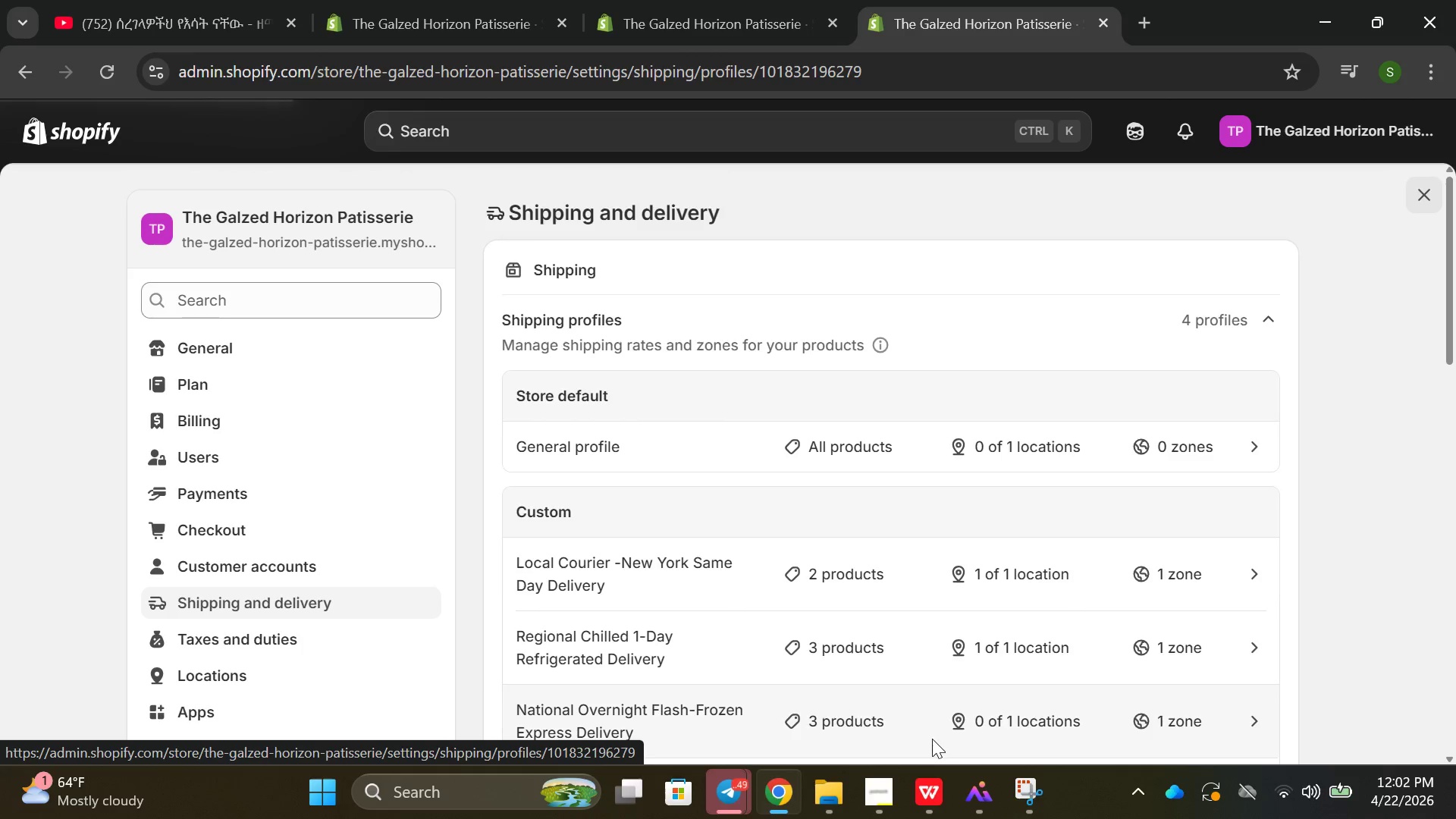 
scroll: coordinate [873, 609], scroll_direction: down, amount: 1.0
 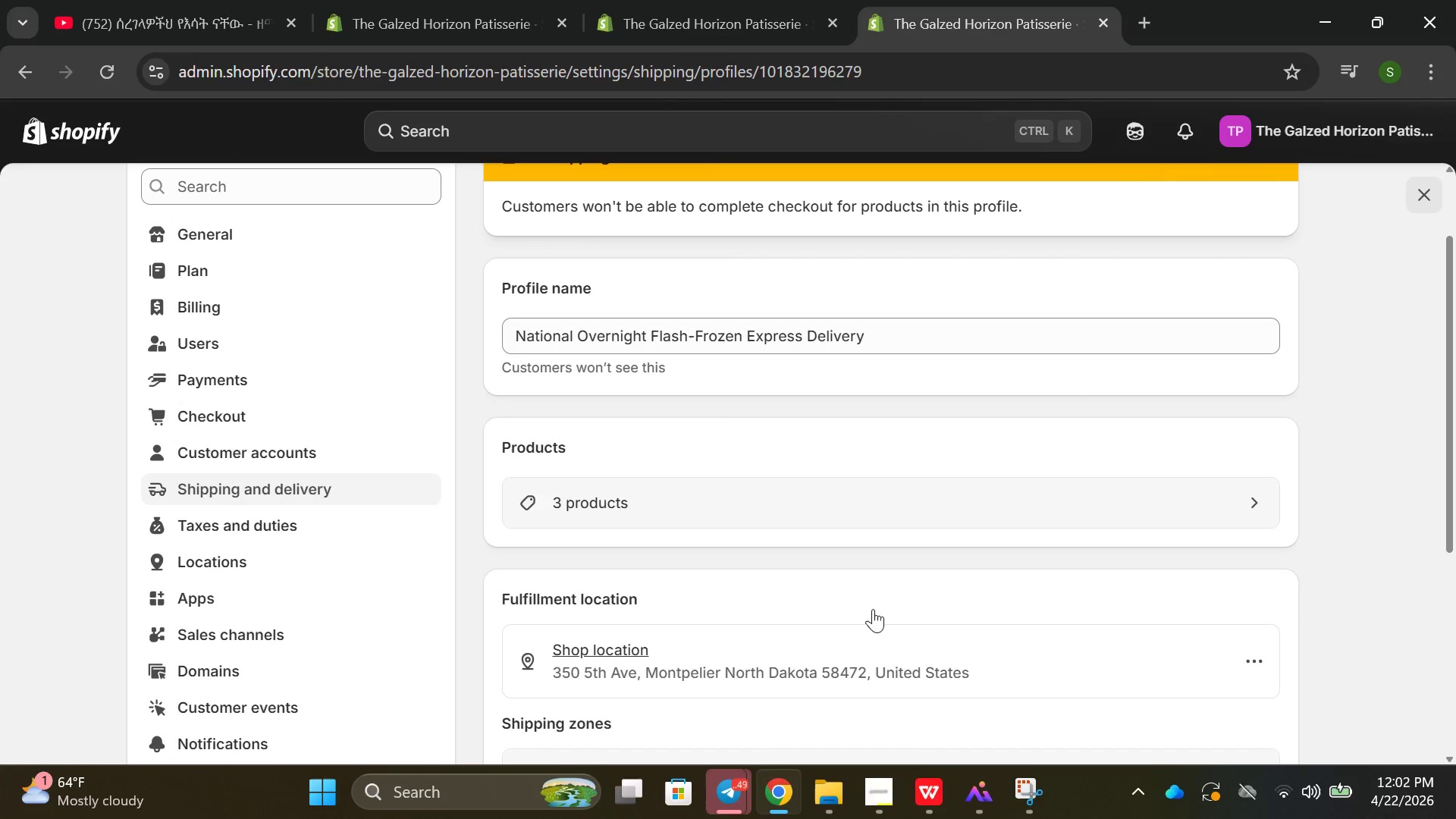 
scroll: coordinate [873, 609], scroll_direction: up, amount: 1.0
 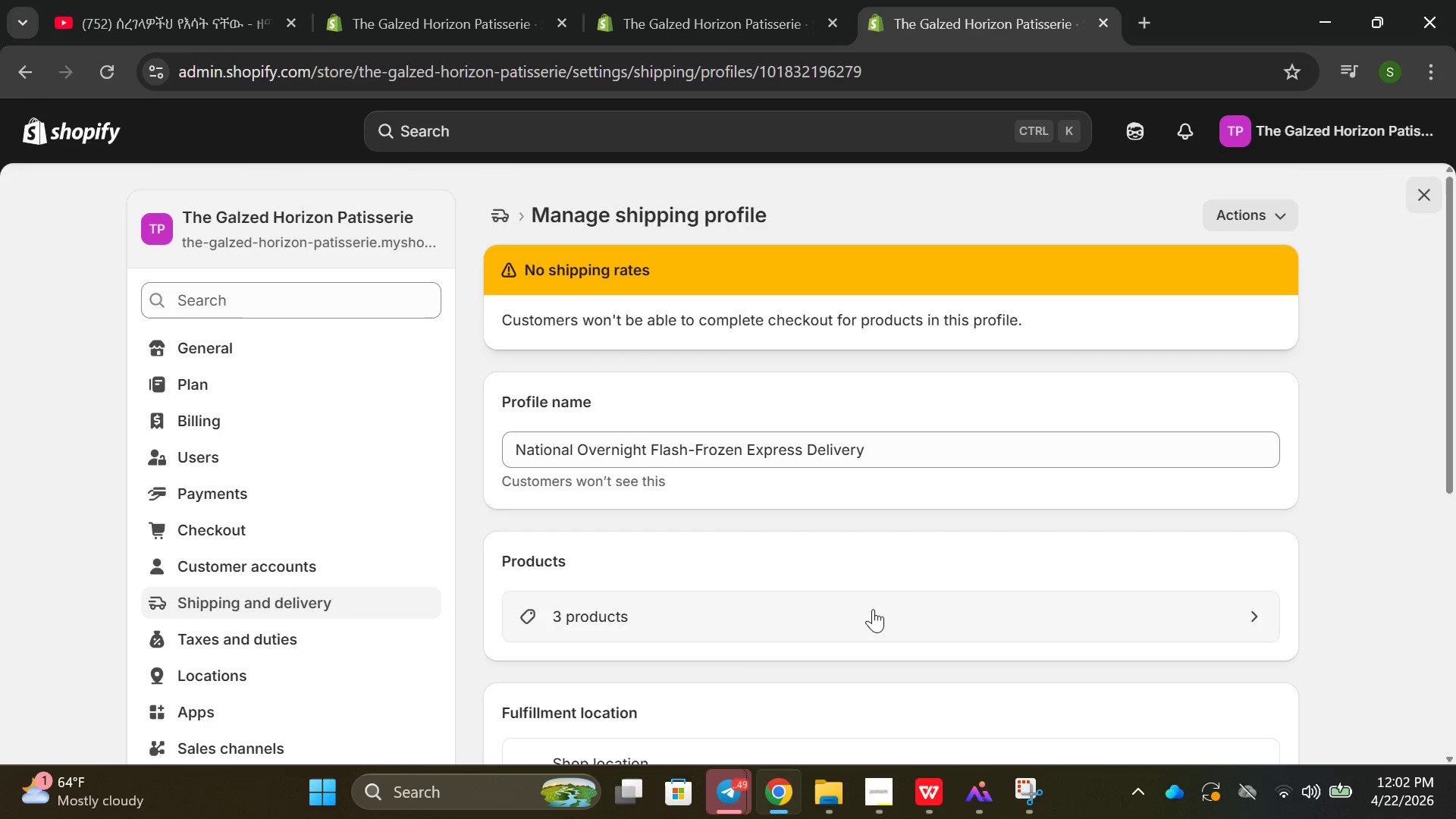 
scroll: coordinate [873, 610], scroll_direction: down, amount: 3.0
 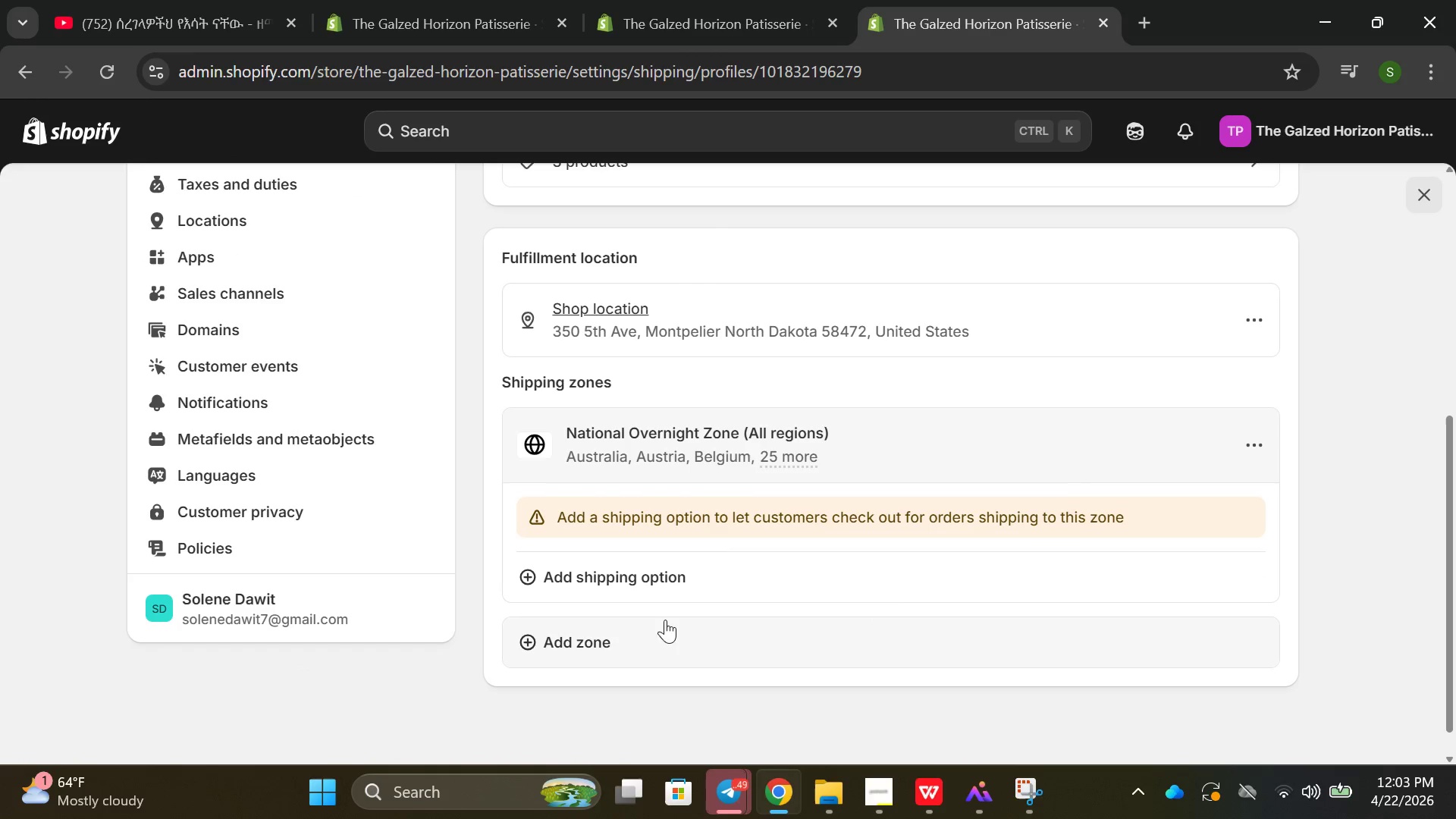 
left_click([693, 596])
 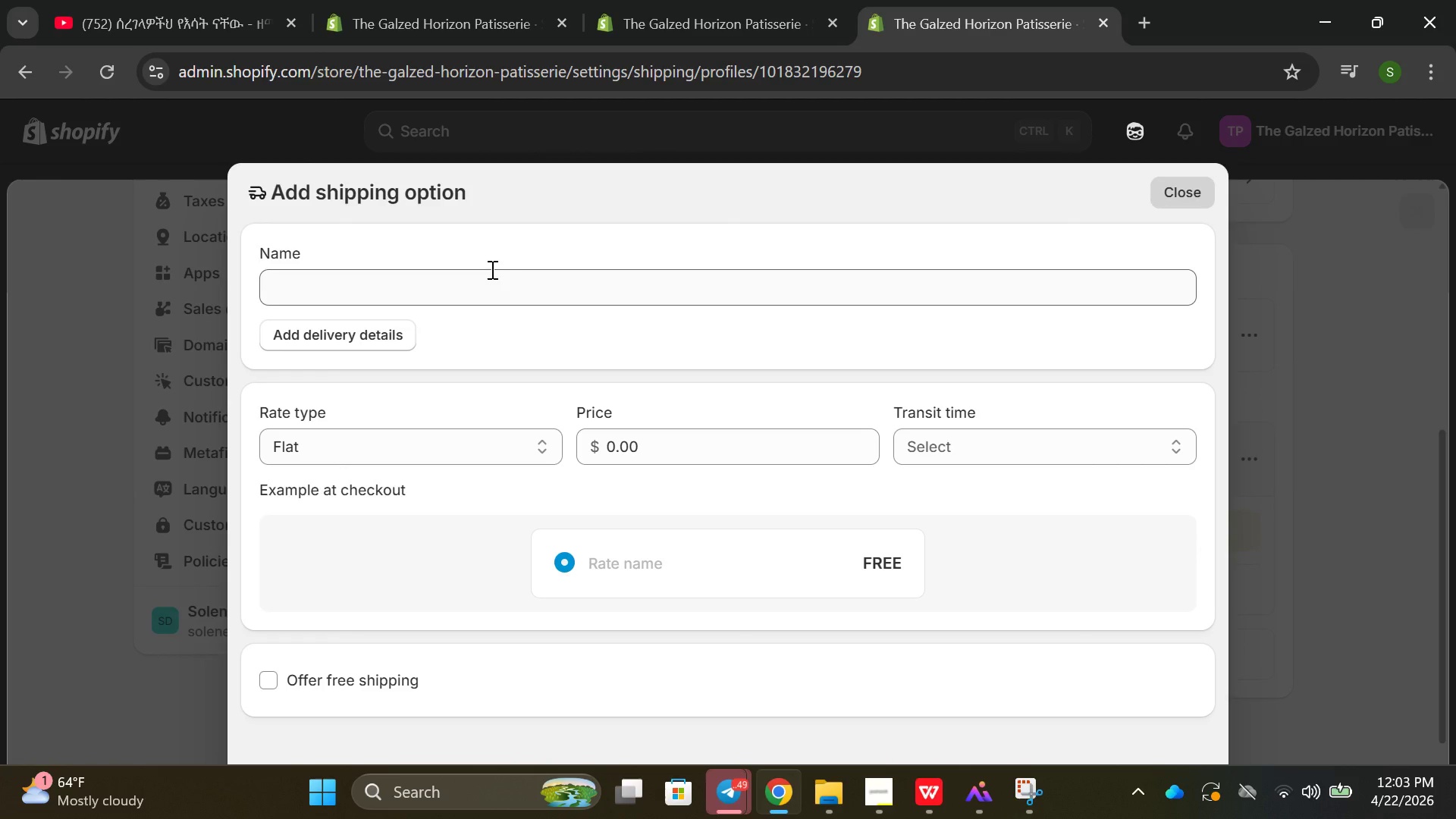 
left_click([464, 274])
 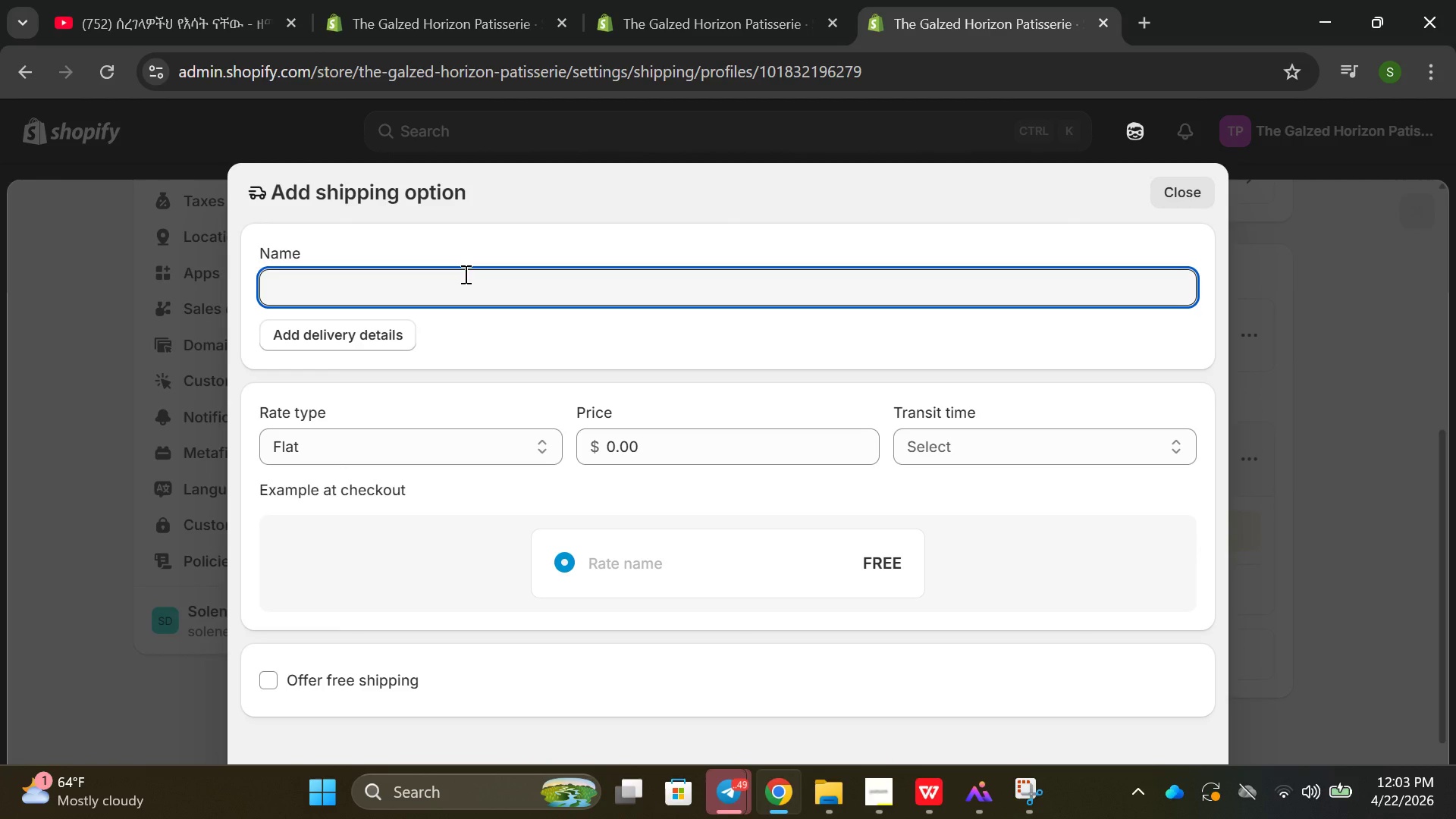 
key(PageDown)
 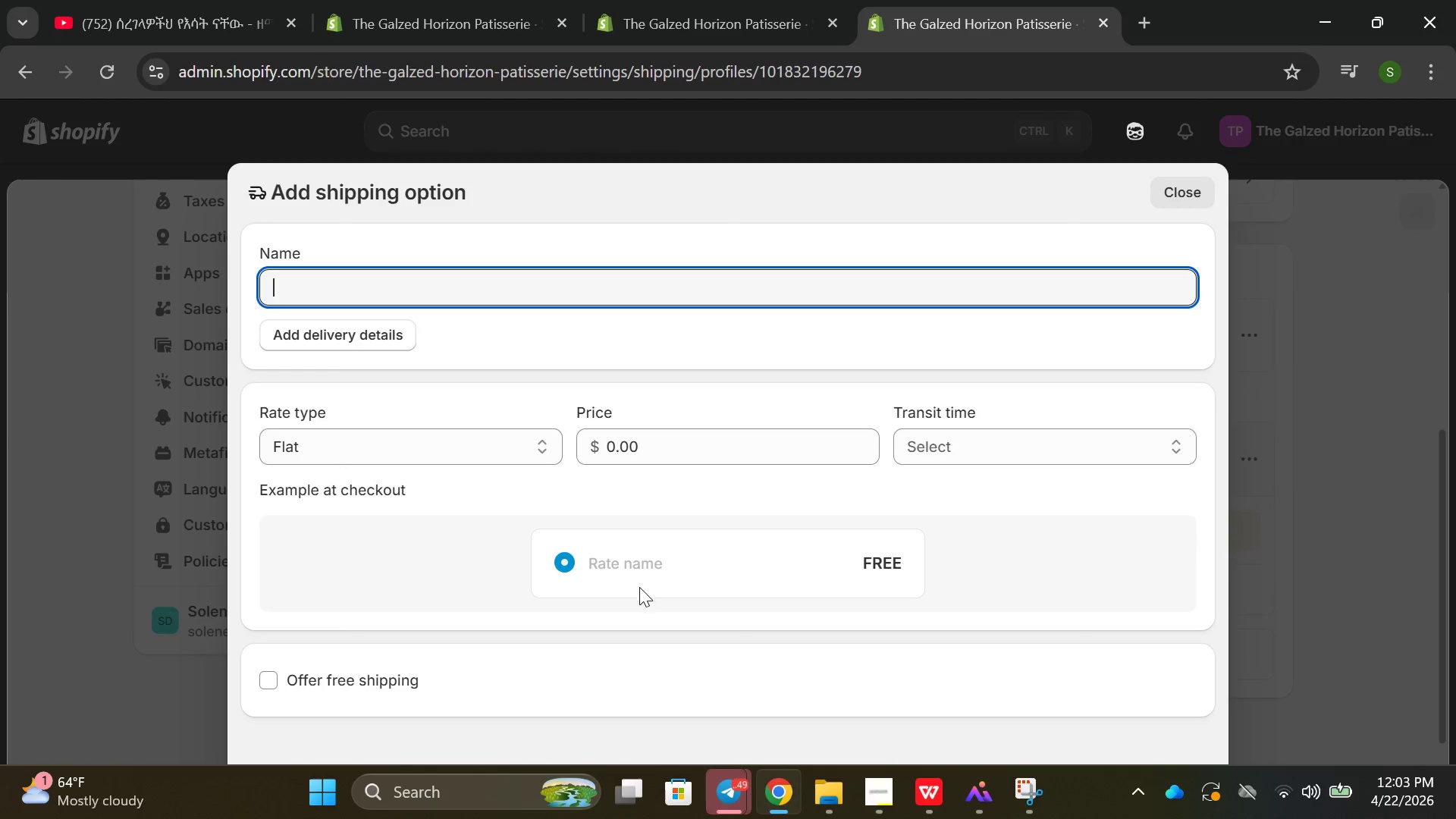 
double_click([687, 441])
 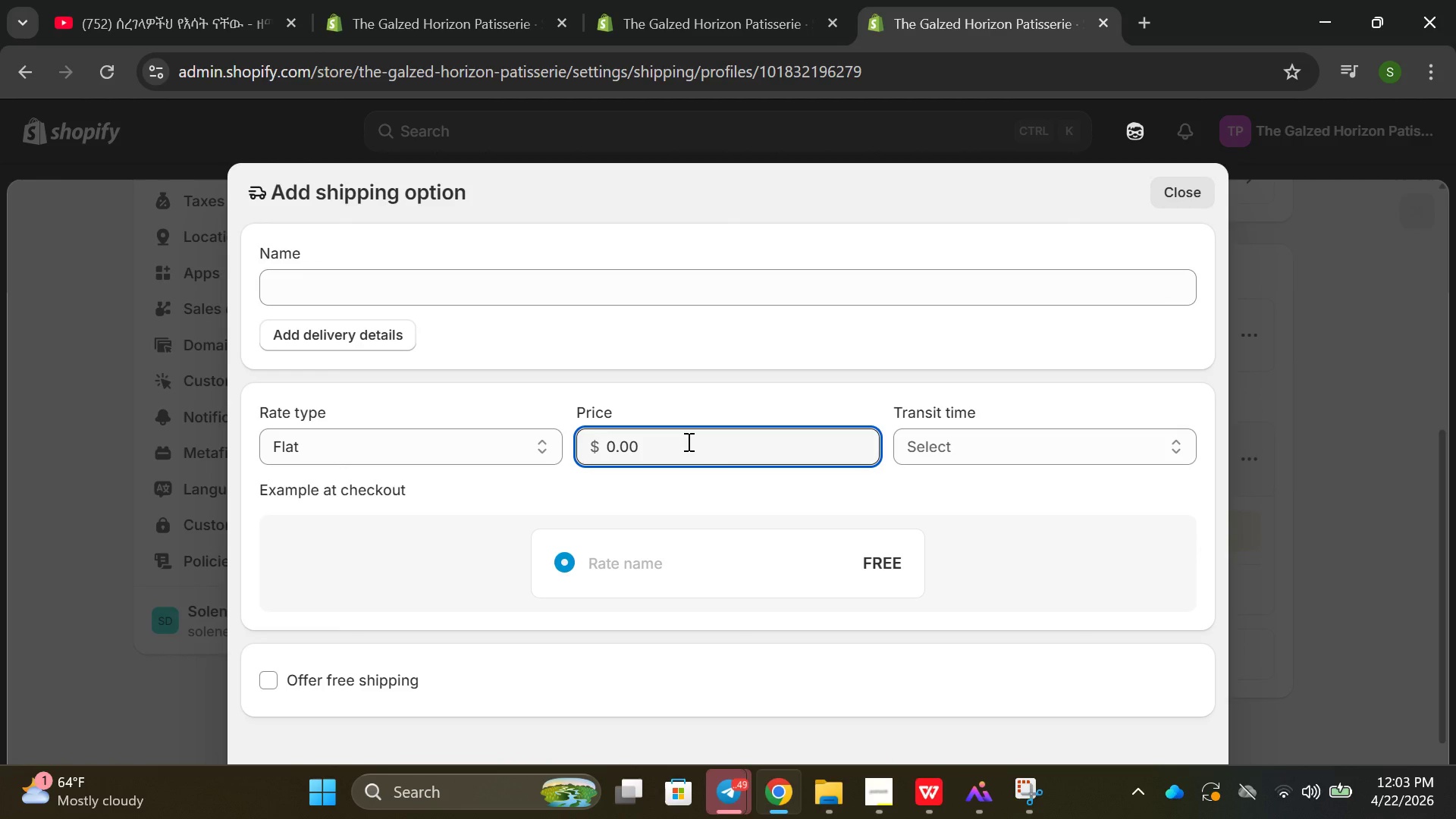 
key(Backspace)
key(Backspace)
key(Backspace)
key(Backspace)
type(24.99)
 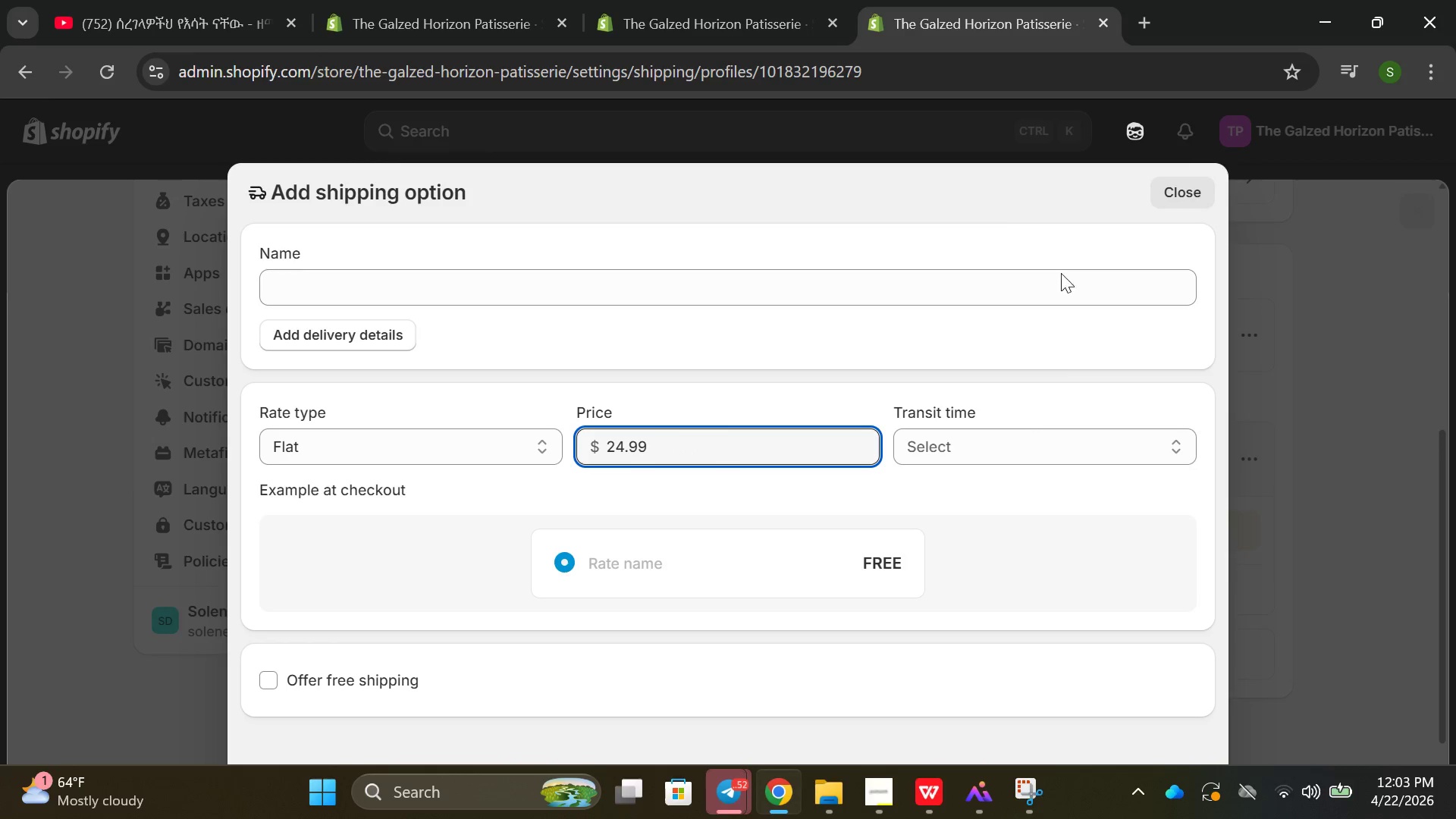 
left_click([952, 457])
 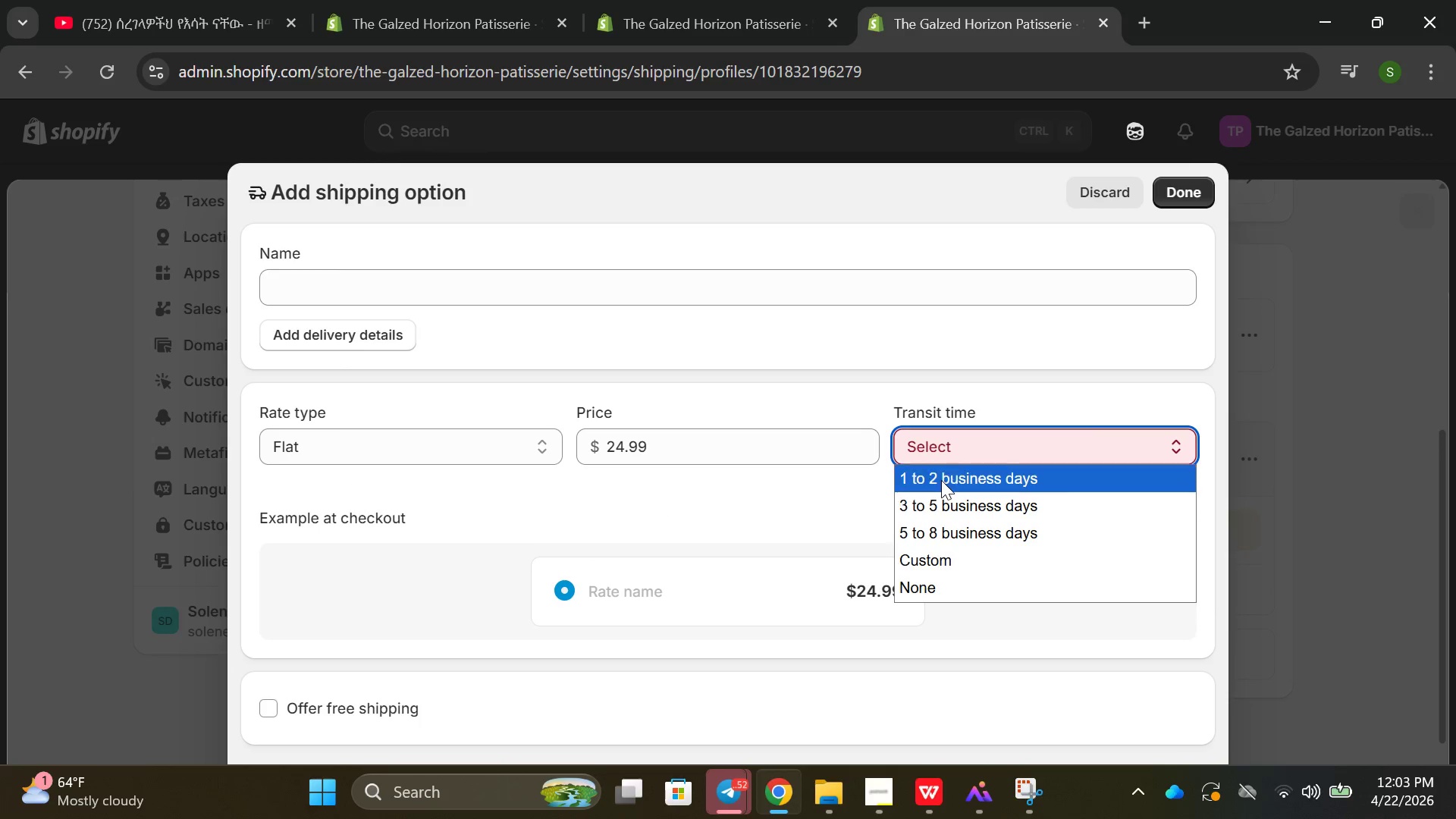 
left_click([941, 480])
 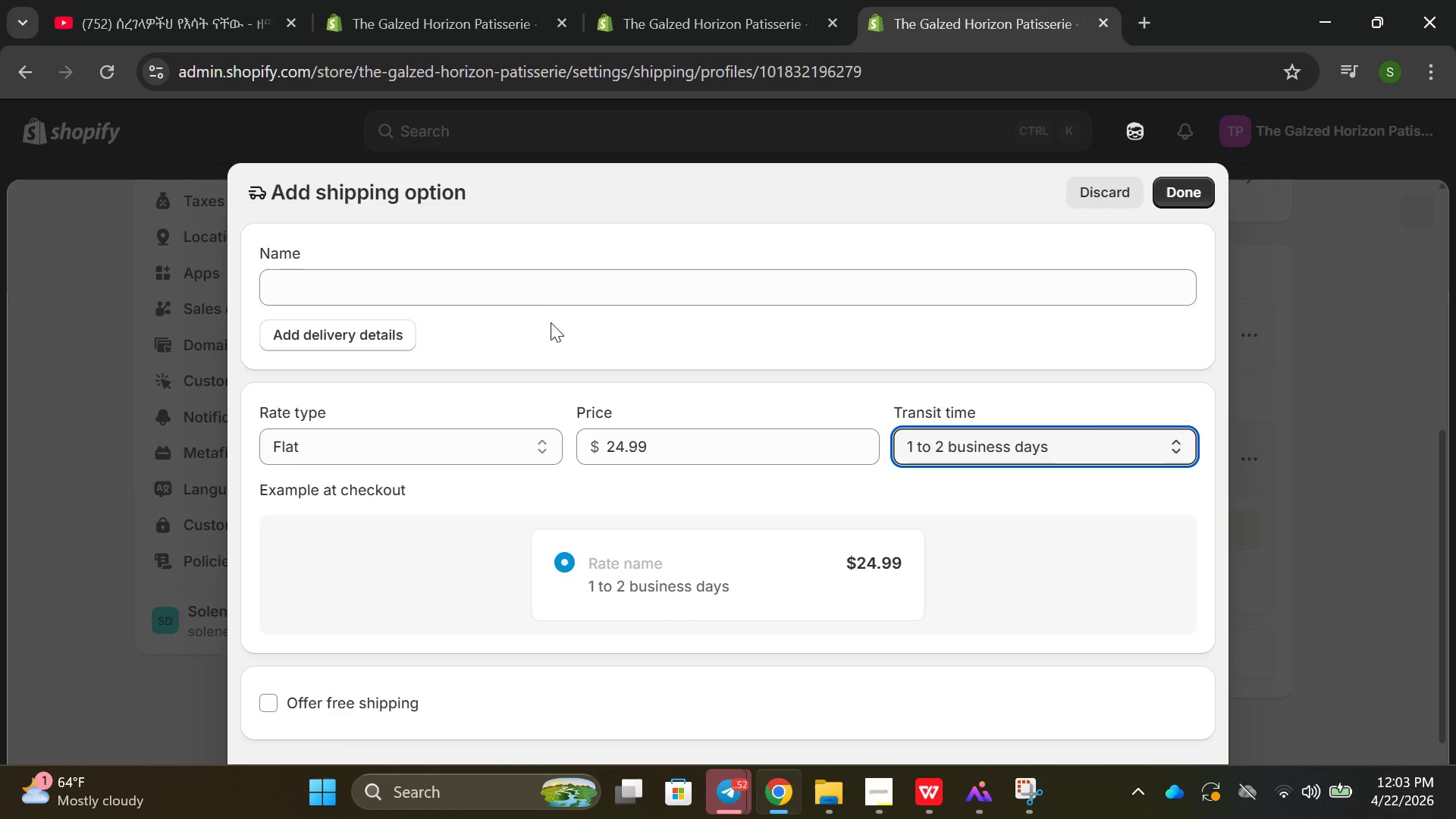 
left_click([513, 273])
 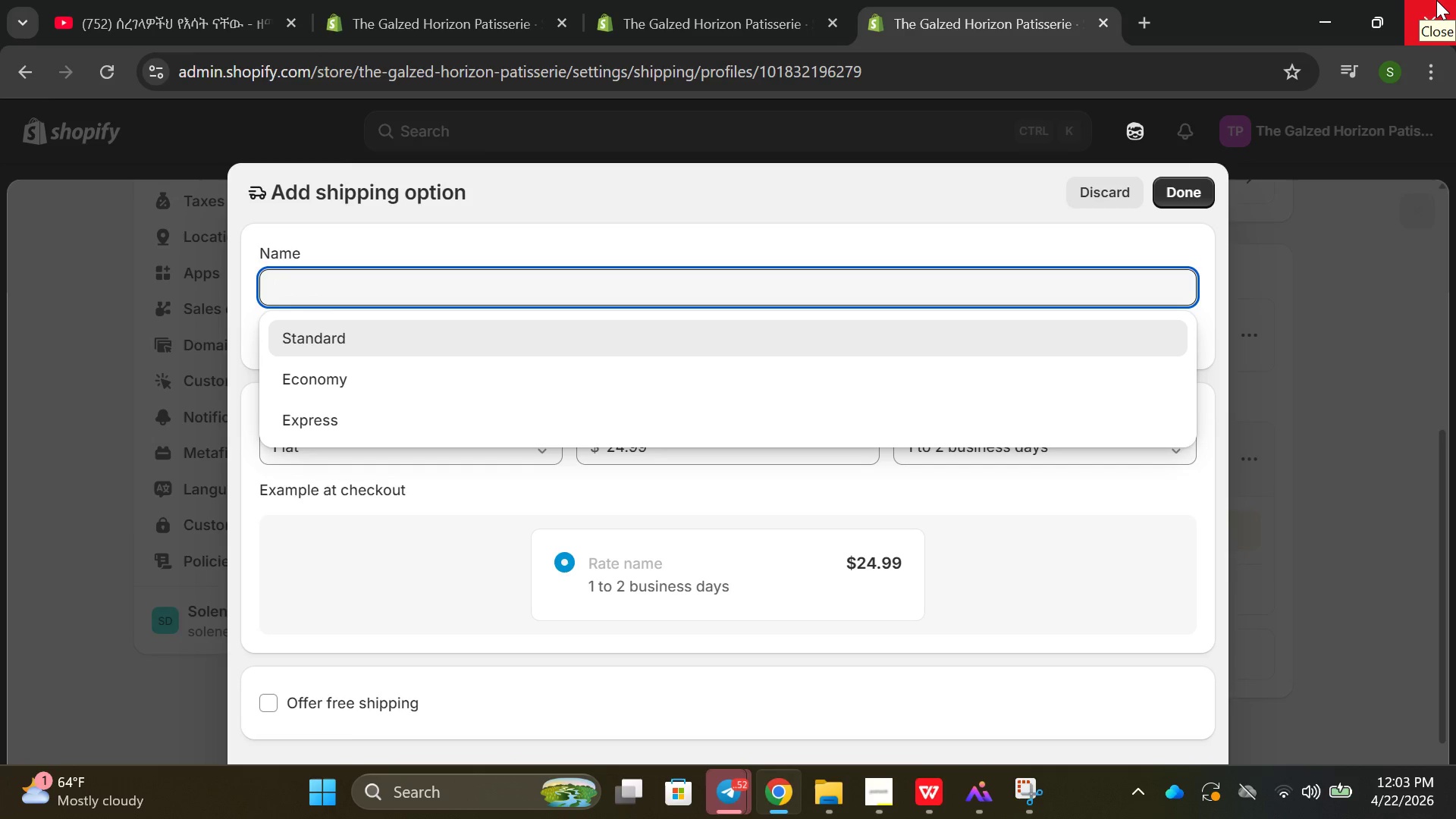 
wait(5.59)
 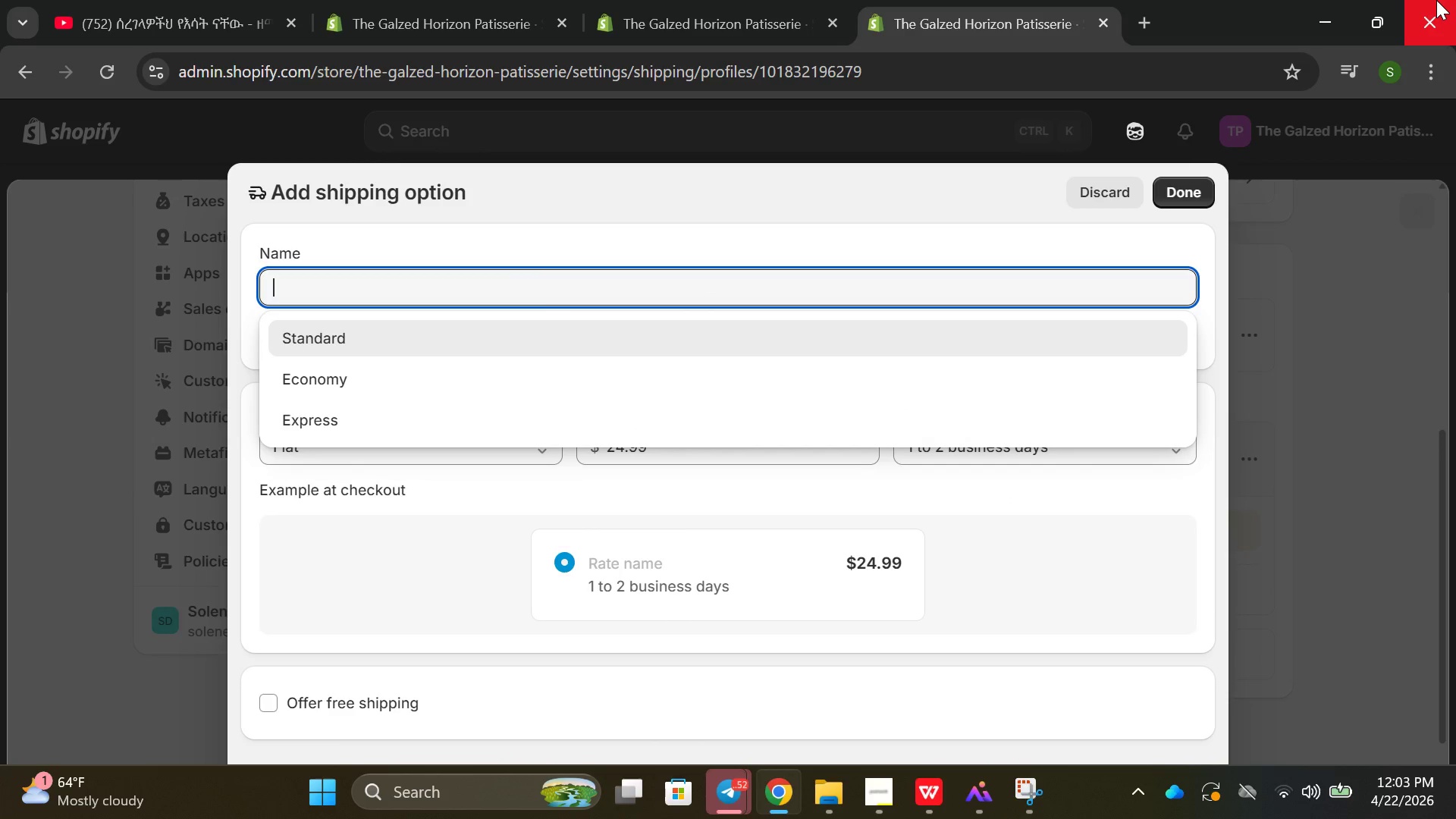 
type(Overnight Expresss)
key(Backspace)
type( -Arrivs )
 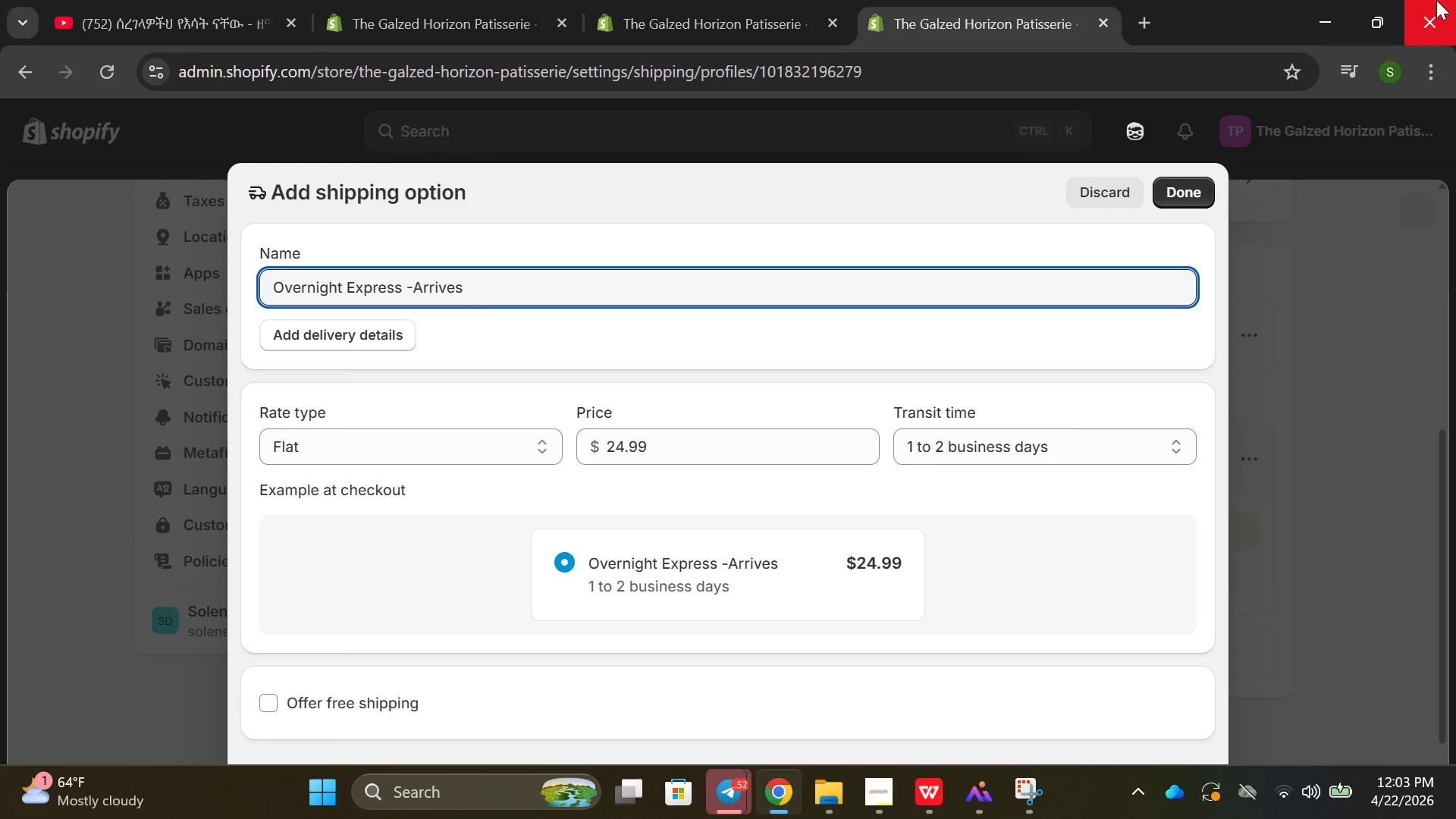 
type(Frozen )
key(Backspace)
type( )
key(Backspace)
type(& Insuak)
key(Backspace)
key(Backspace)
type(latd)
 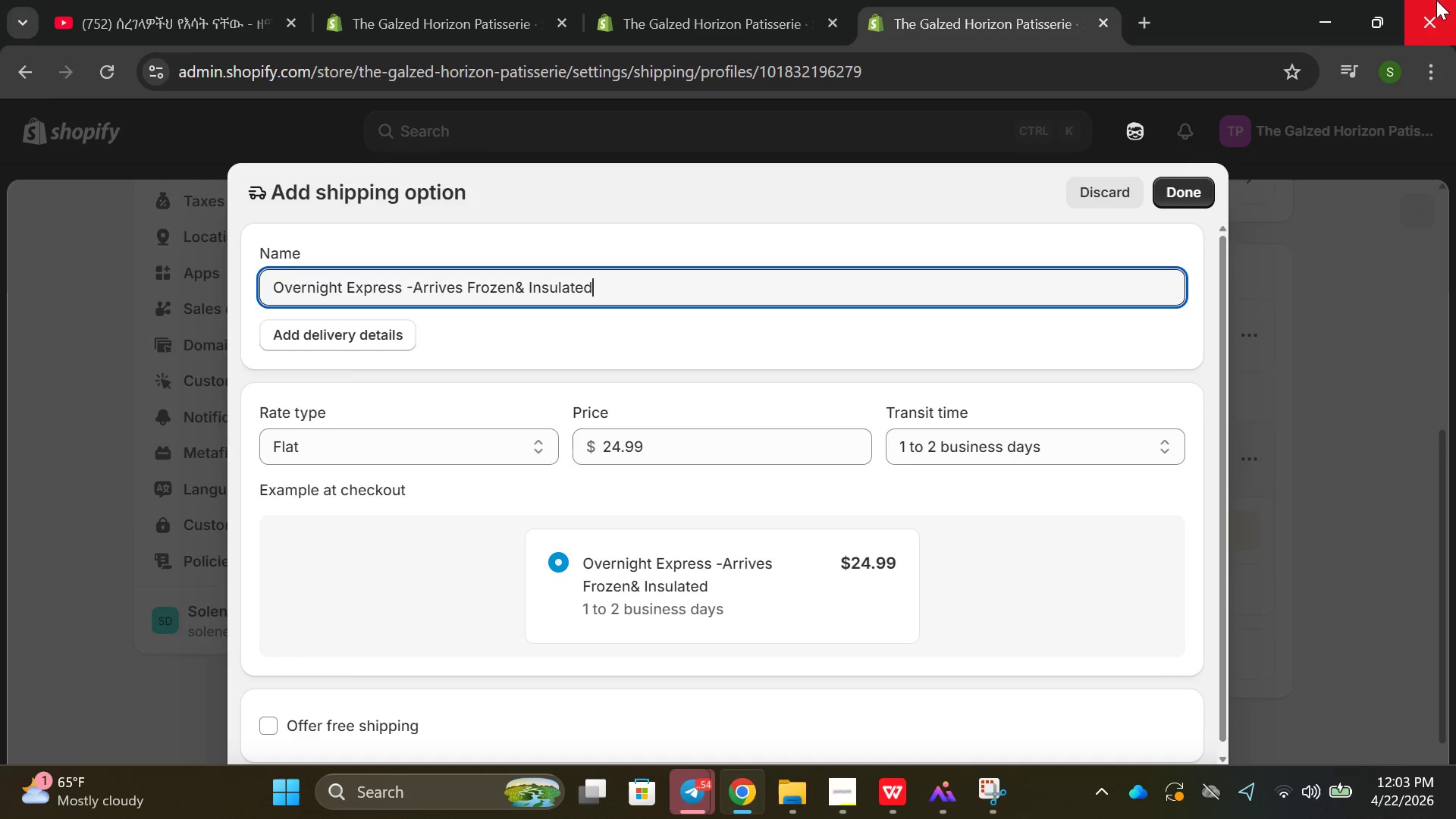 
scroll: coordinate [936, 262], scroll_direction: down, amount: 3.0
 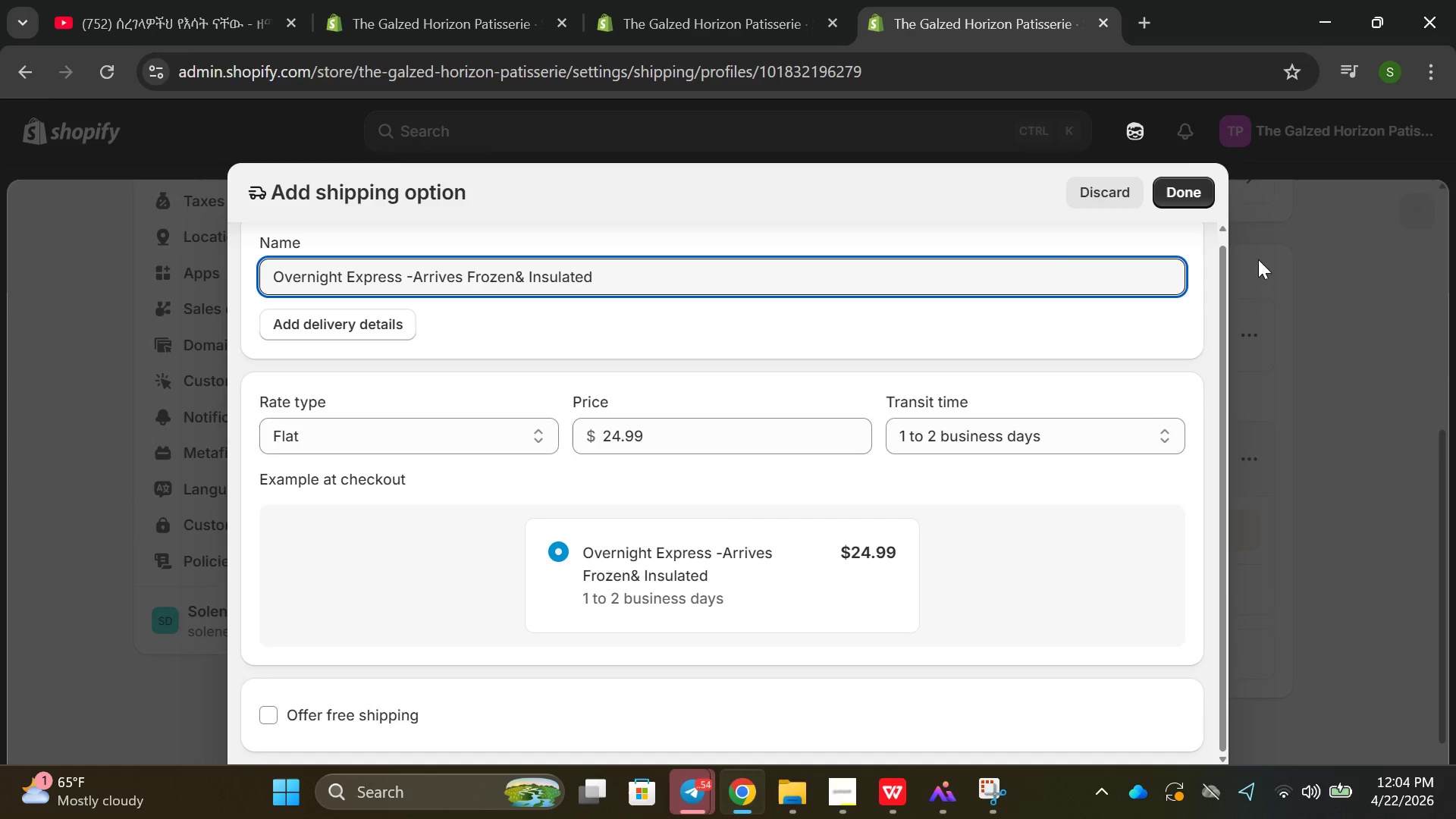 
left_click([1164, 197])
 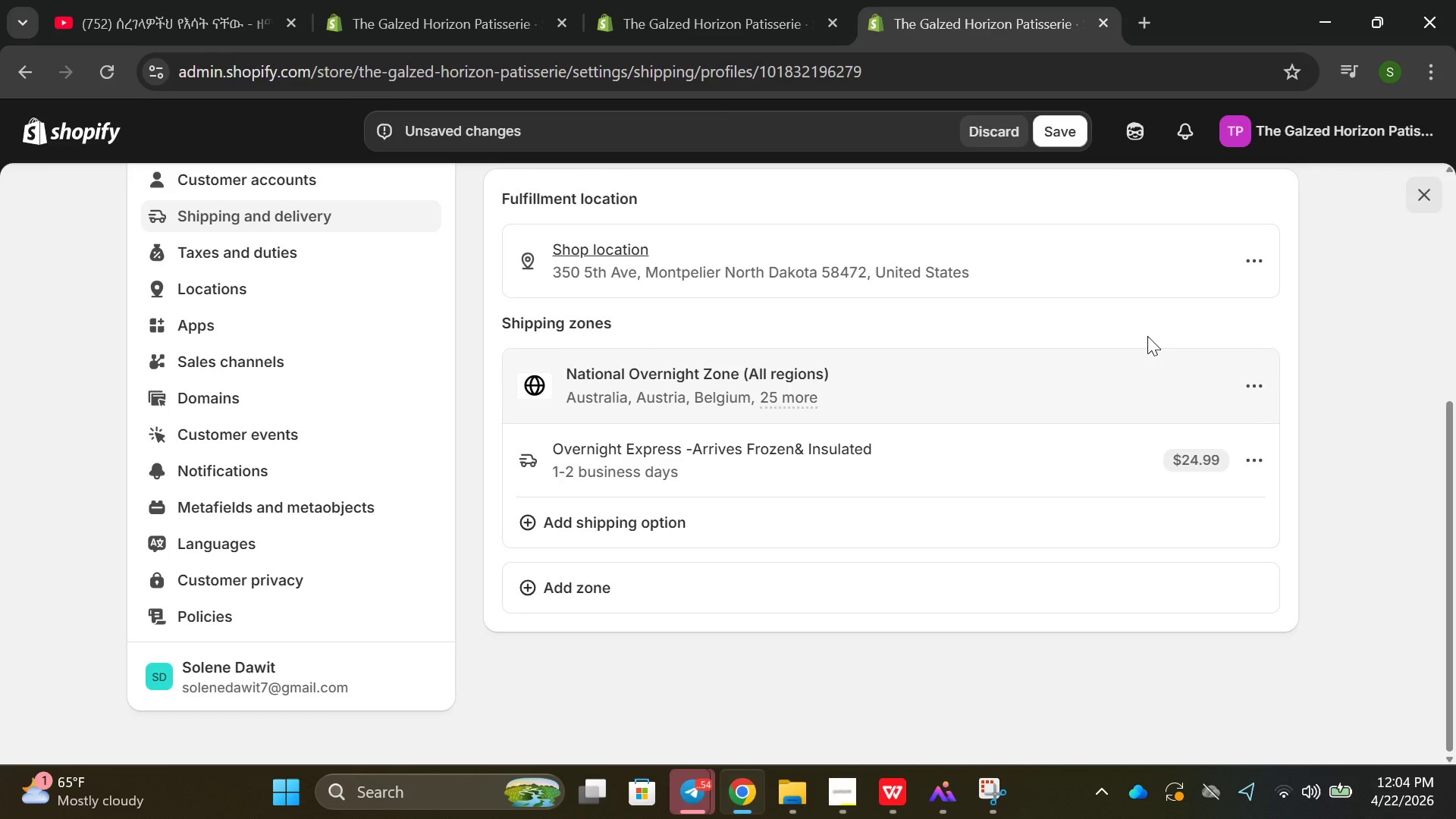 
scroll: coordinate [1147, 336], scroll_direction: up, amount: 2.0
 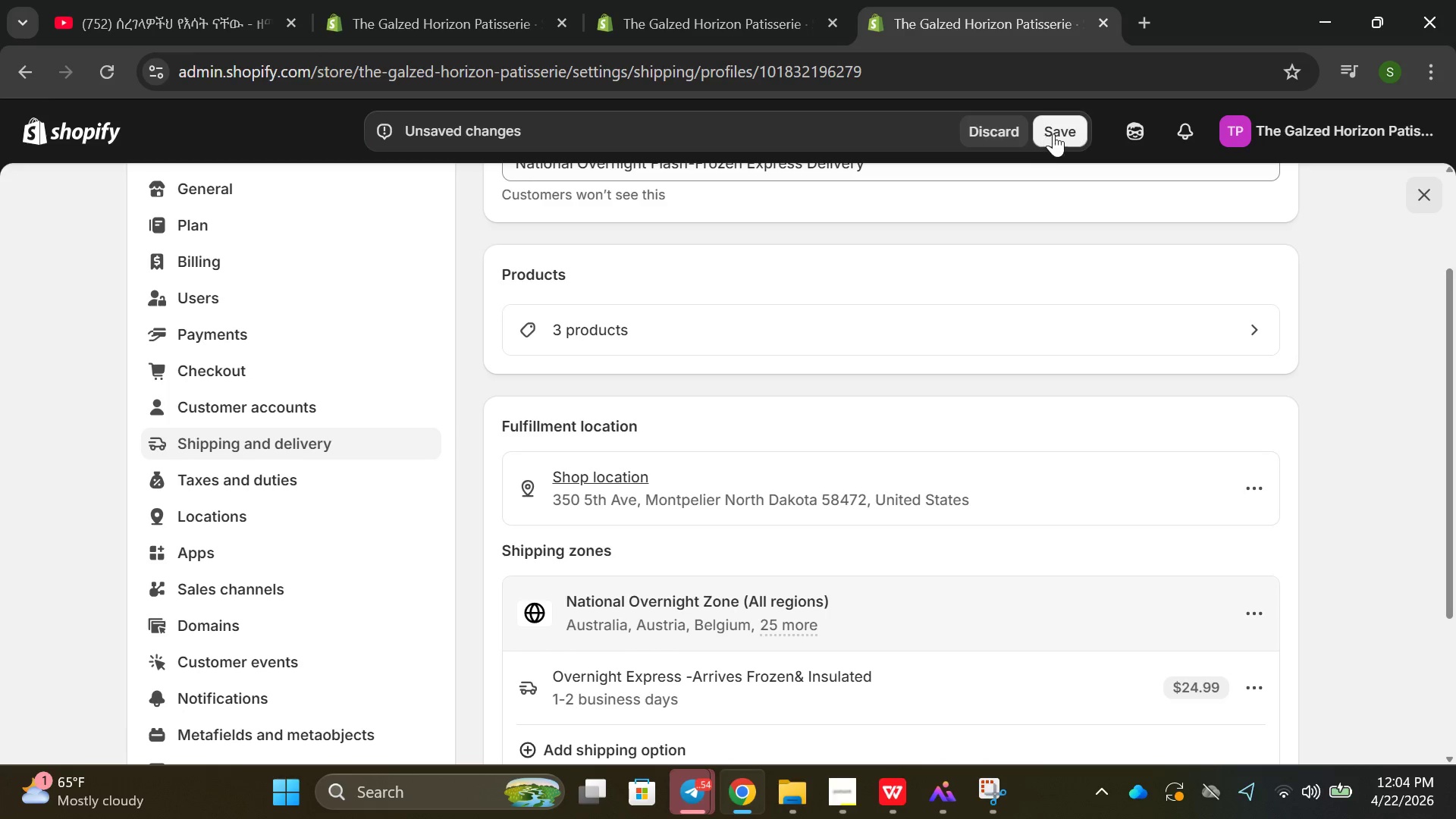 
left_click([1064, 131])
 